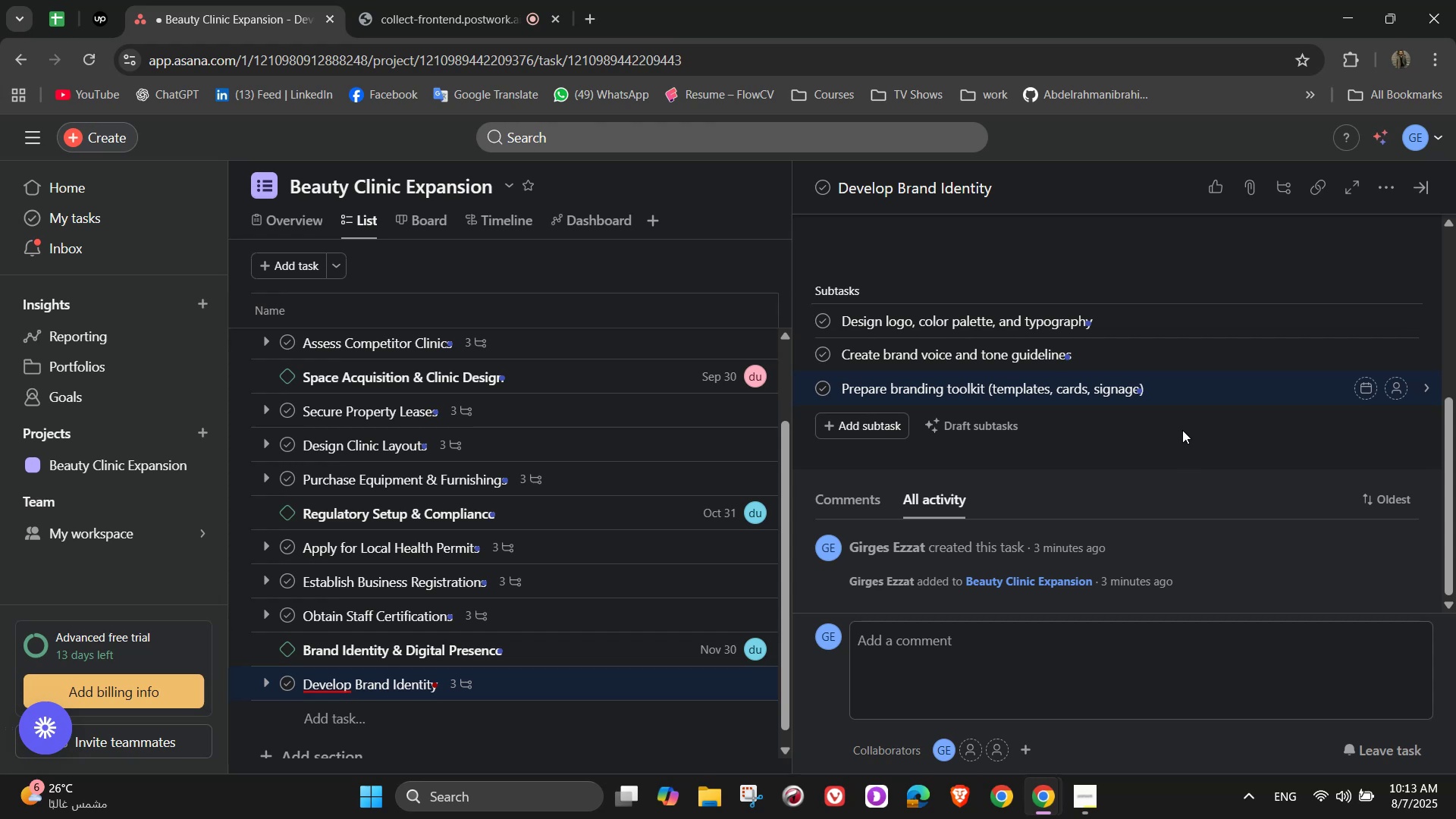 
scroll: coordinate [1182, 430], scroll_direction: down, amount: 2.0
 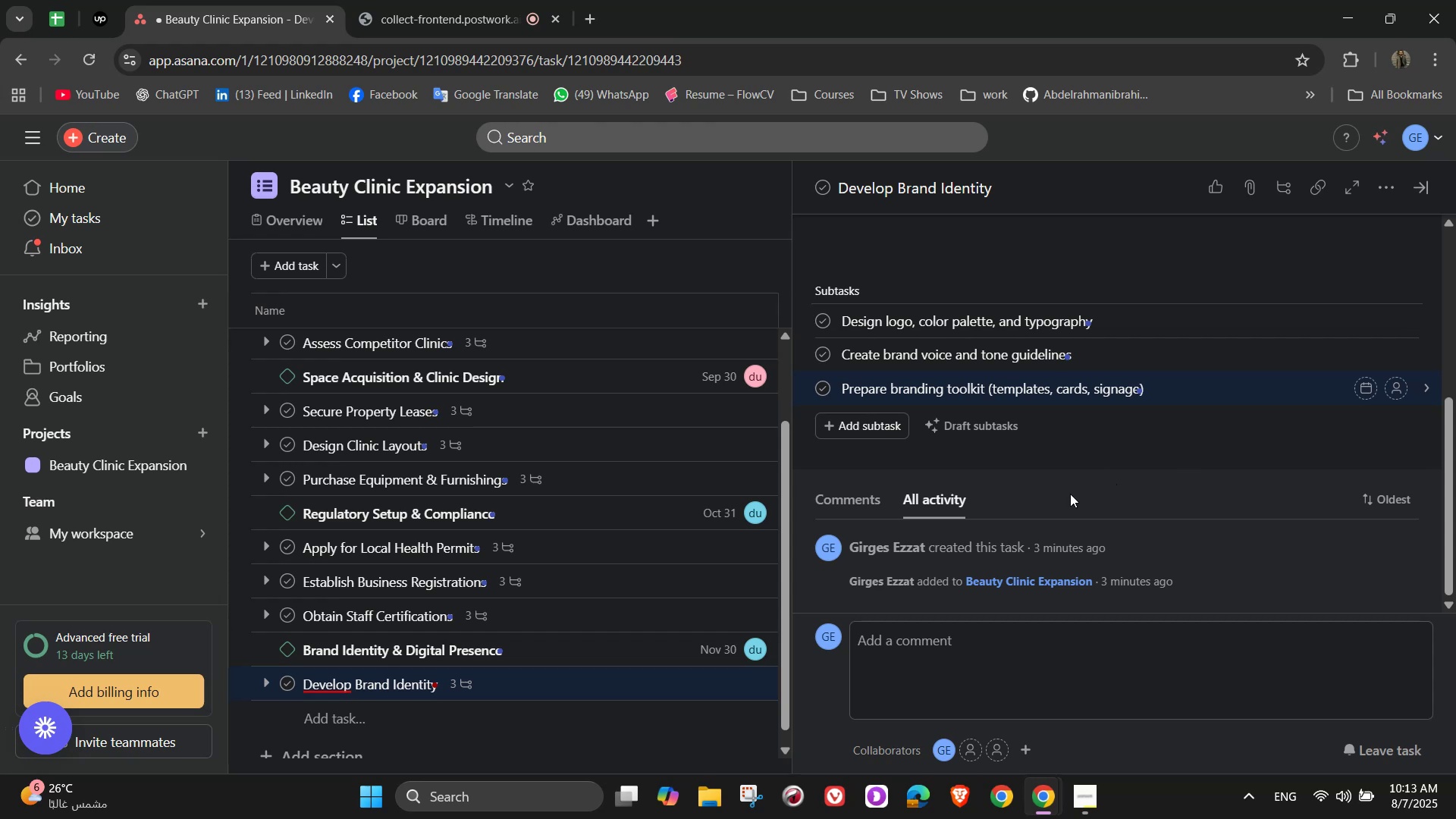 
scroll: coordinate [1070, 494], scroll_direction: up, amount: 6.0
 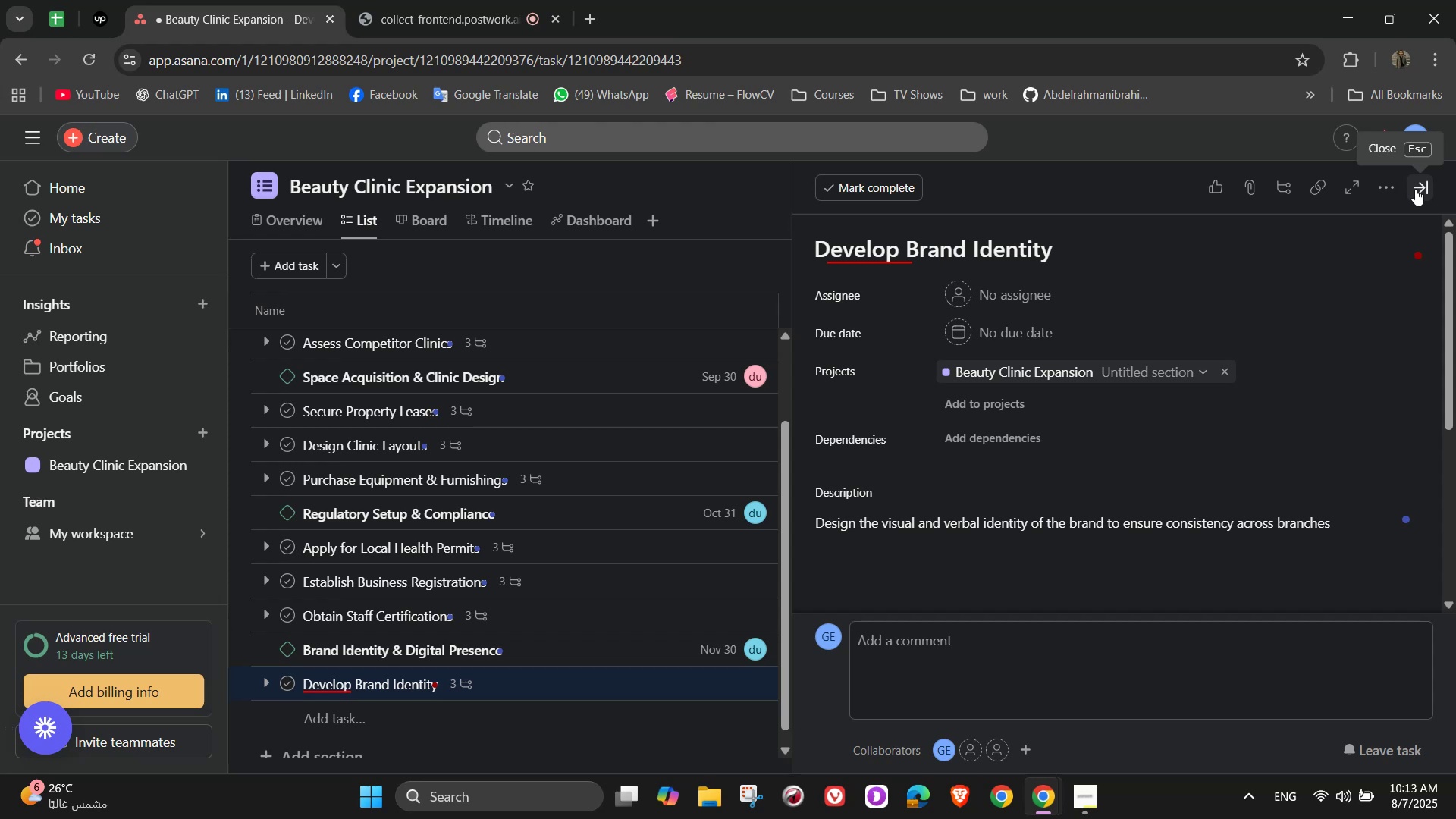 
wait(13.19)
 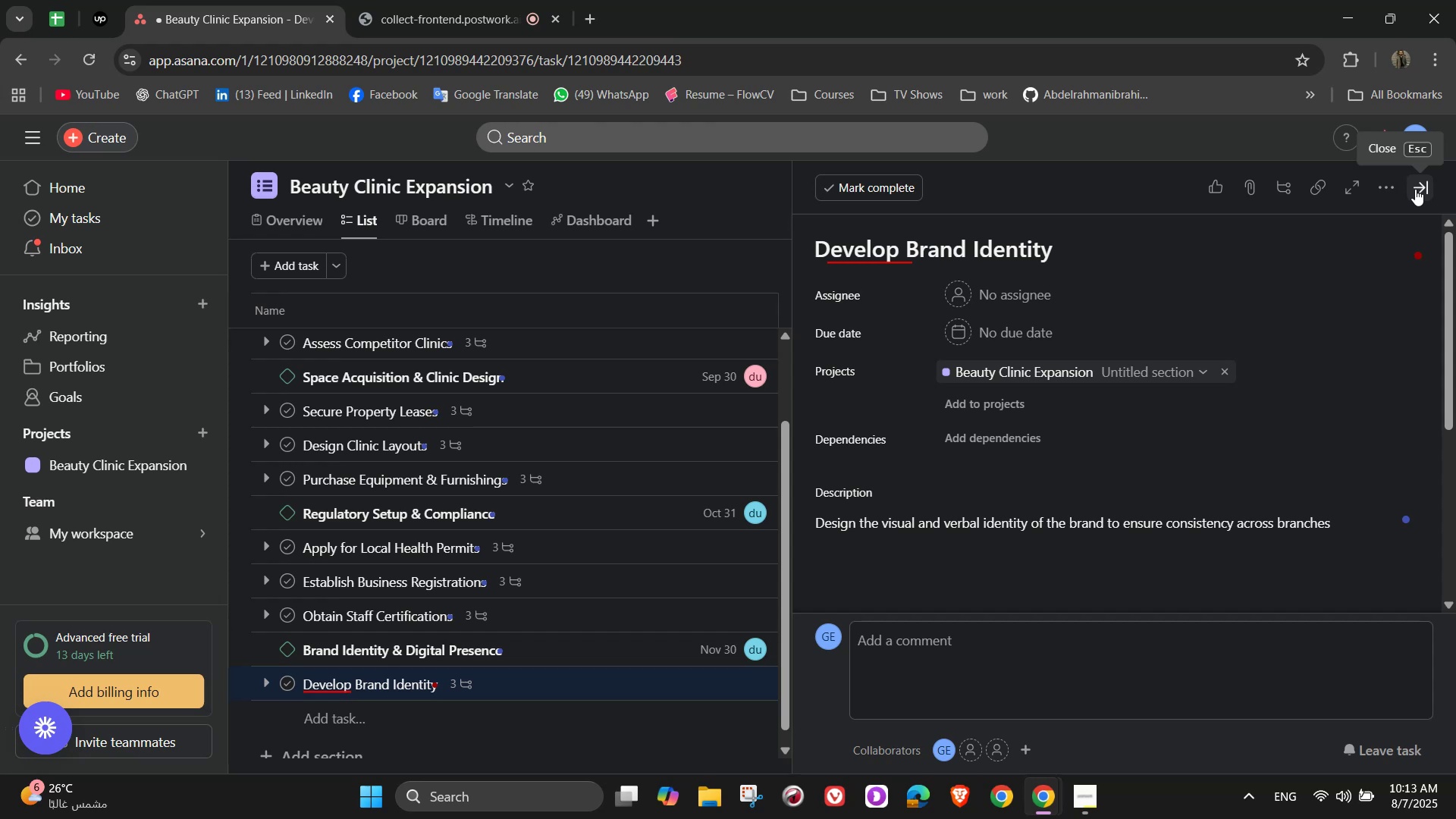 
left_click([1415, 189])
 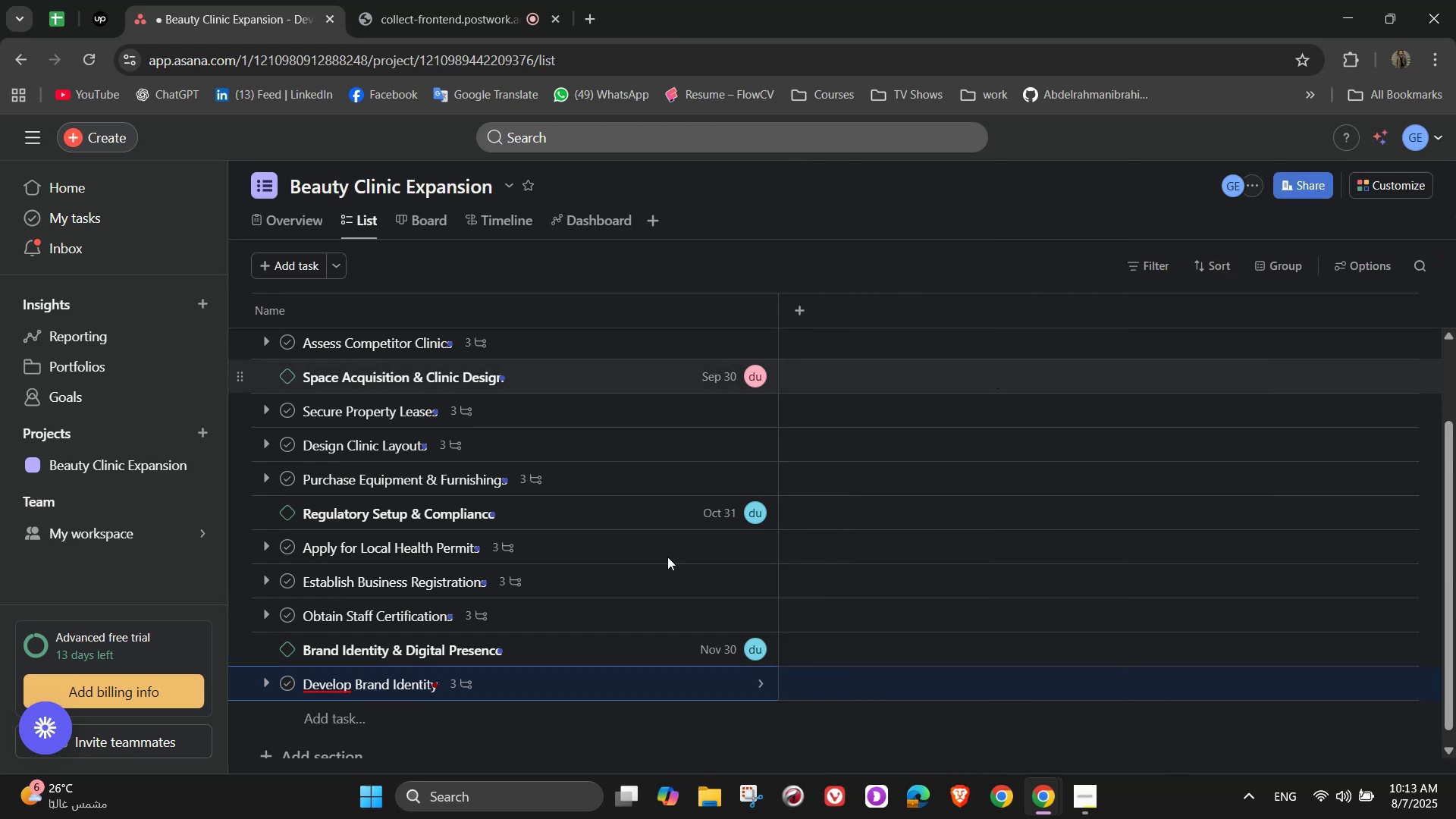 
scroll: coordinate [615, 582], scroll_direction: down, amount: 2.0
 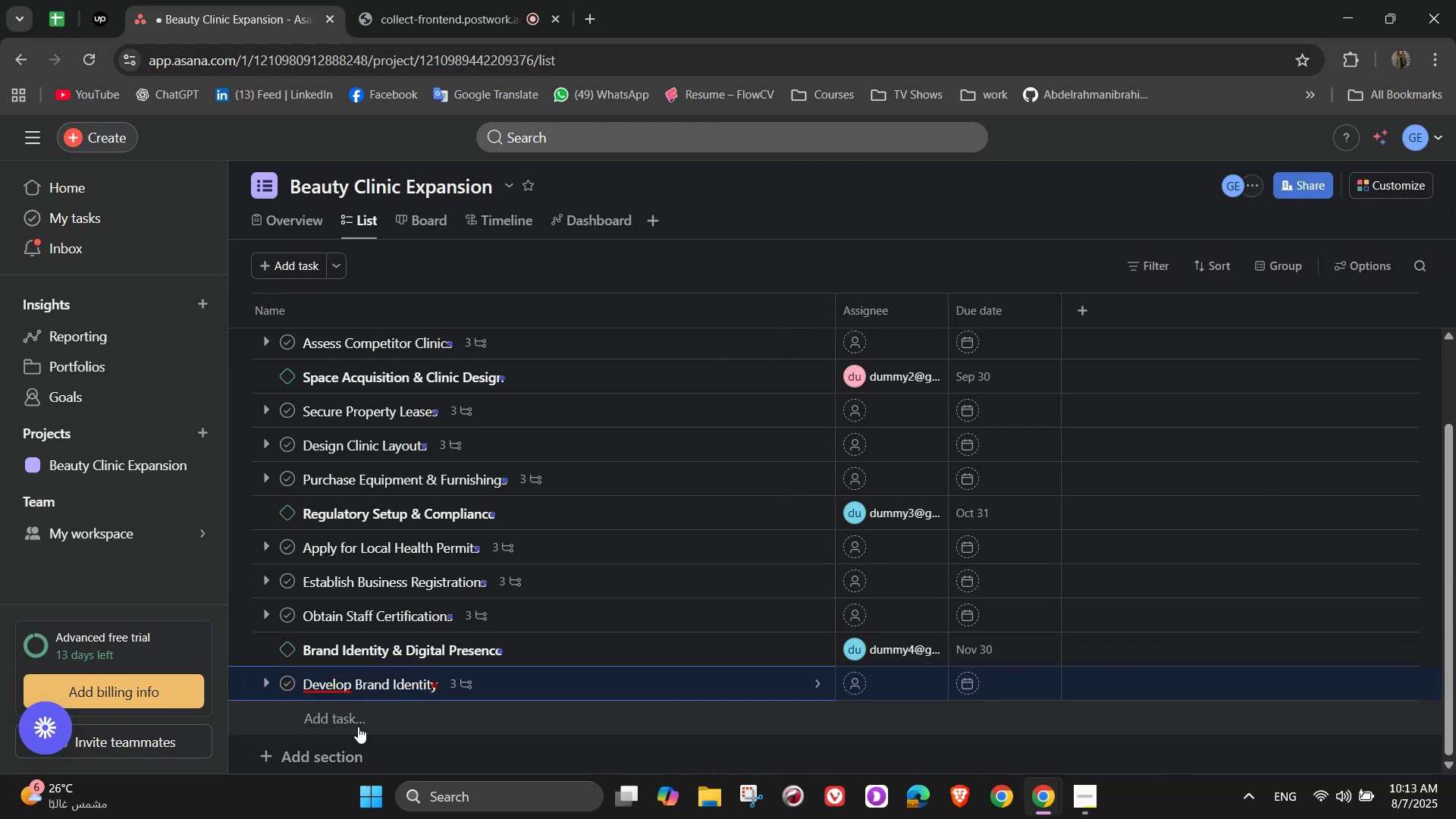 
left_click([358, 724])
 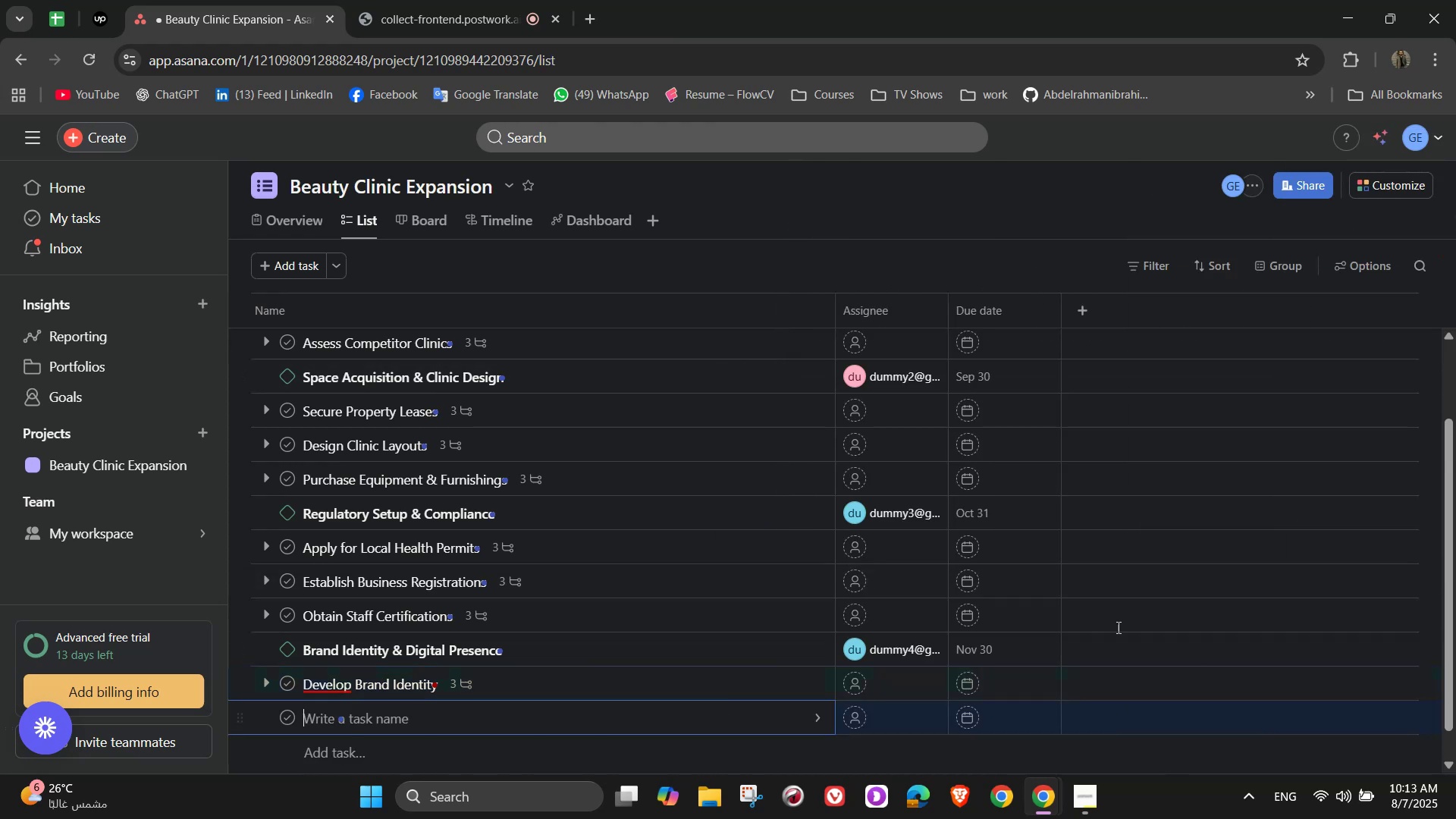 
scroll: coordinate [1213, 562], scroll_direction: down, amount: 1.0
 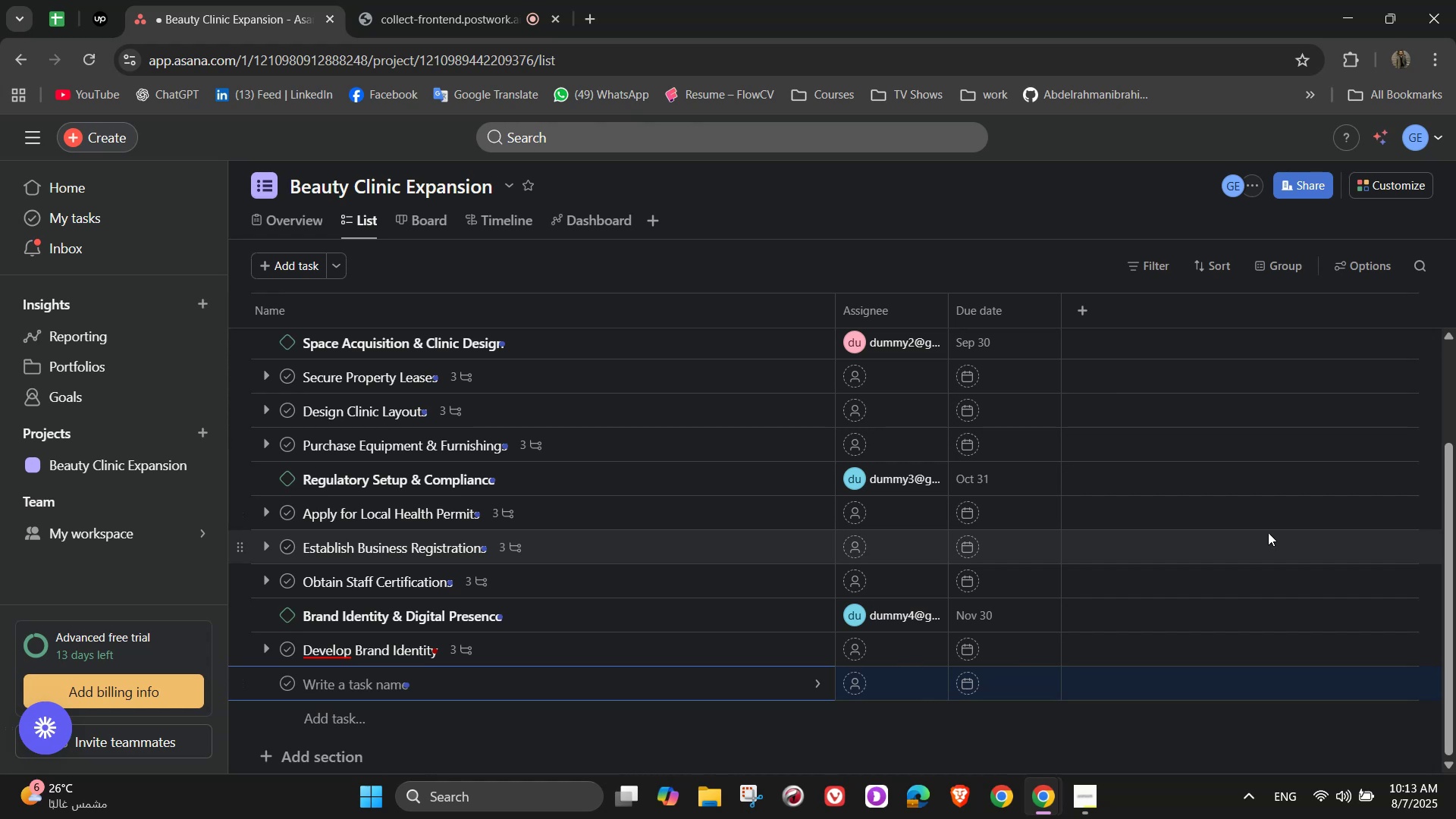 
wait(8.69)
 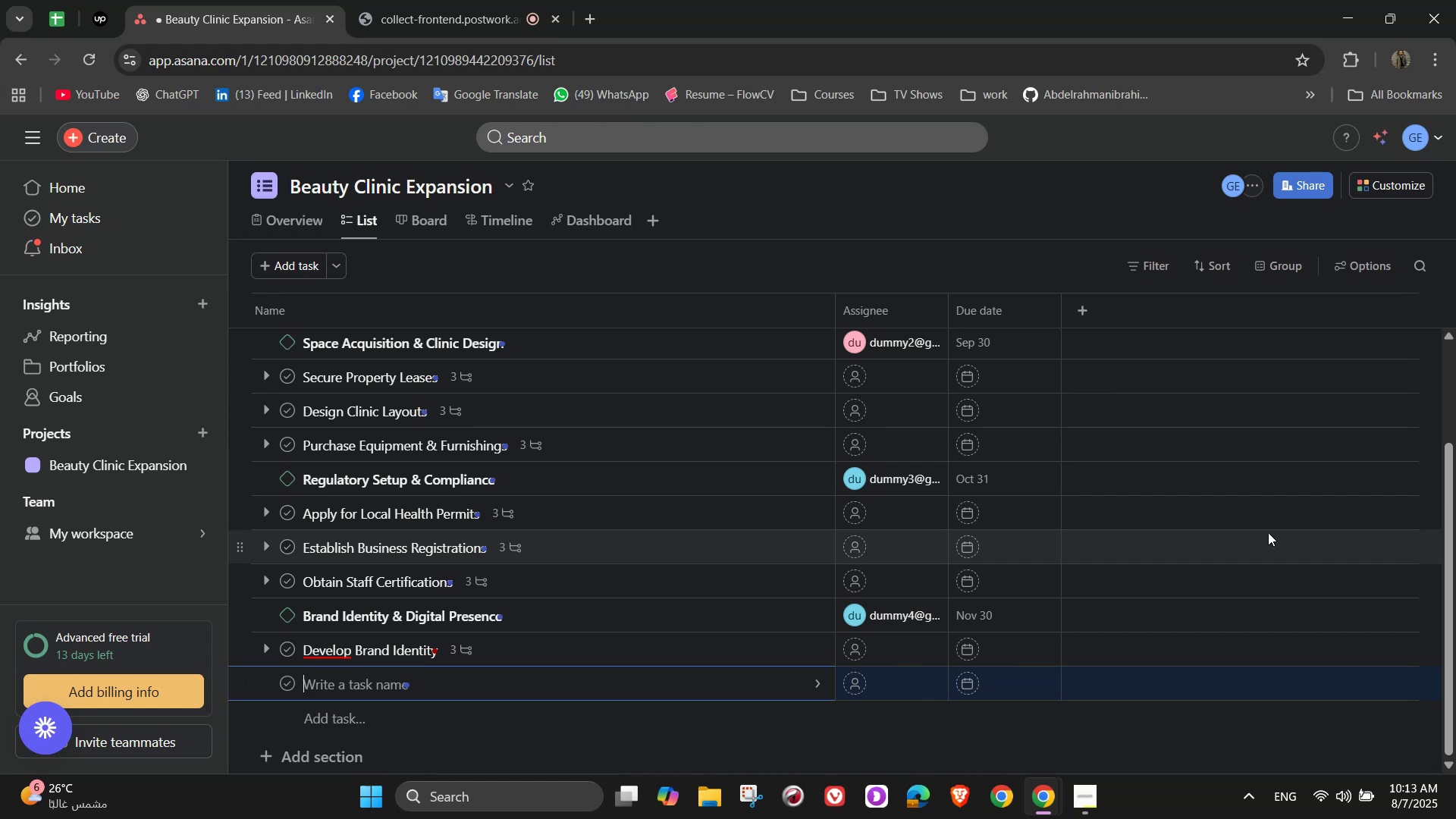 
type(Design Wbsie )
key(Backspace)
key(Backspace)
key(Backspace)
type(te & Booking Portal)
 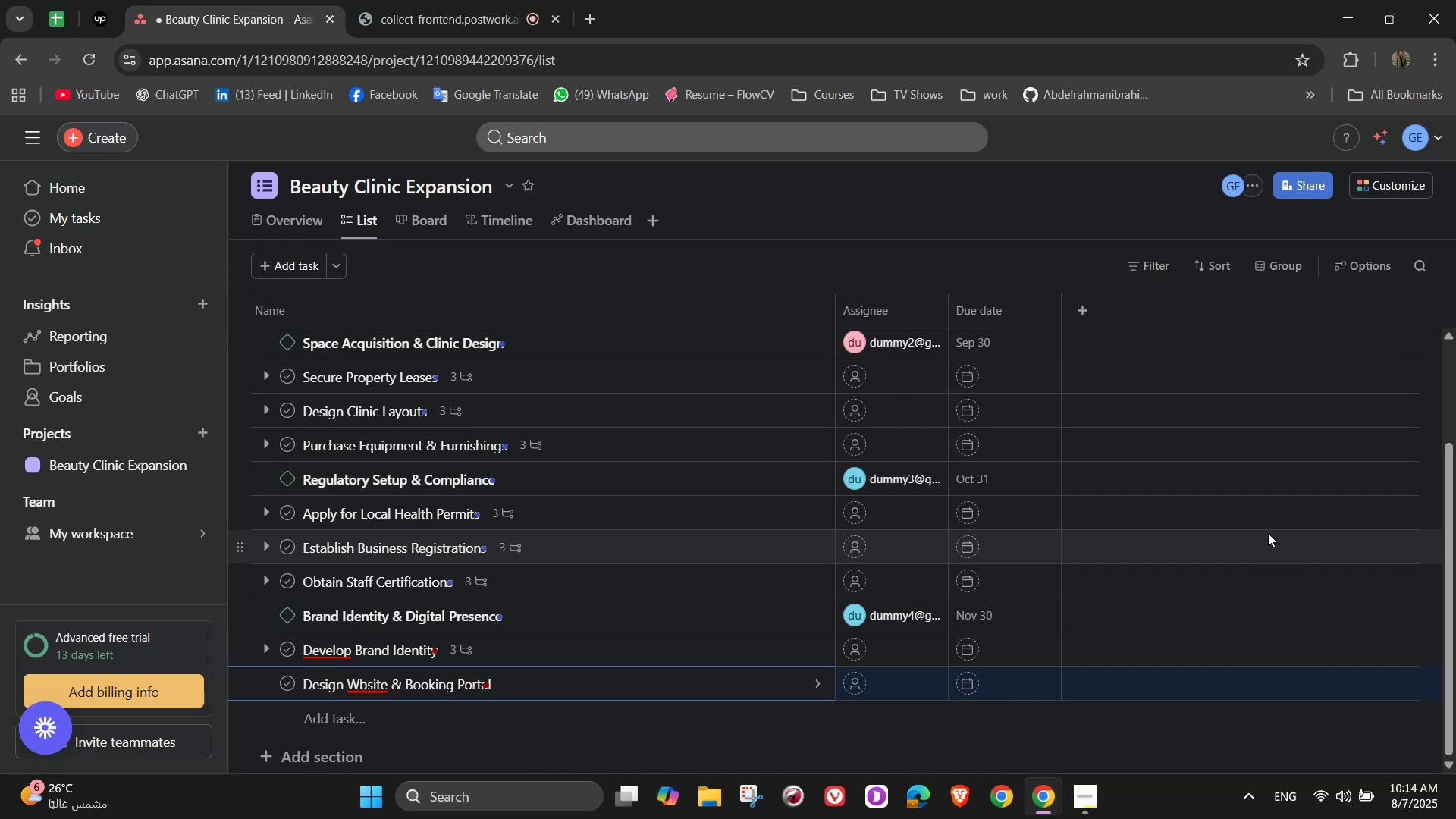 
left_click([358, 681])
 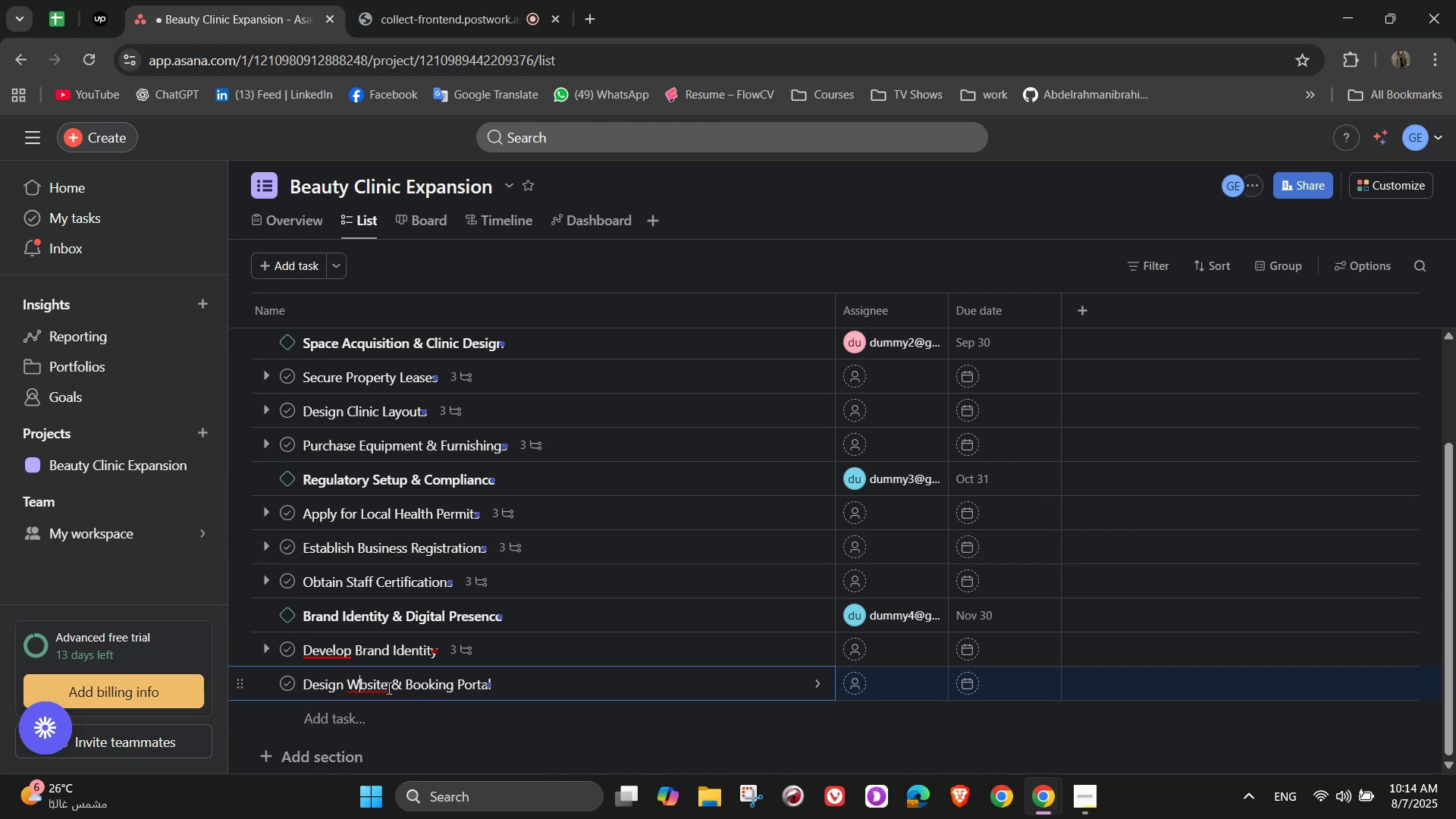 
key(E)
 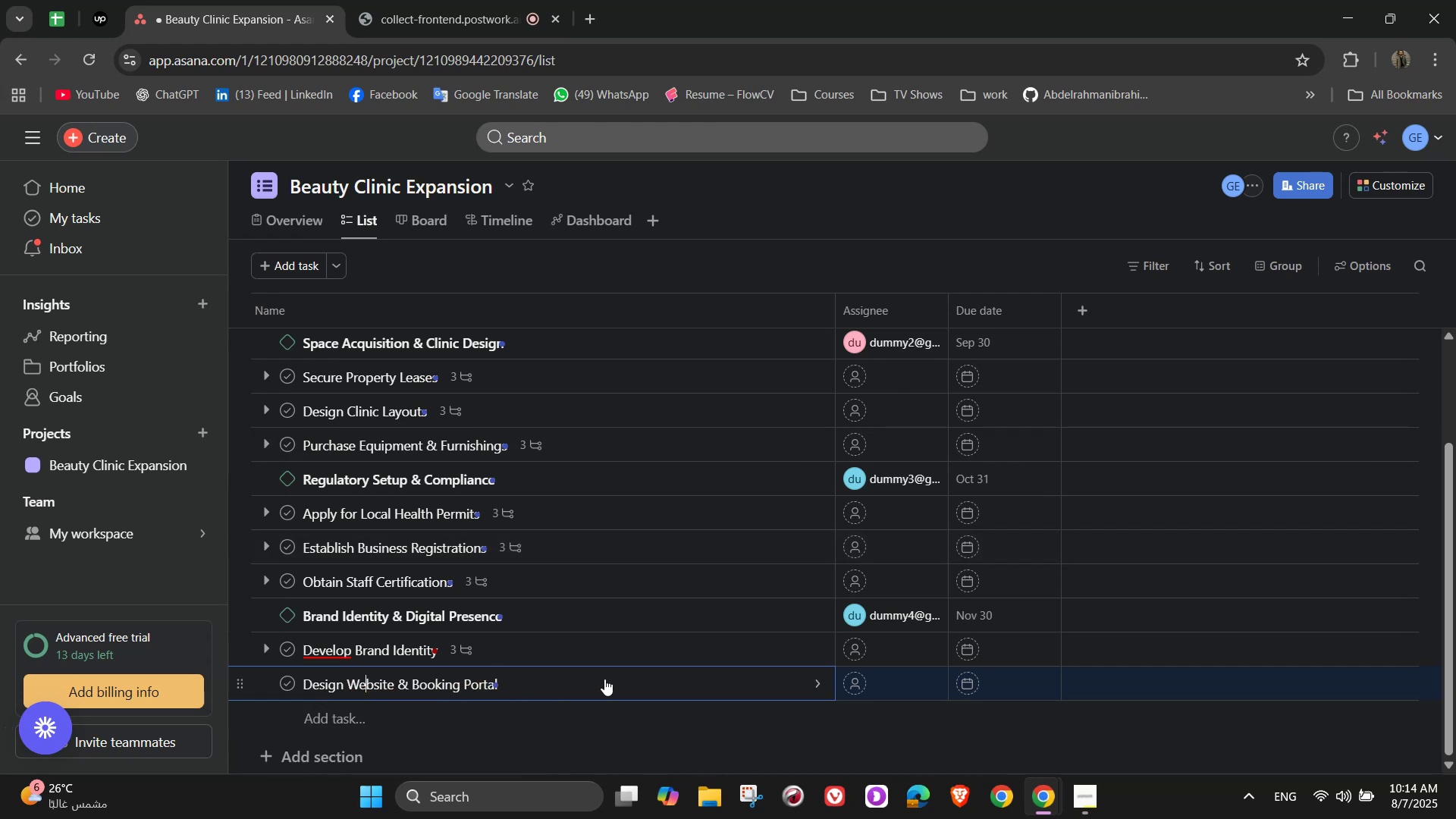 
left_click([604, 679])
 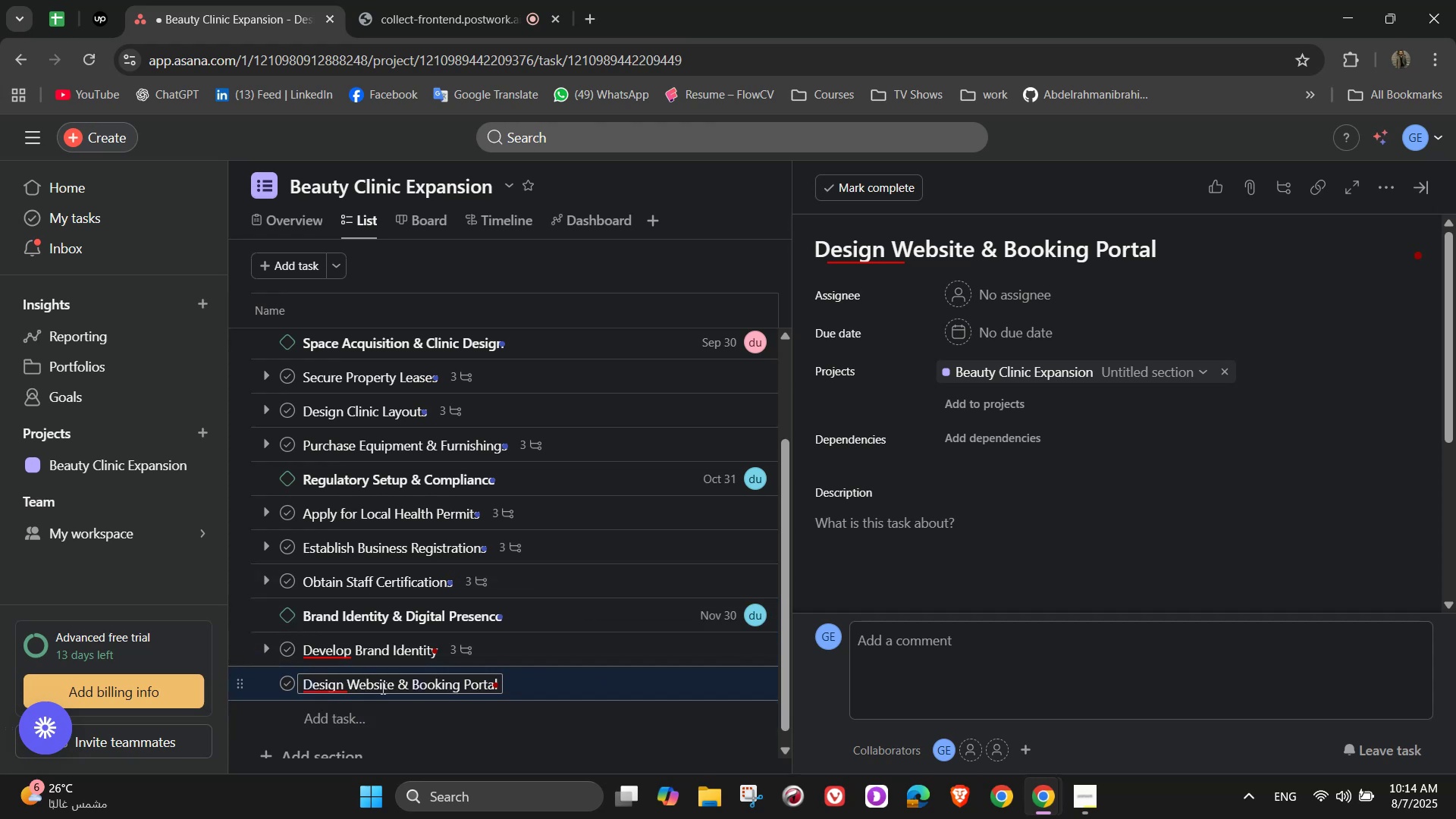 
wait(15.18)
 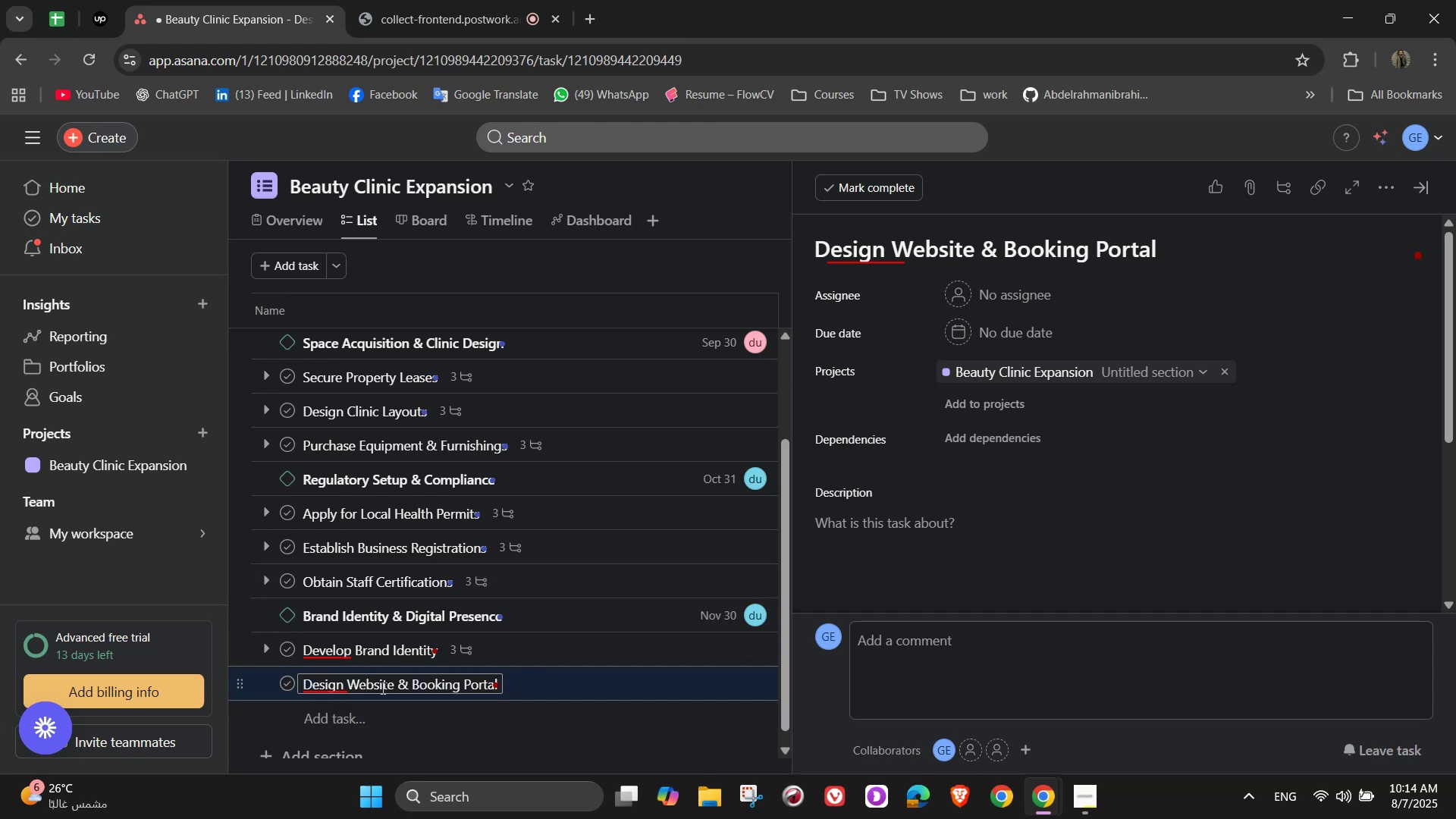 
left_click([500, 688])
 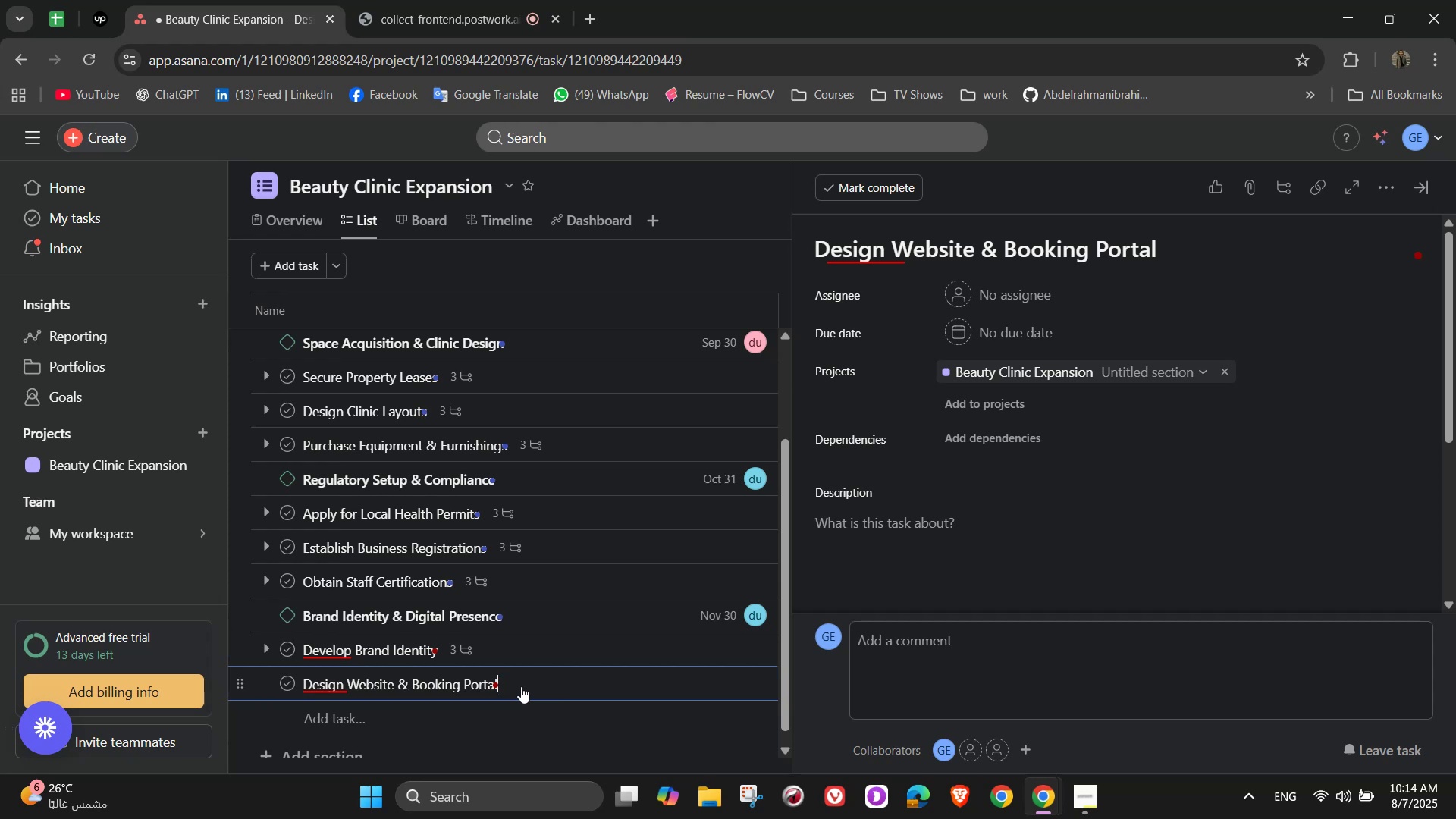 
wait(19.03)
 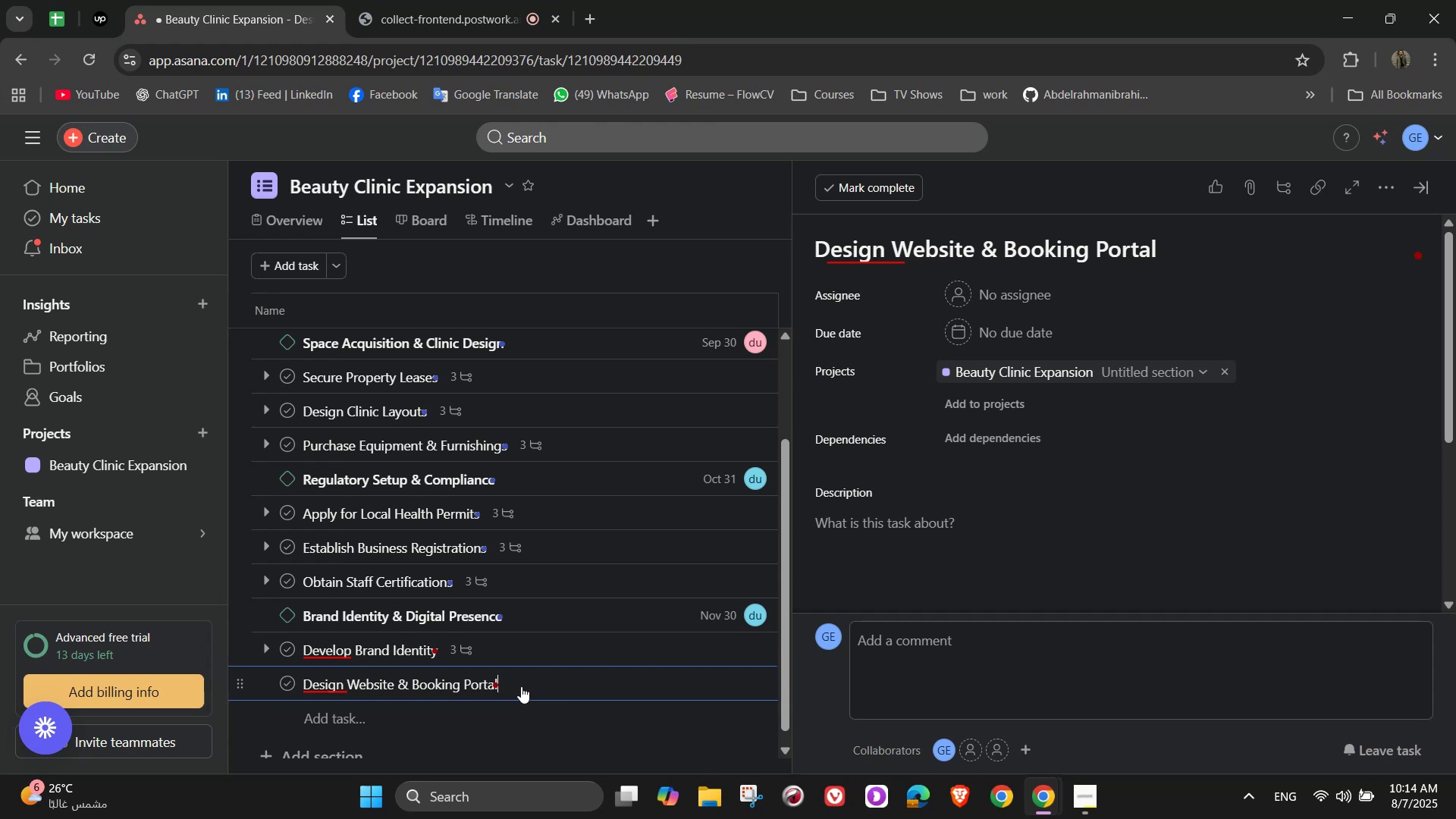 
scroll: coordinate [1111, 429], scroll_direction: down, amount: 1.0
 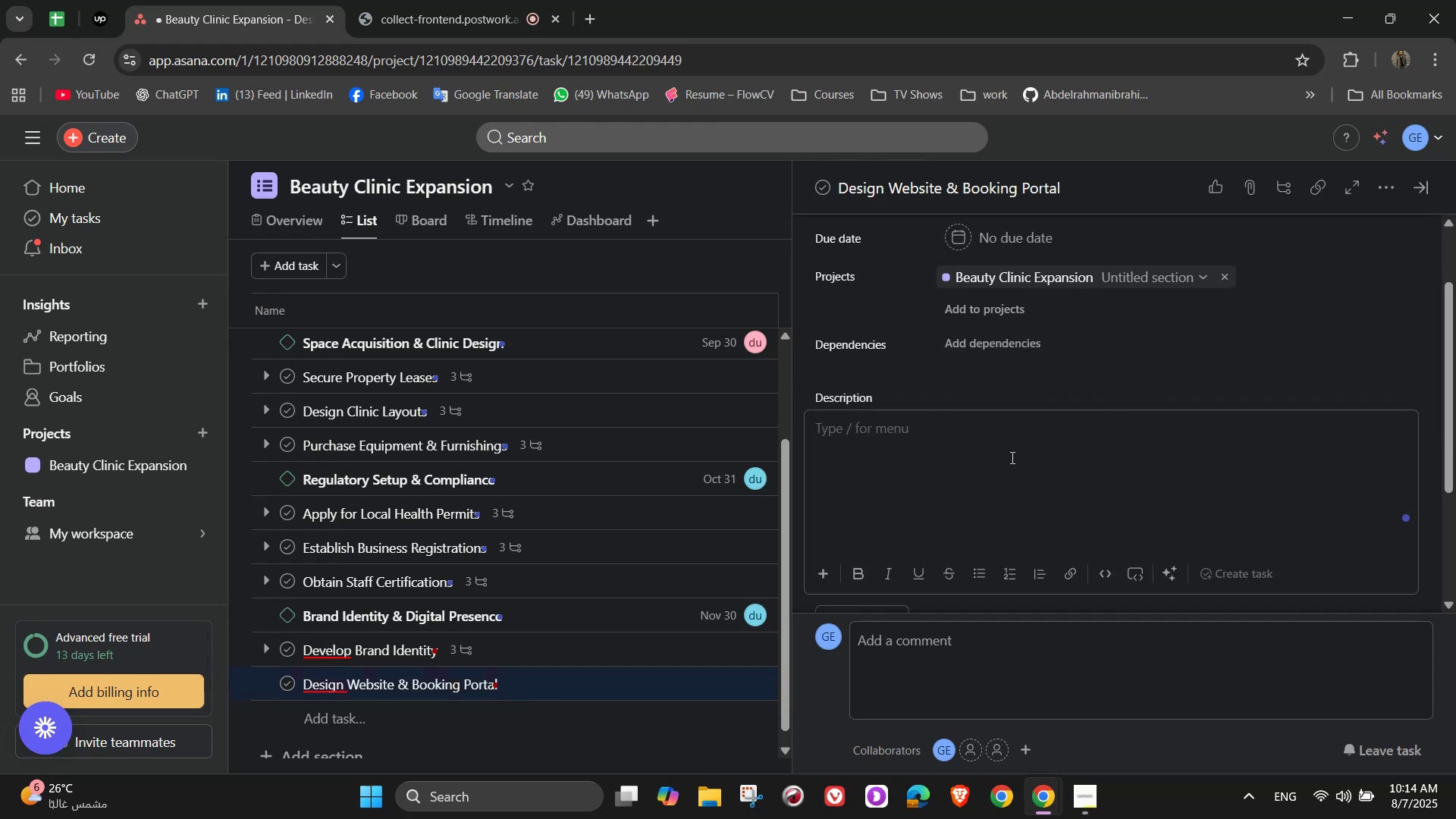 
type(Build a user-frei)
key(Backspace)
key(Backspace)
type(iendly website where clints can learn about services and bokk)
key(Backspace)
key(Backspace)
type(ok appointments)
 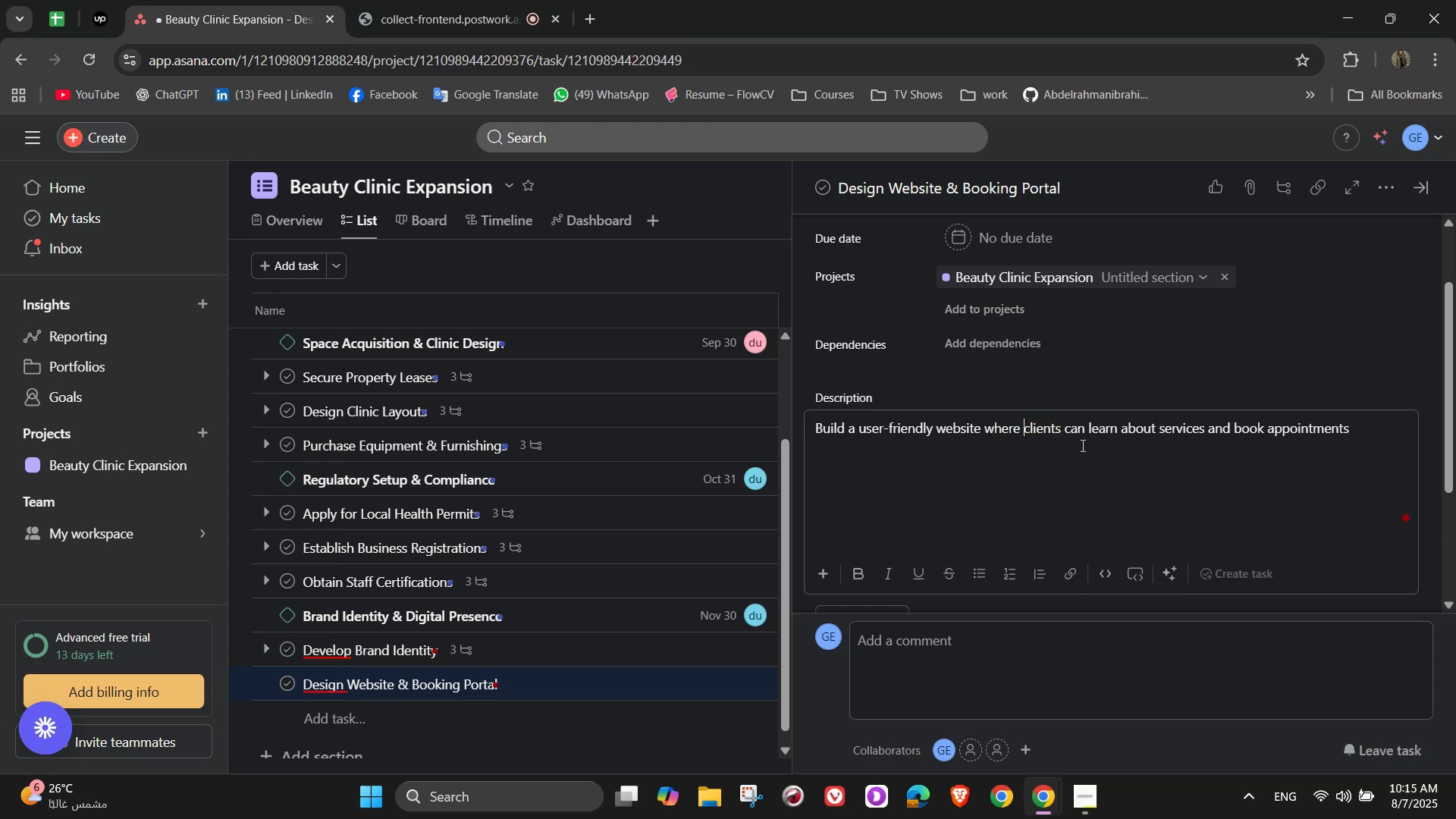 
left_click([1363, 427])
 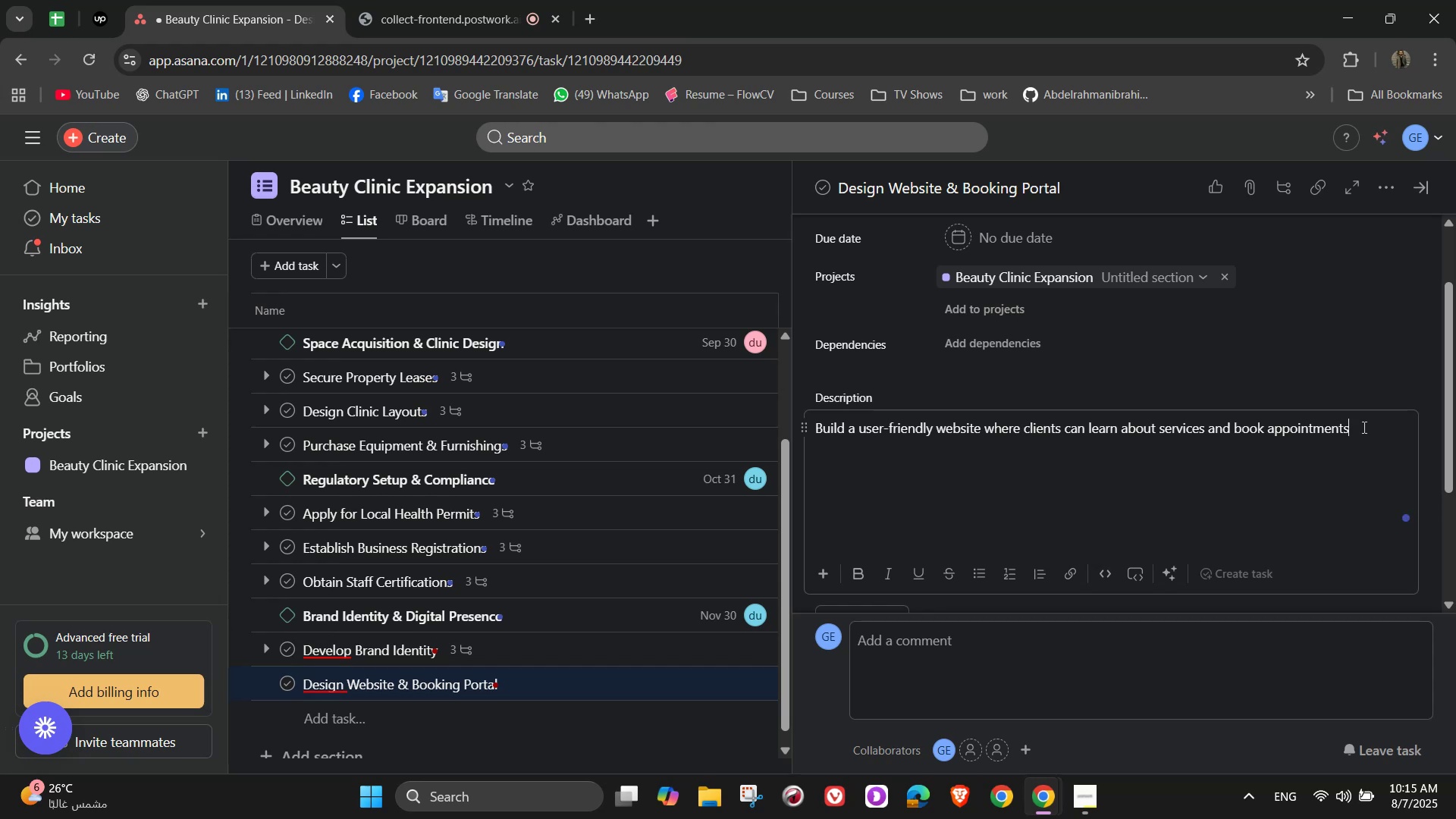 
wait(5.72)
 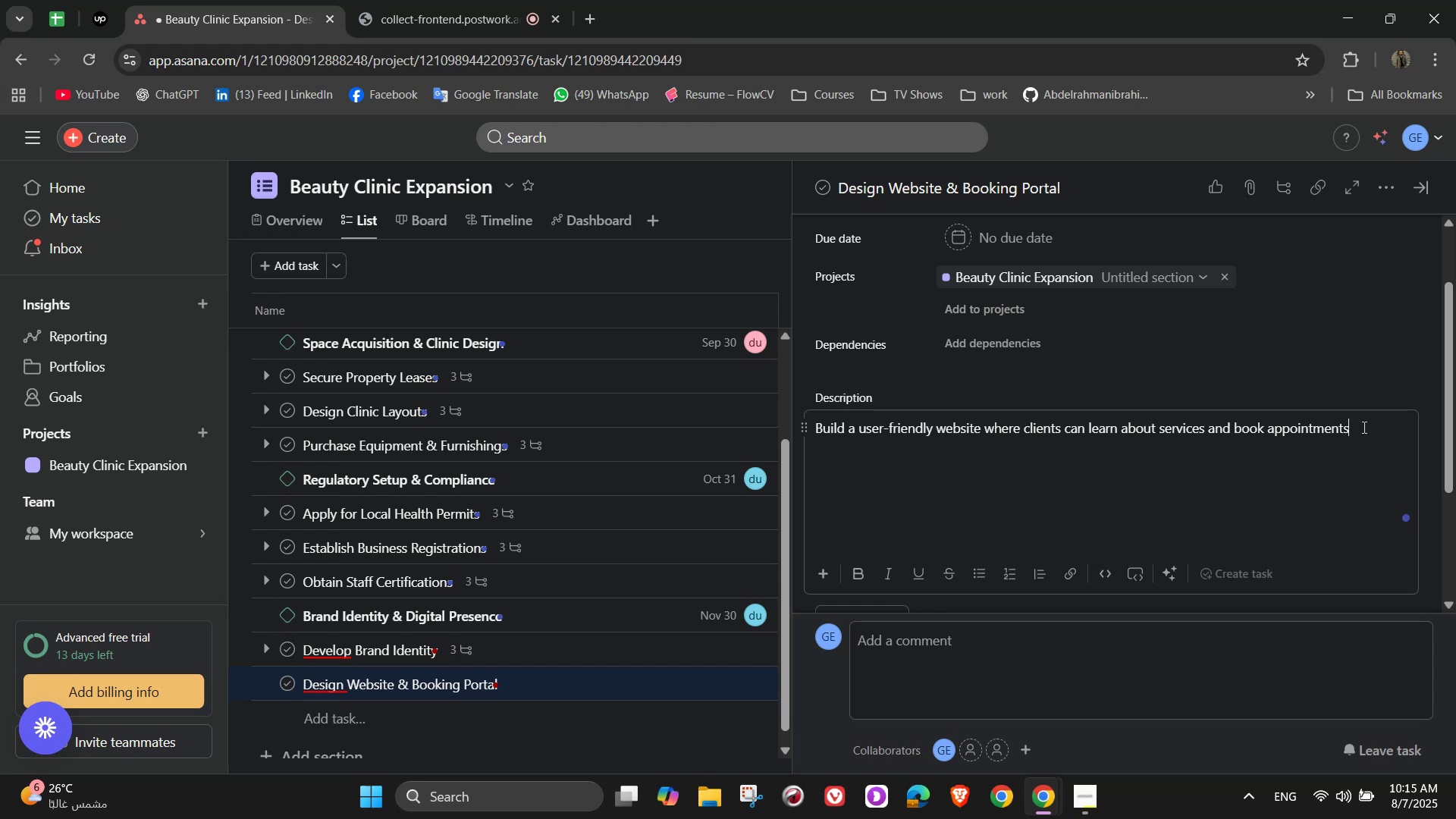 
scroll: coordinate [1182, 419], scroll_direction: down, amount: 2.0
 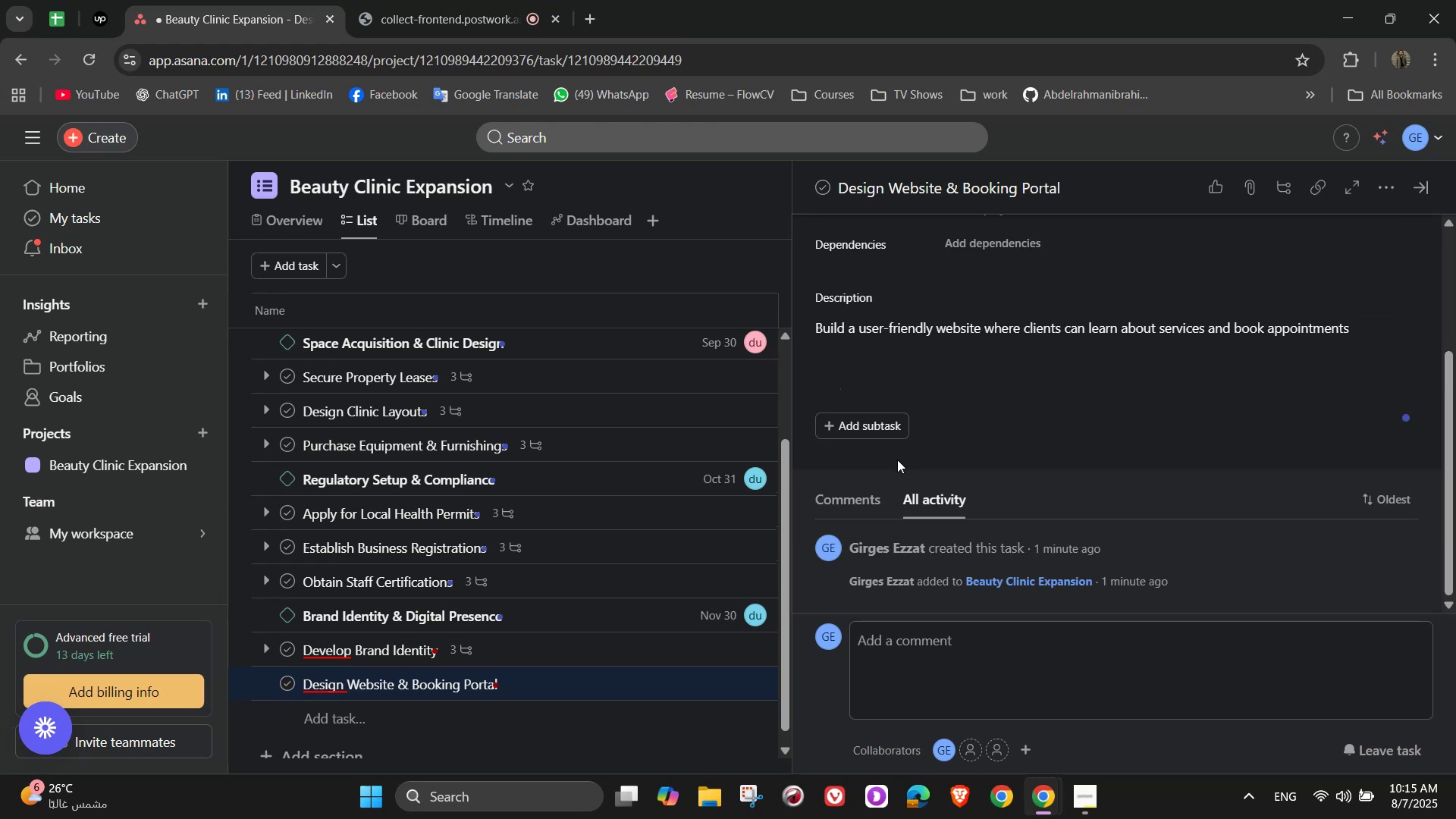 
double_click([893, 438])
 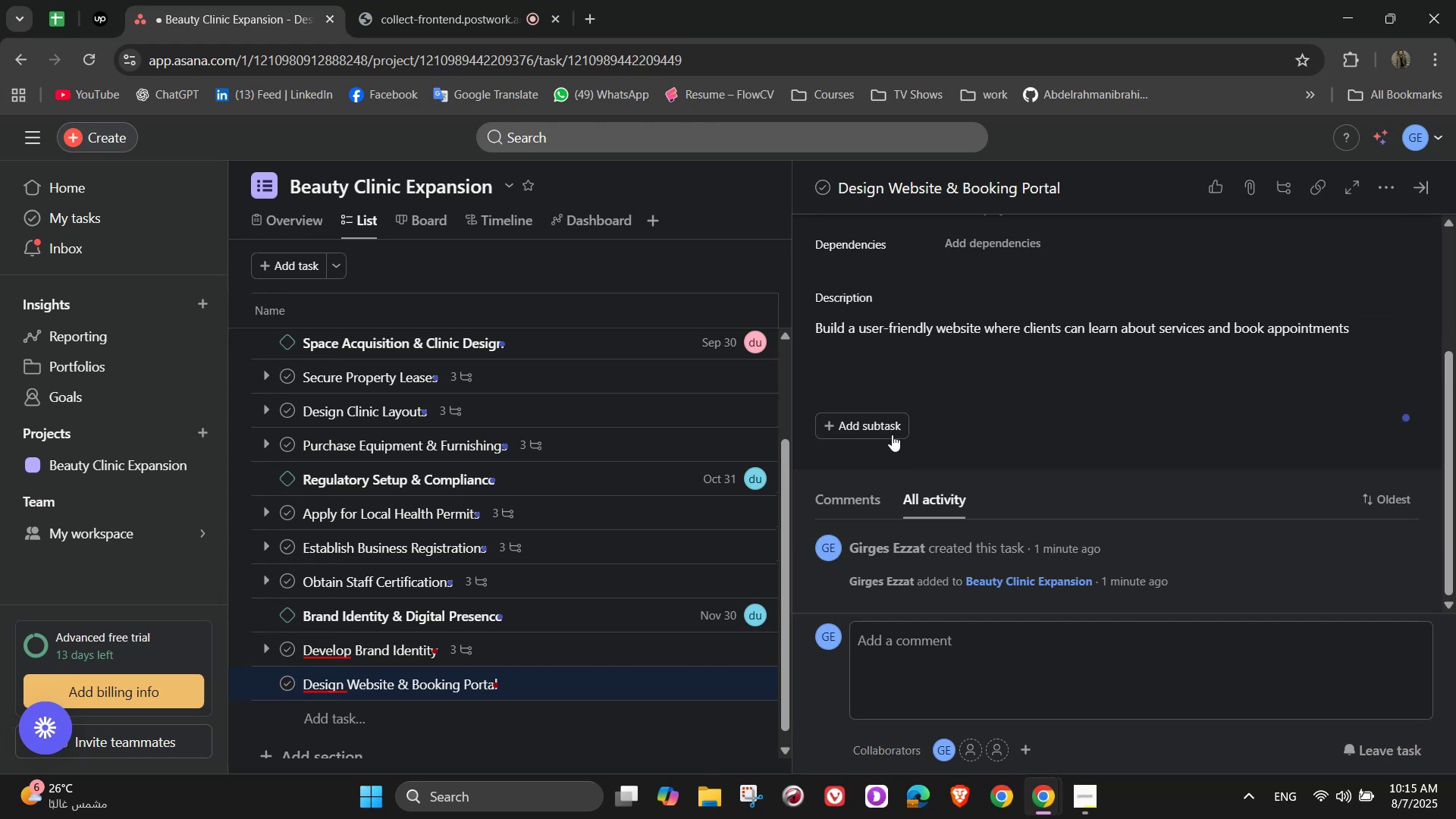 
triple_click([892, 429])
 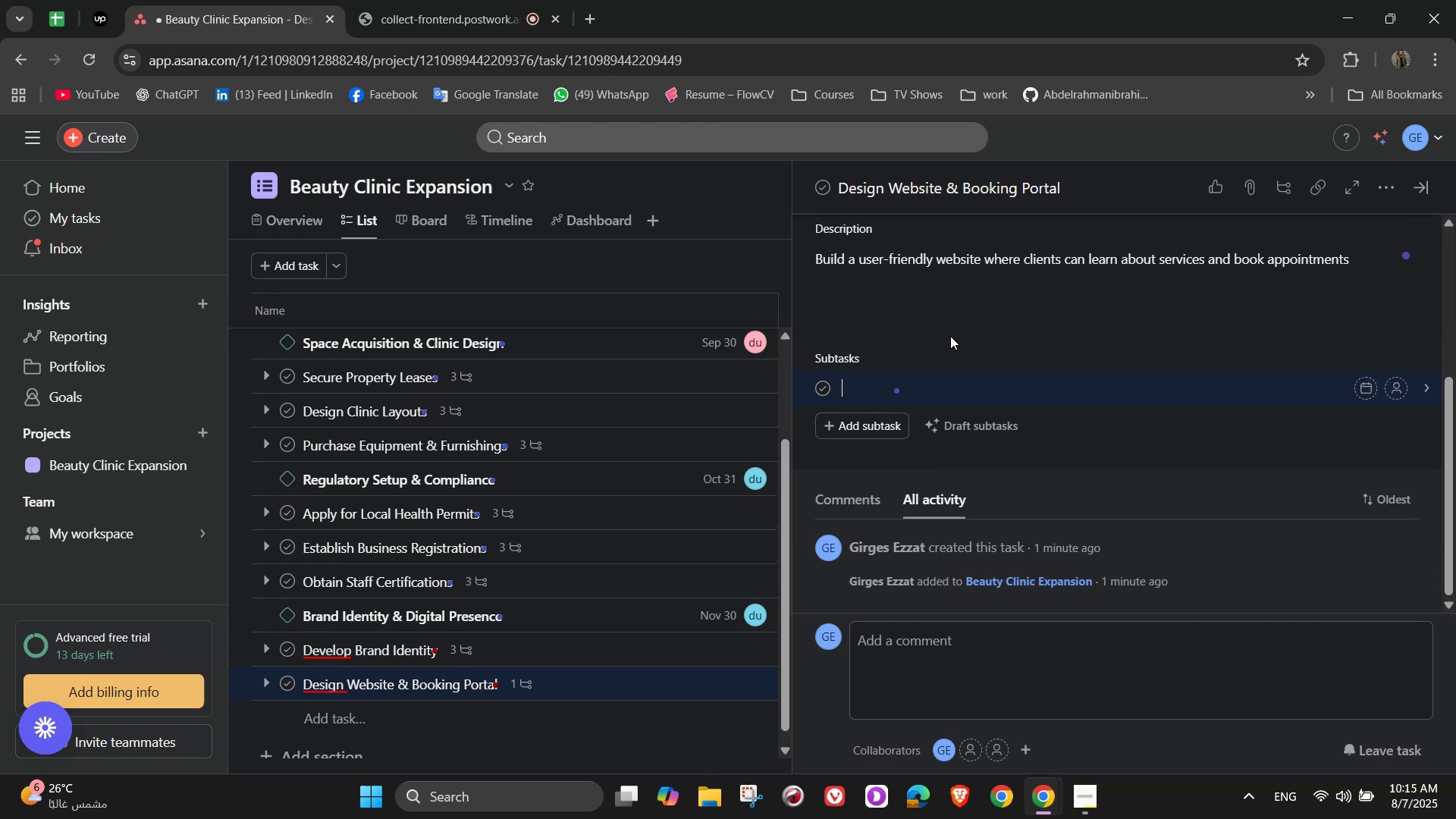 
type(Choose a platform ())
 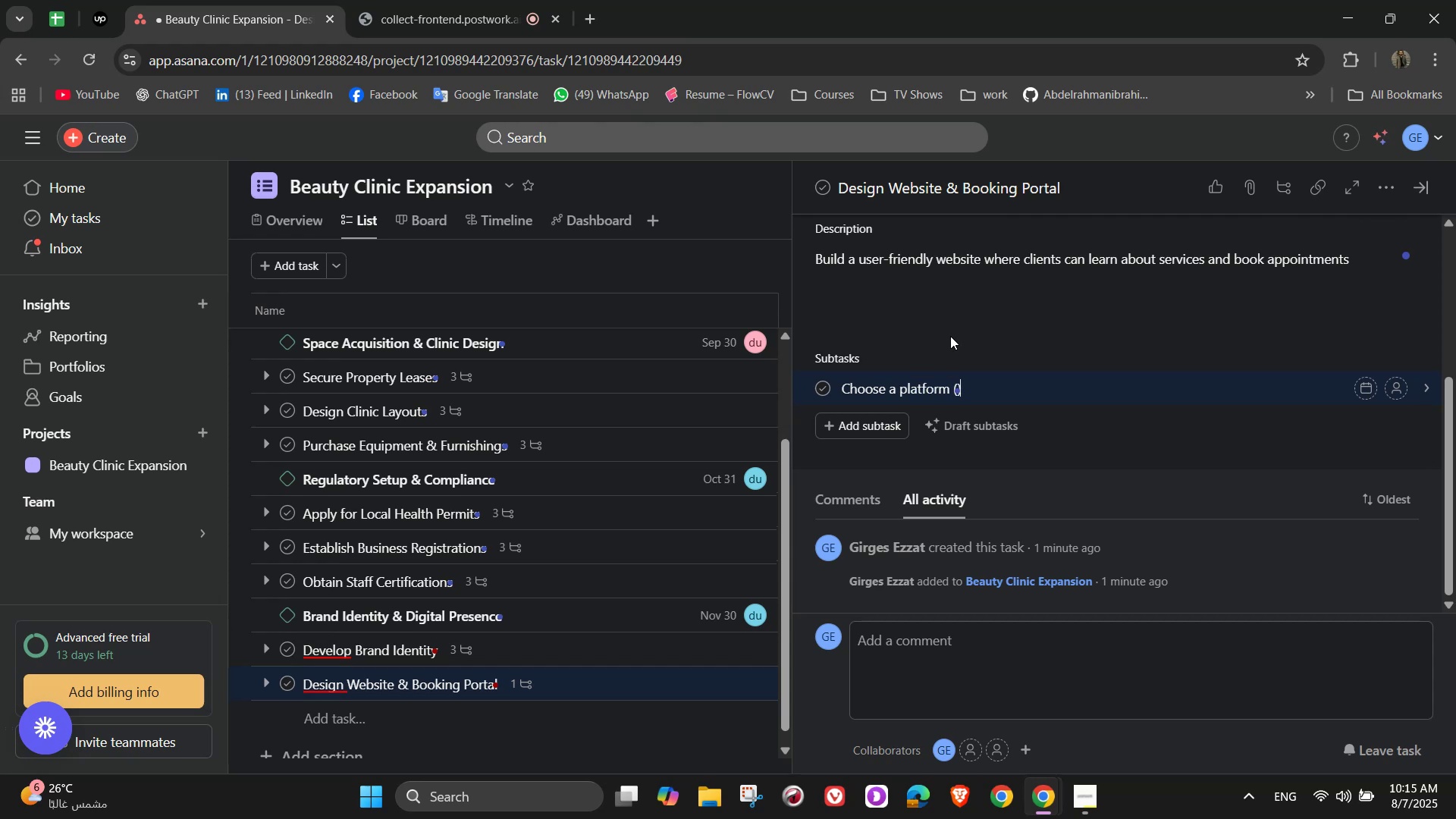 
key(ArrowLeft)
 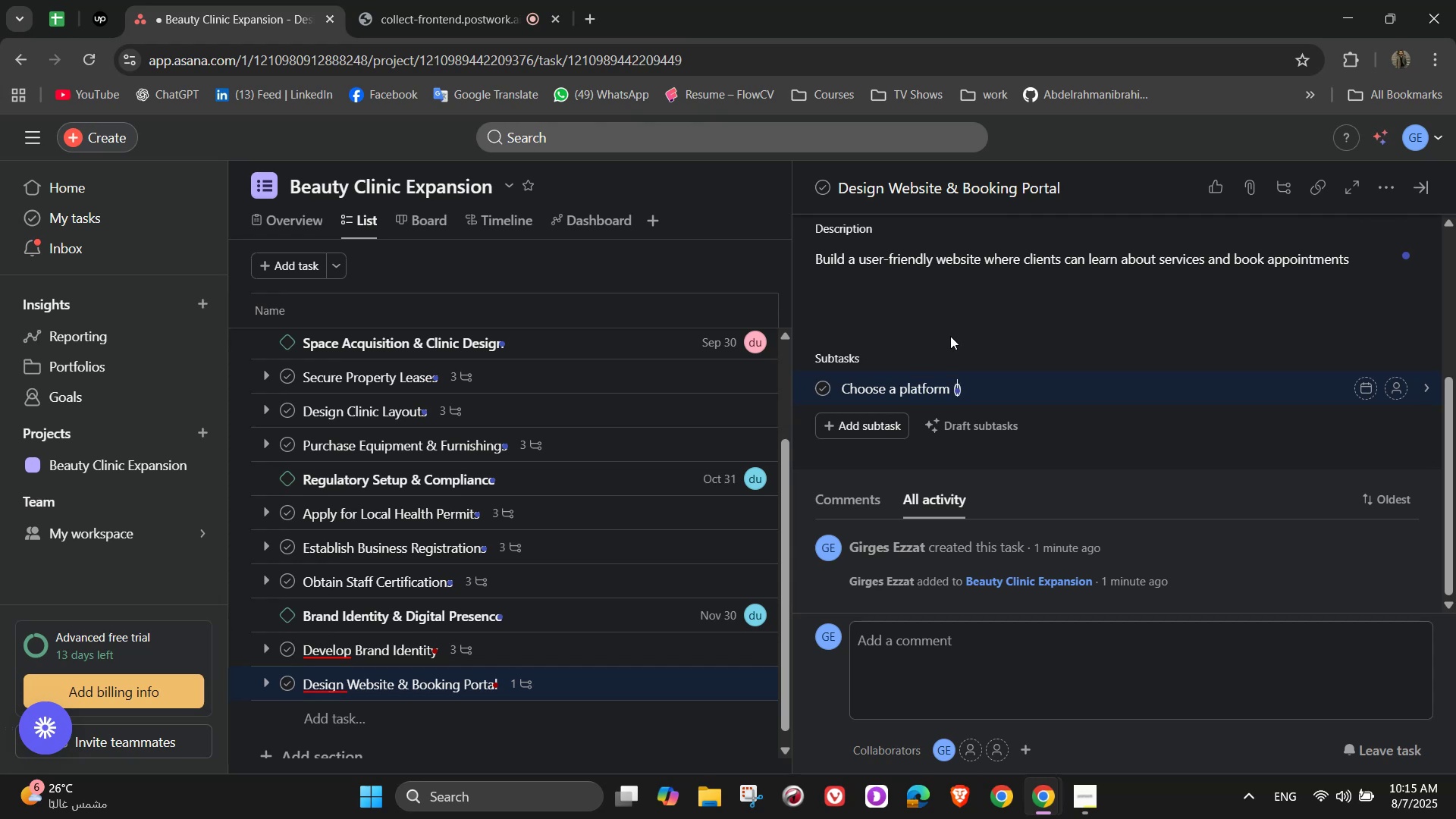 
type(e.g., WordPress)
 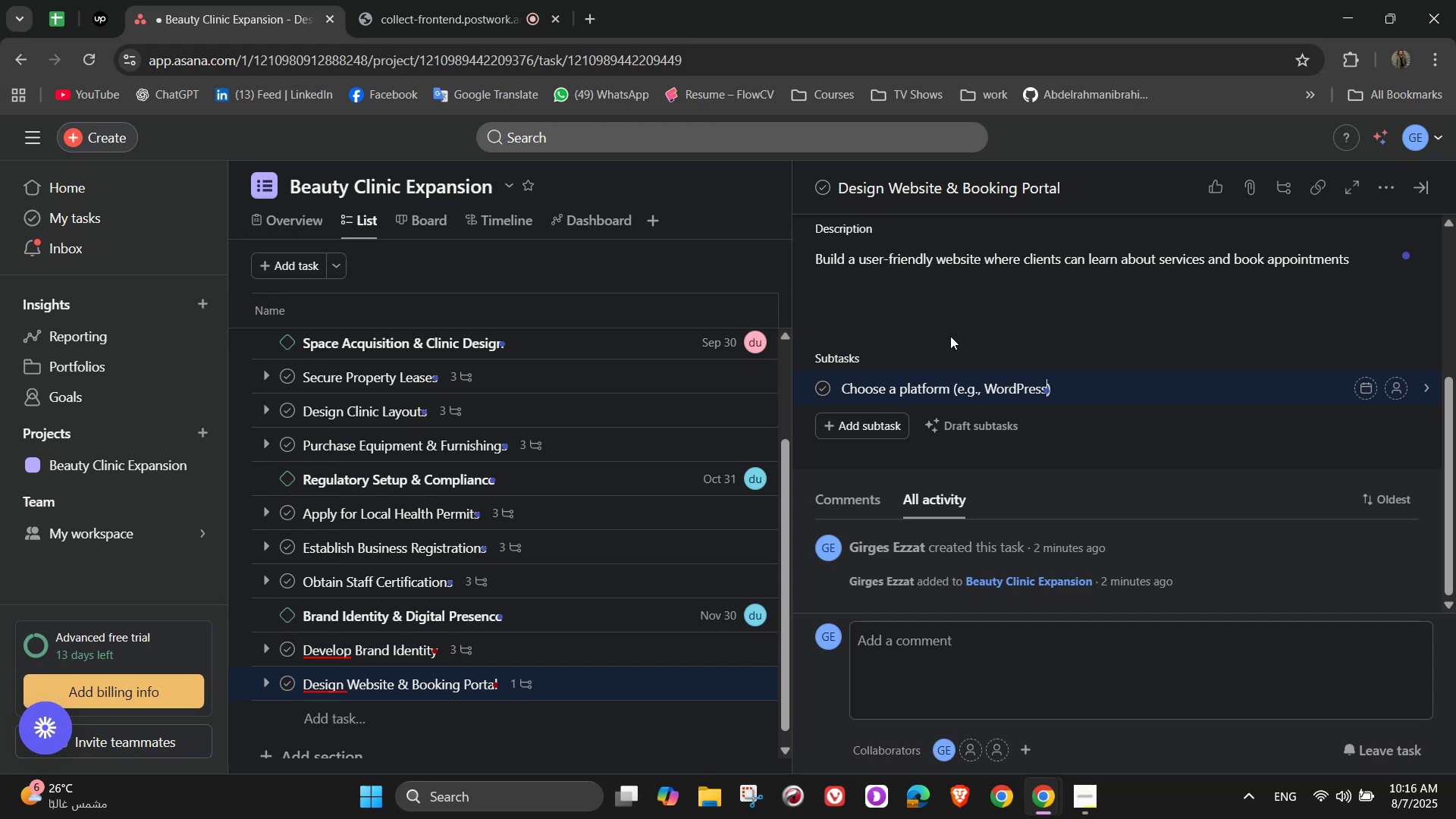 
type(, Squarespace)
 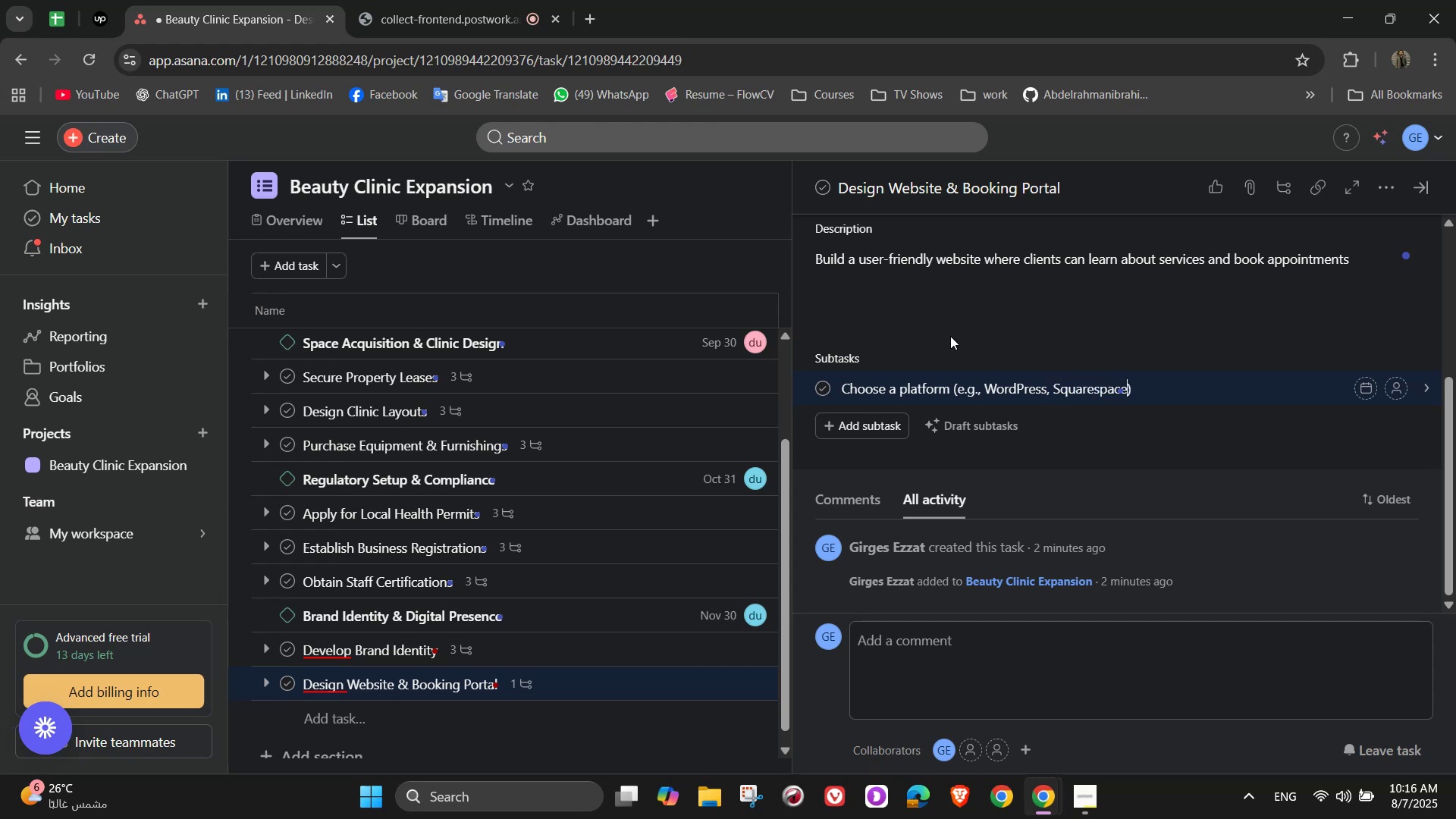 
key(ArrowRight)
 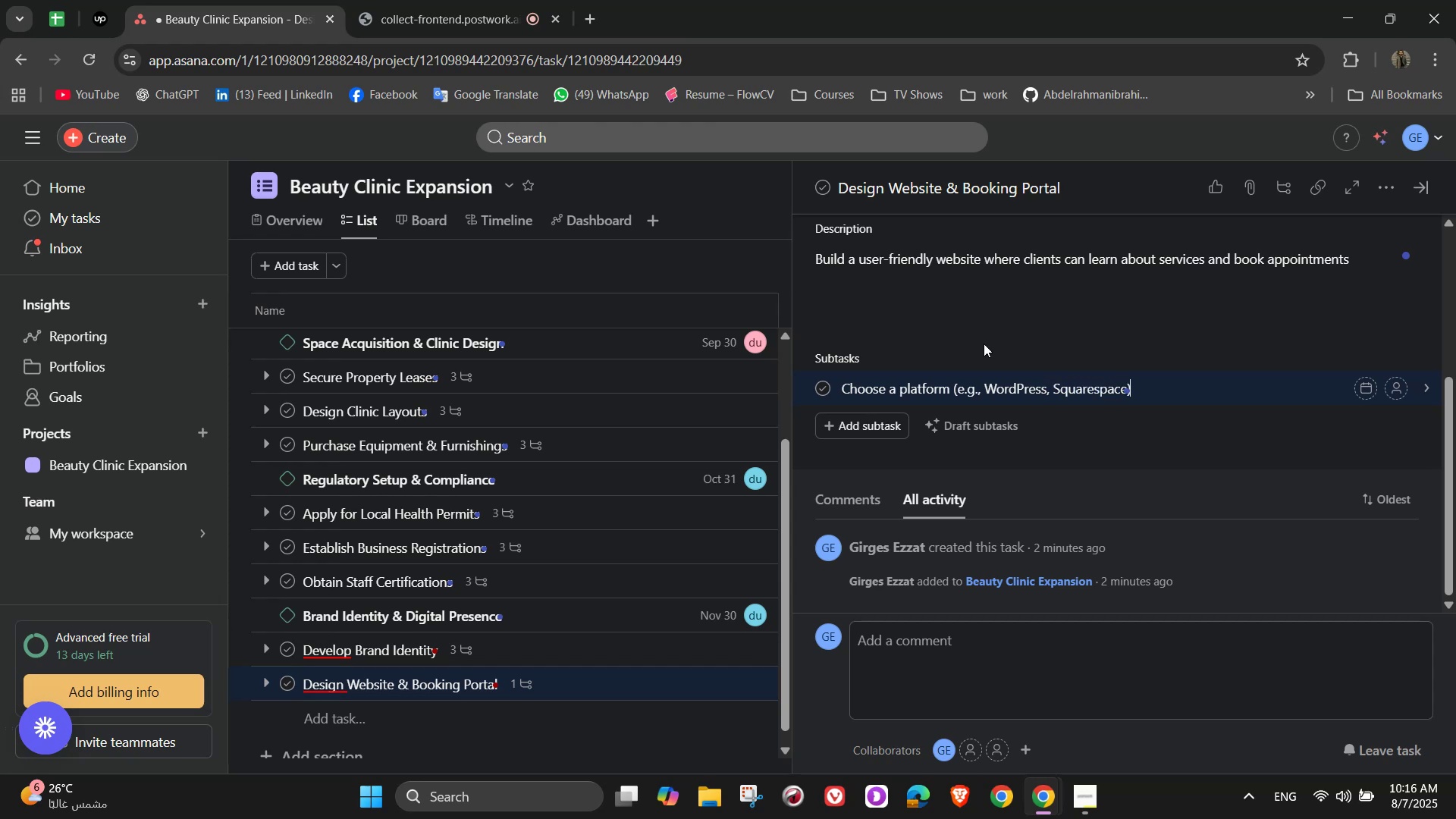 
key(NumpadEnter)
 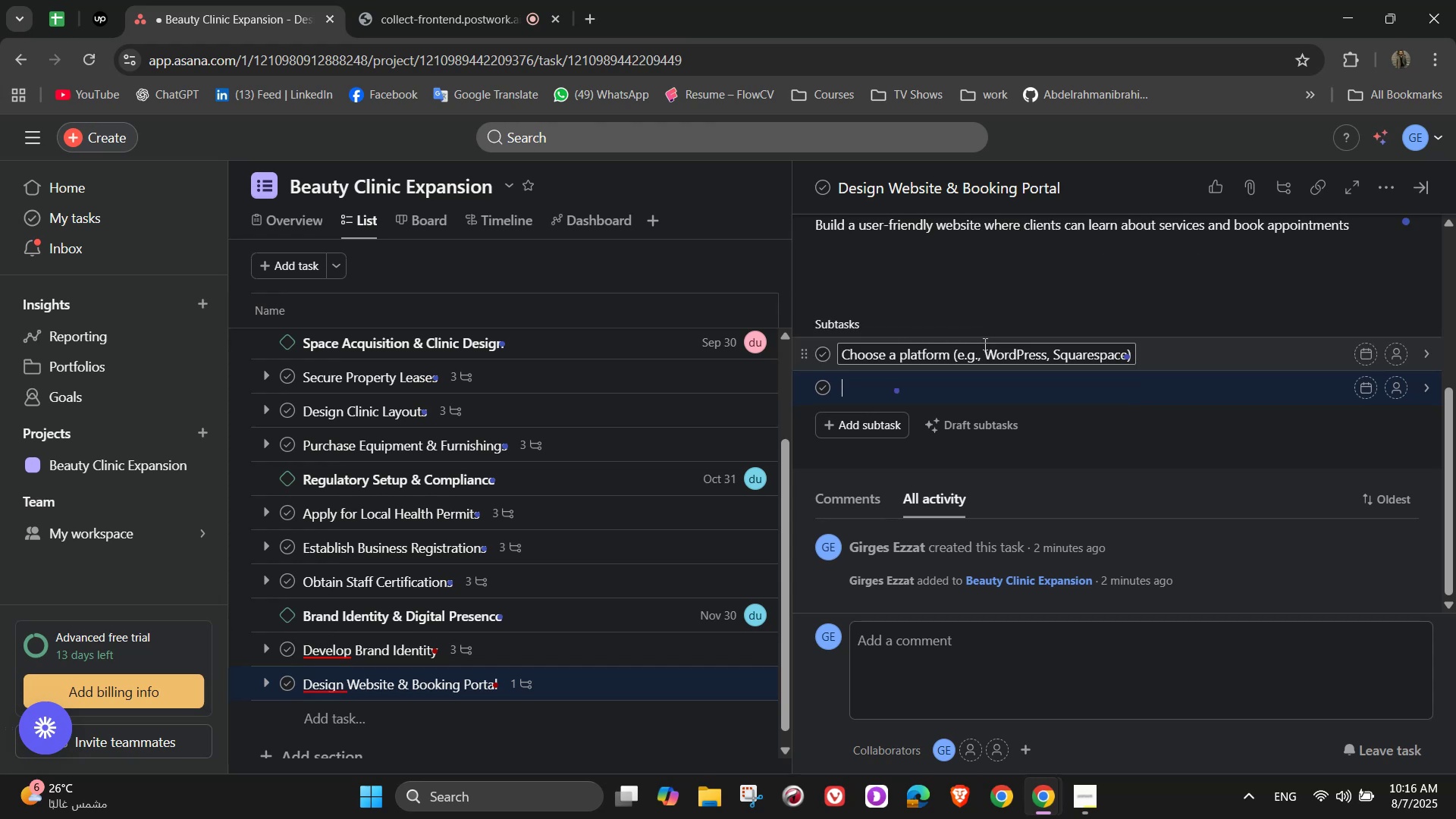 
type(Build and)
 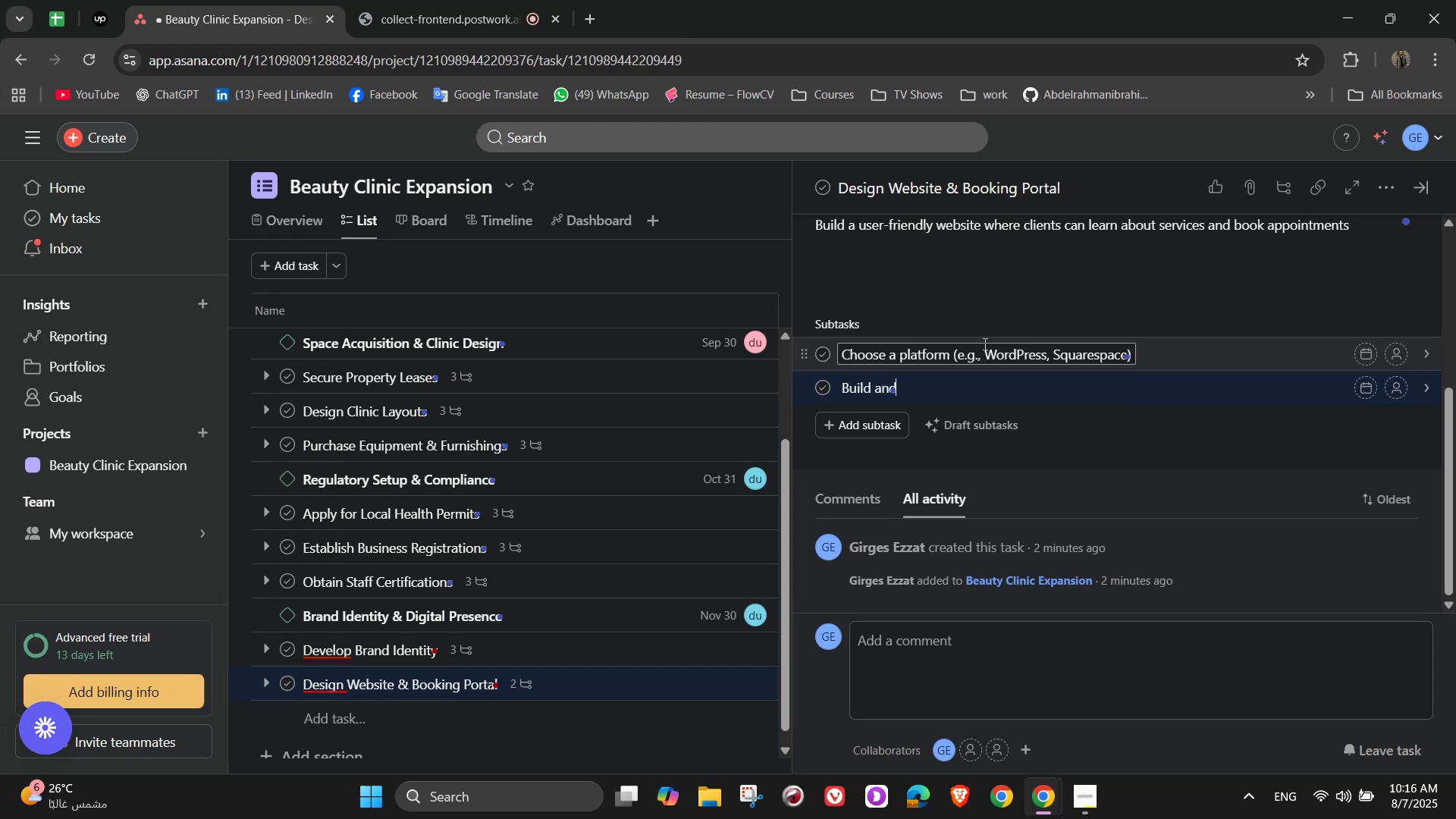 
type(t)
key(Backspace)
type( test the online booking system)
key(NumpadEnter)
type(Write services)
key(Backspace)
type( descriptions and upload photos)
 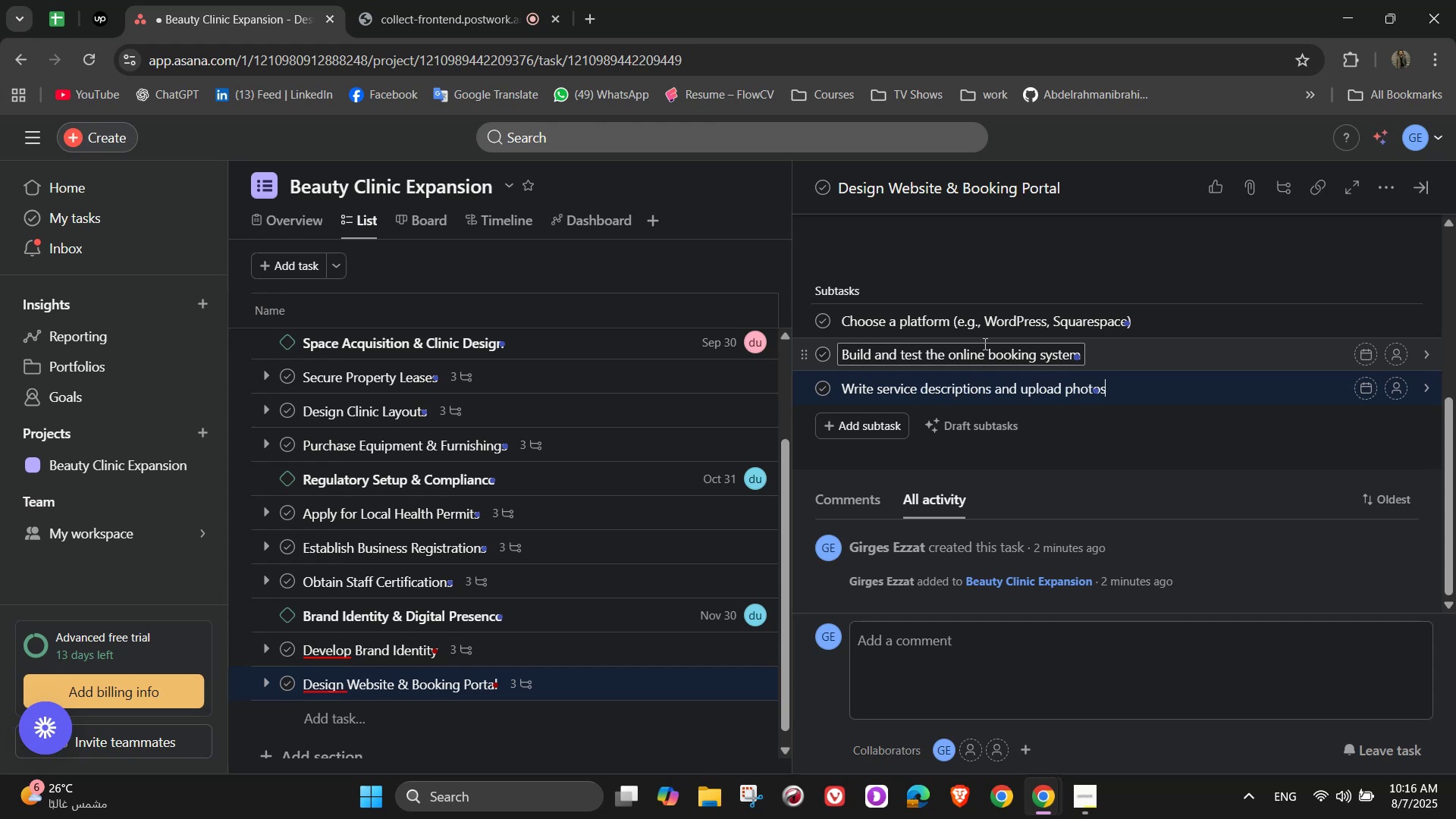 
wait(6.23)
 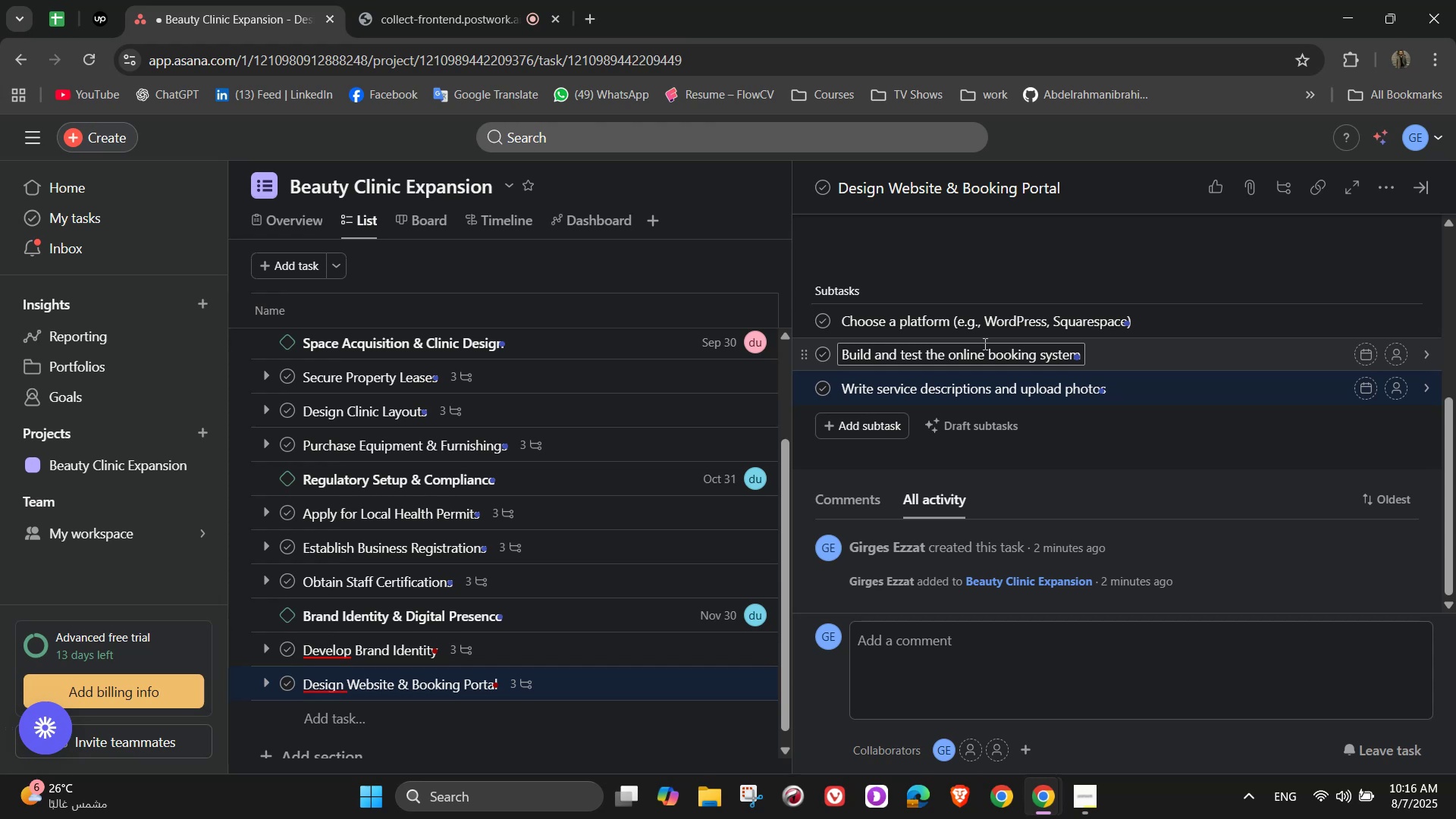 
scroll: coordinate [1200, 413], scroll_direction: up, amount: 3.0
 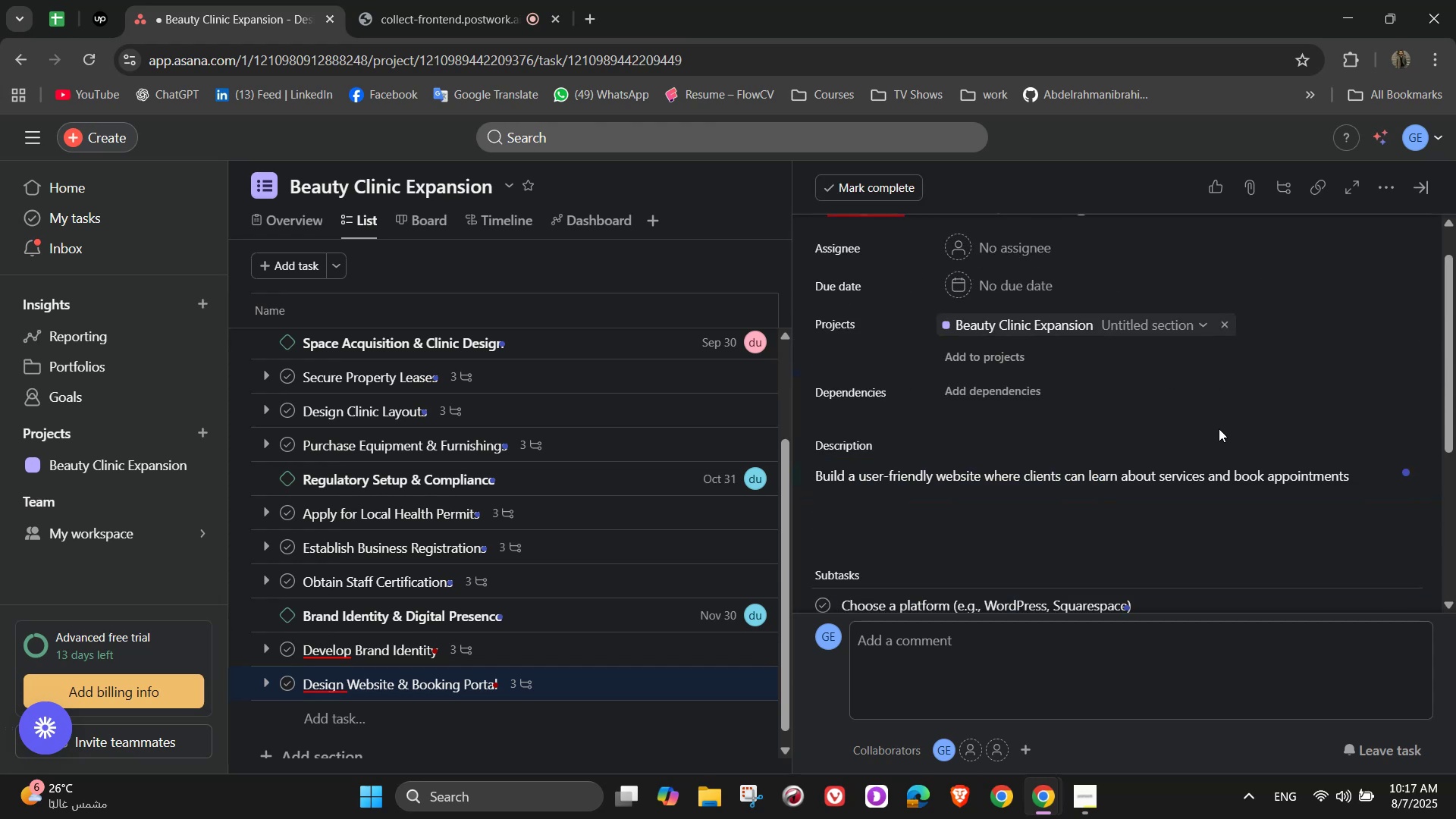 
left_click([1207, 385])
 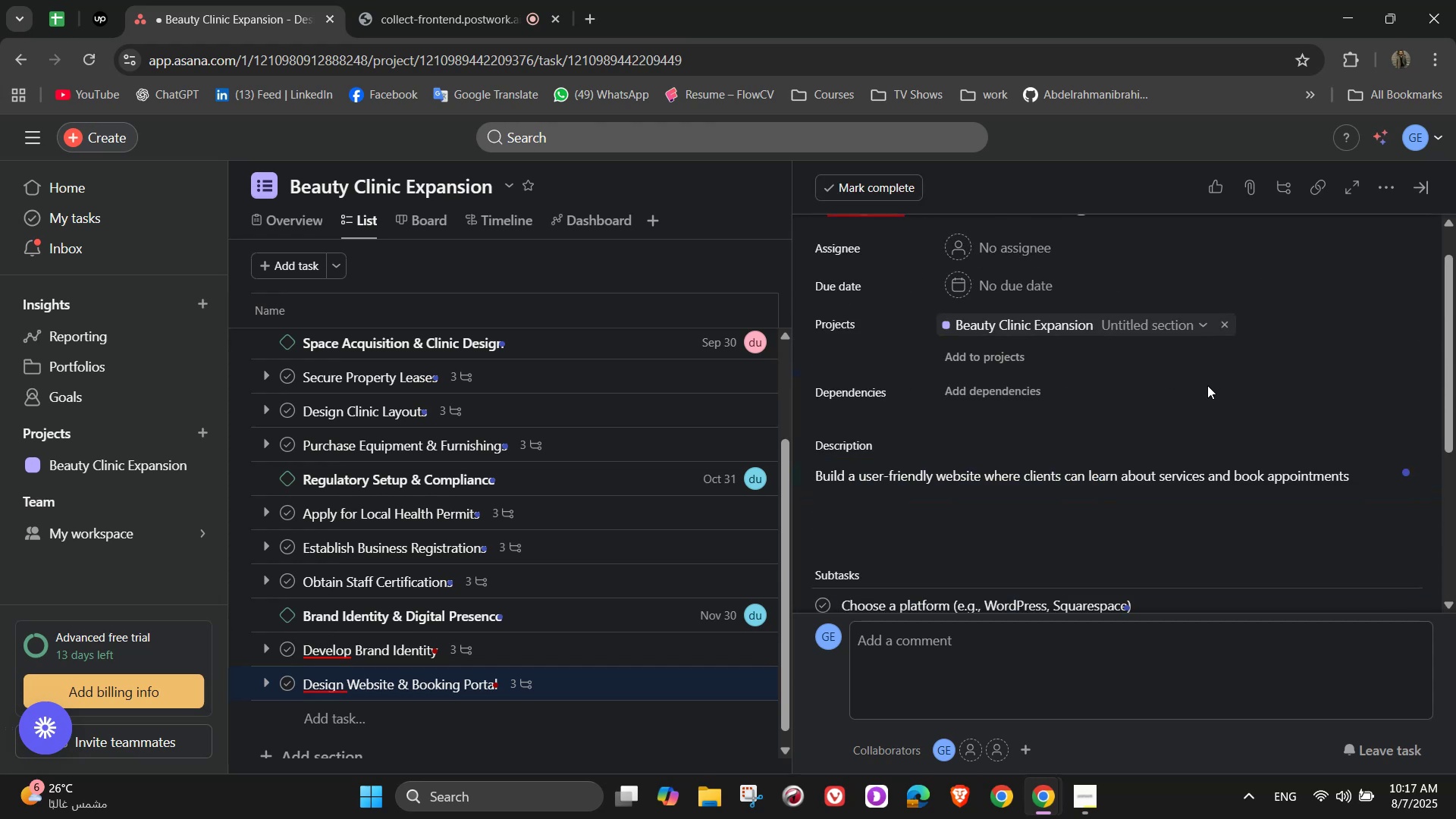 
scroll: coordinate [1207, 385], scroll_direction: up, amount: 5.0
 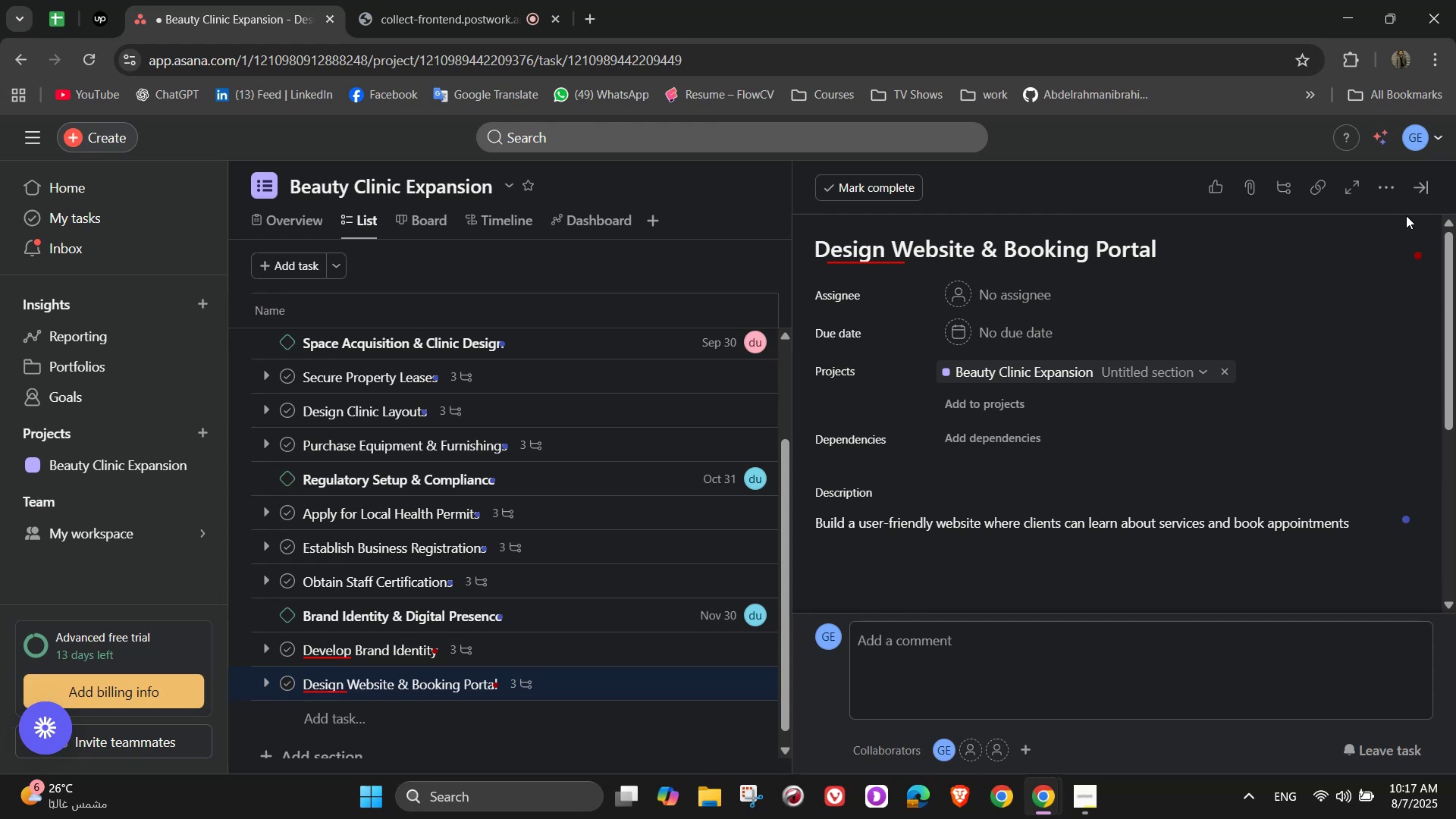 
left_click([1416, 192])
 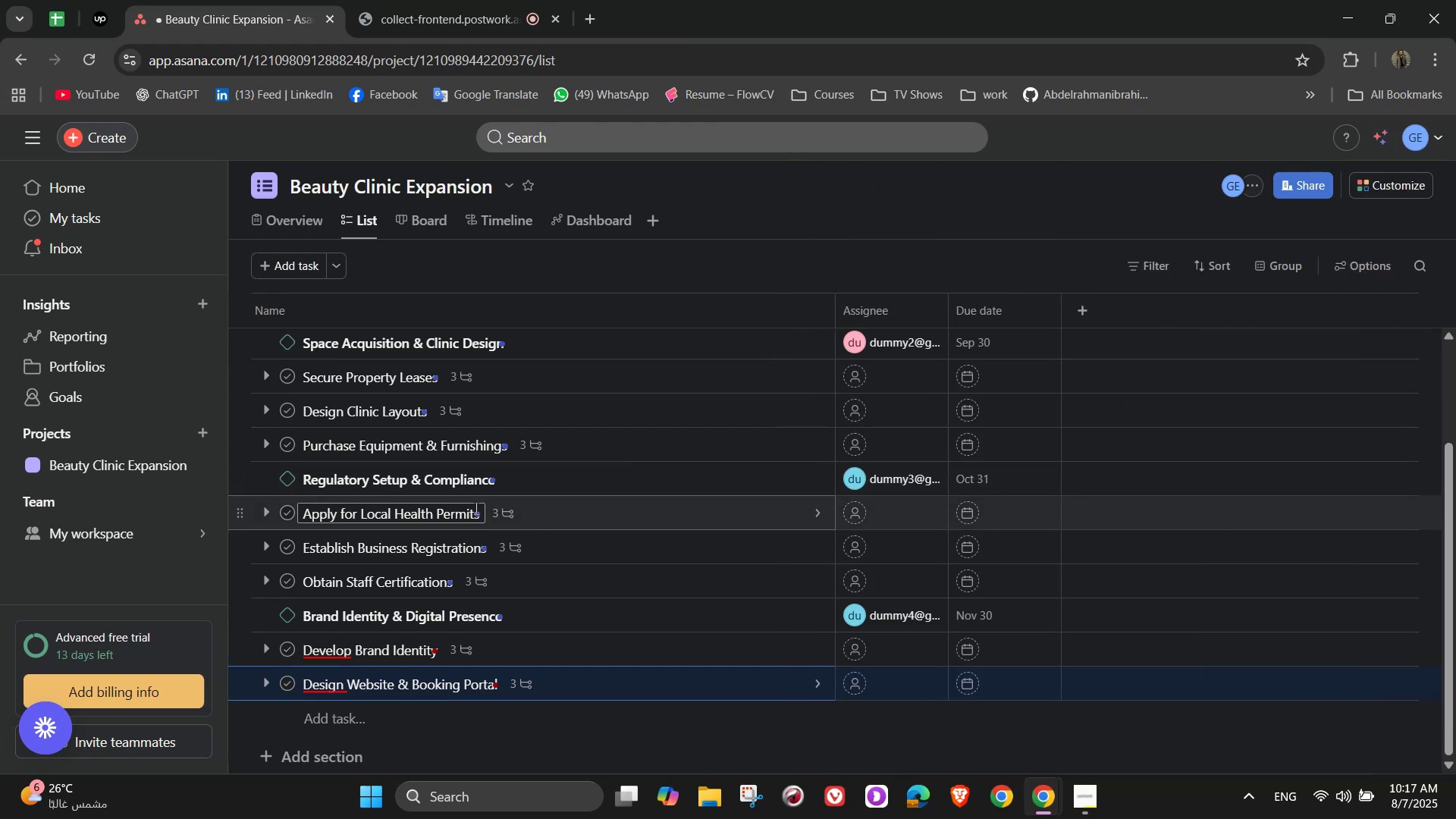 
wait(6.85)
 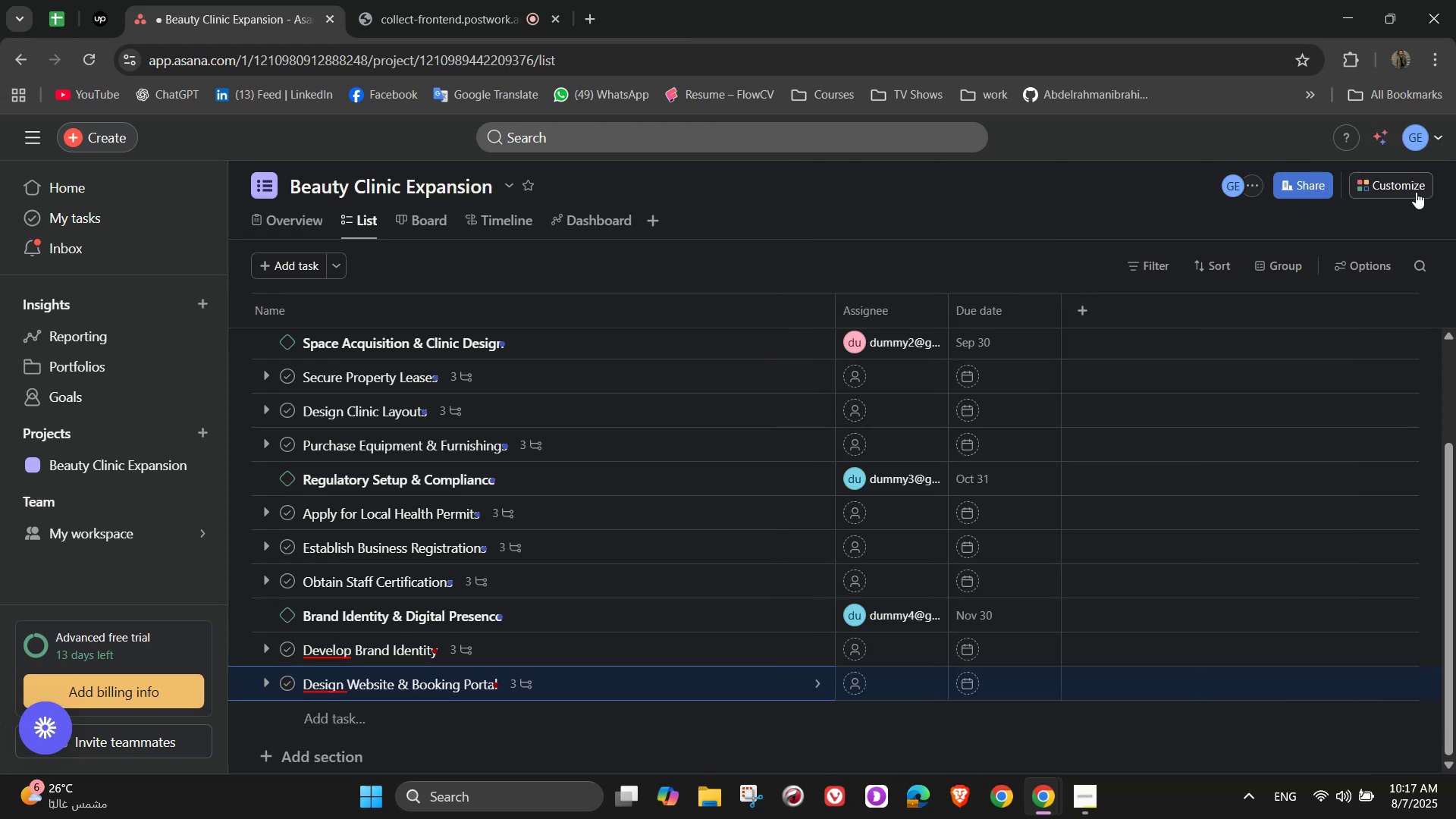 
scroll: coordinate [522, 513], scroll_direction: down, amount: 1.0
 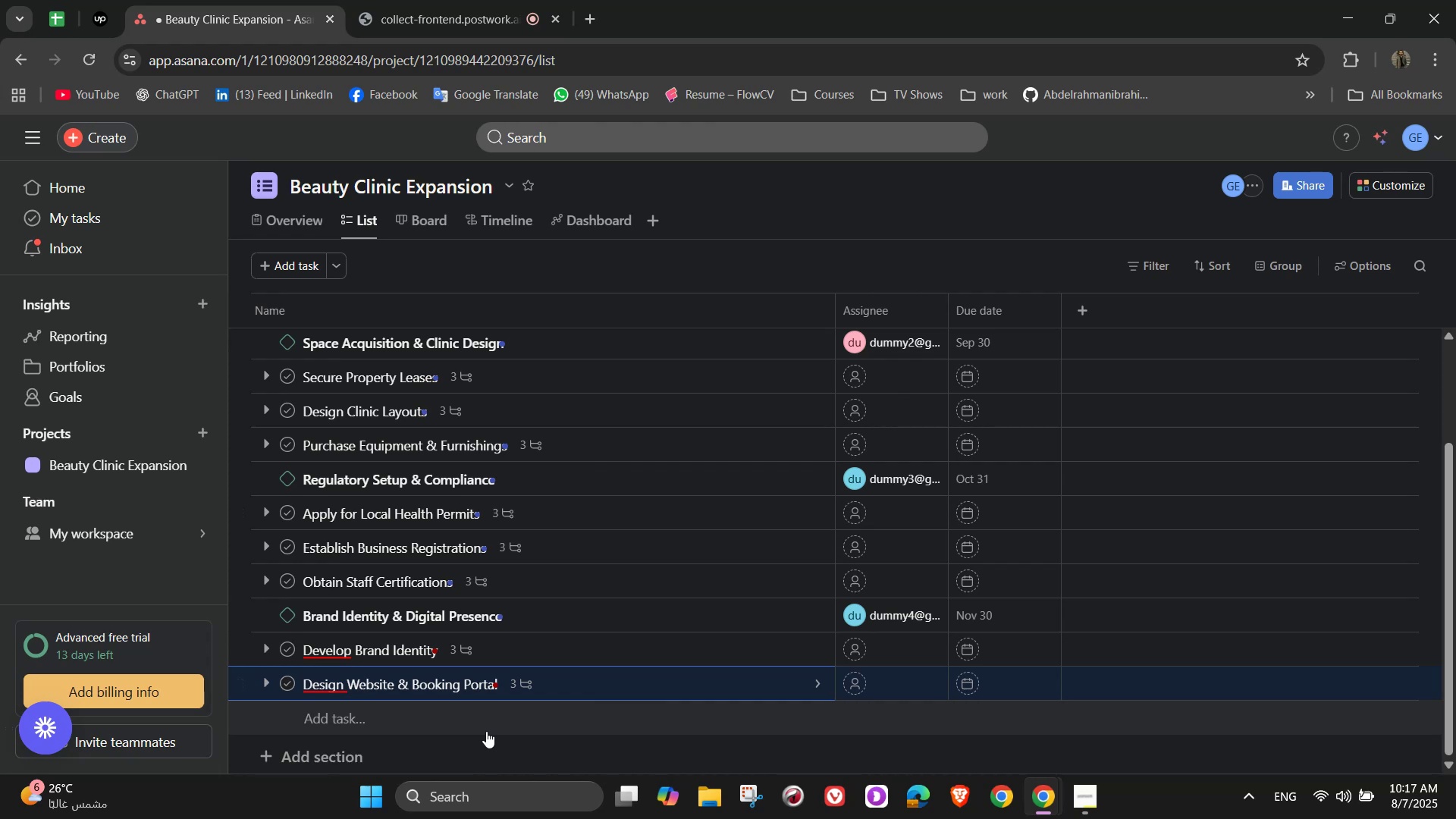 
wait(9.47)
 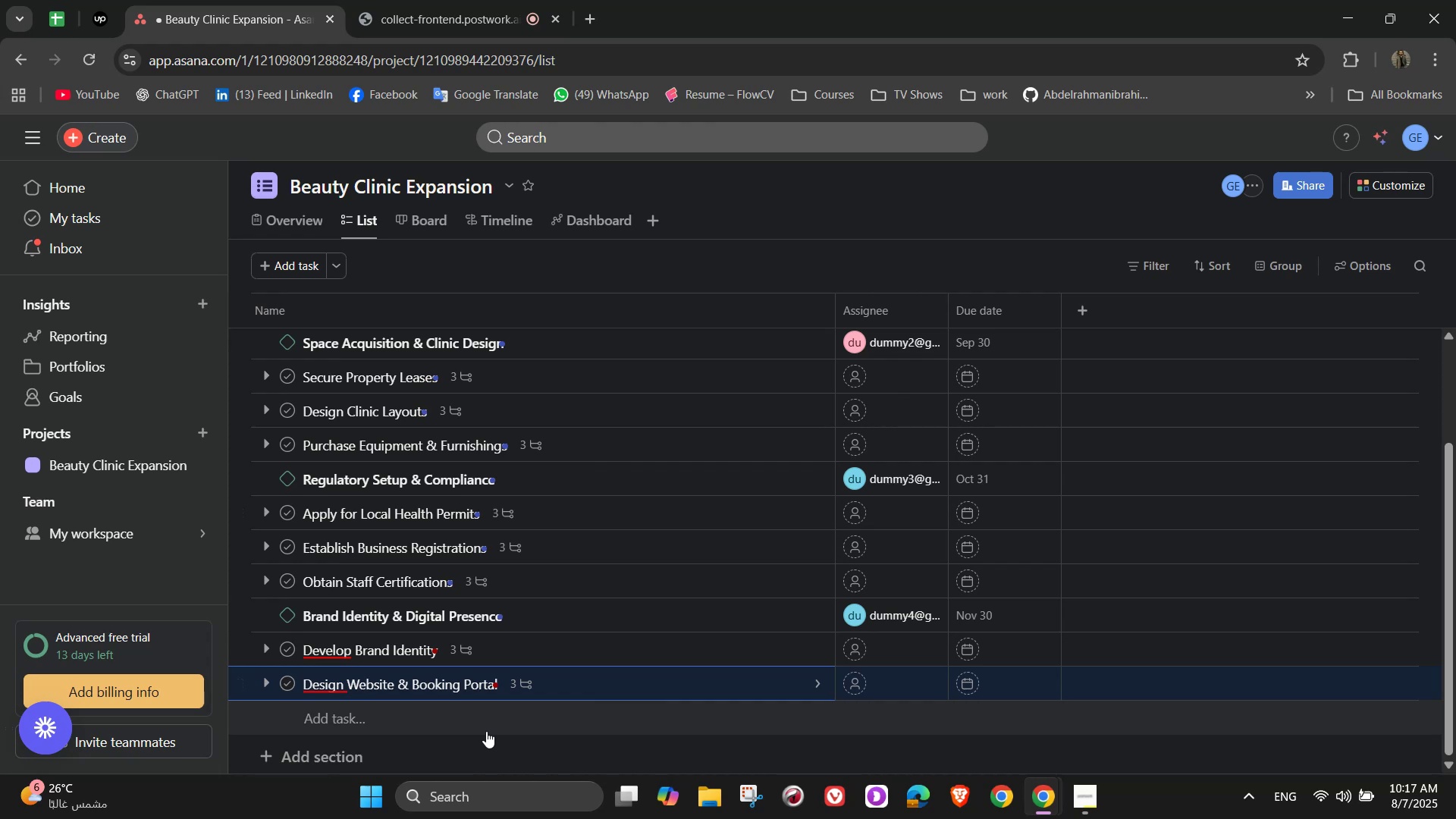 
left_click([410, 724])
 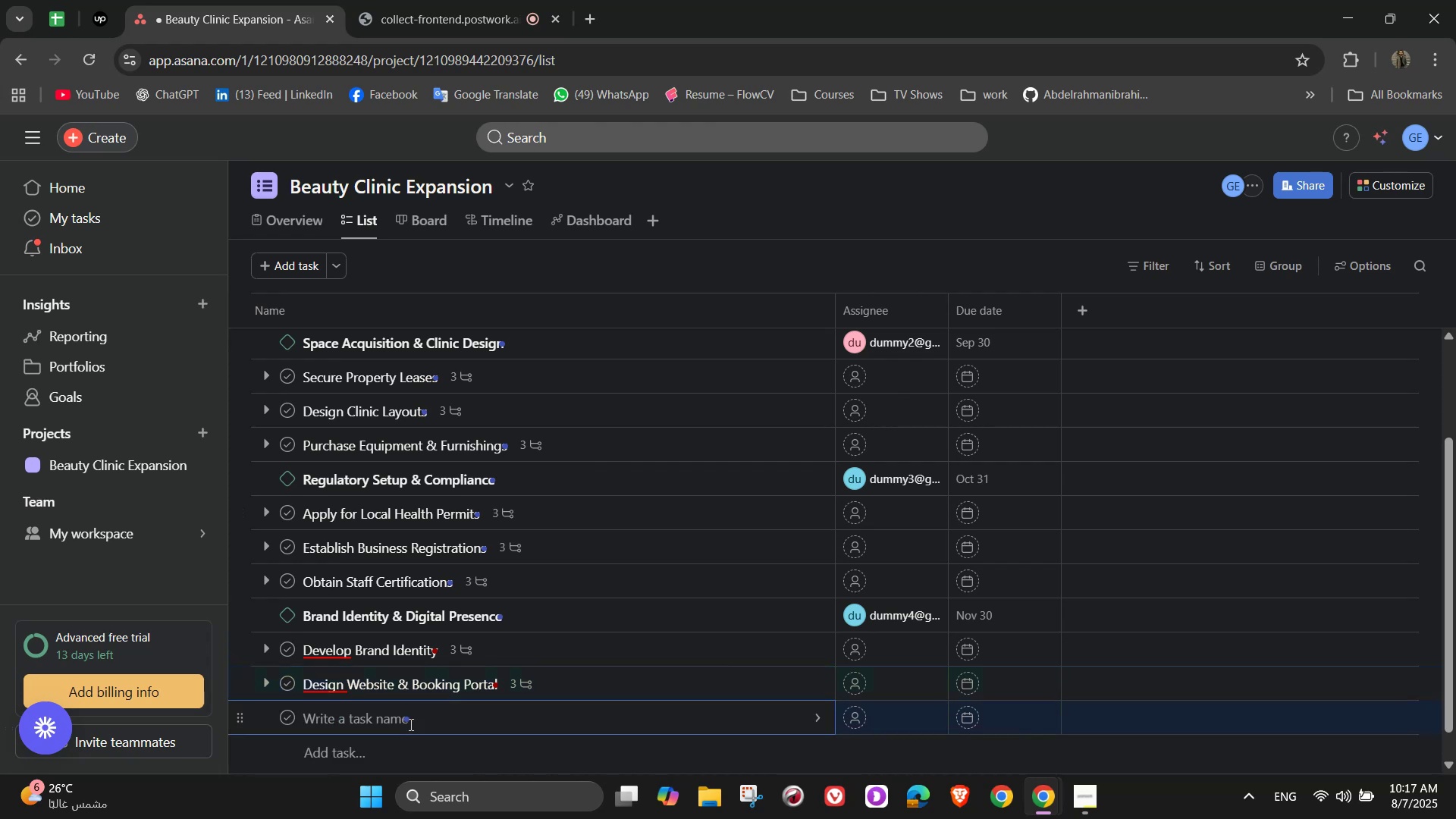 
type(Launch Social Medial)
key(Backspace)
type( Presence)
 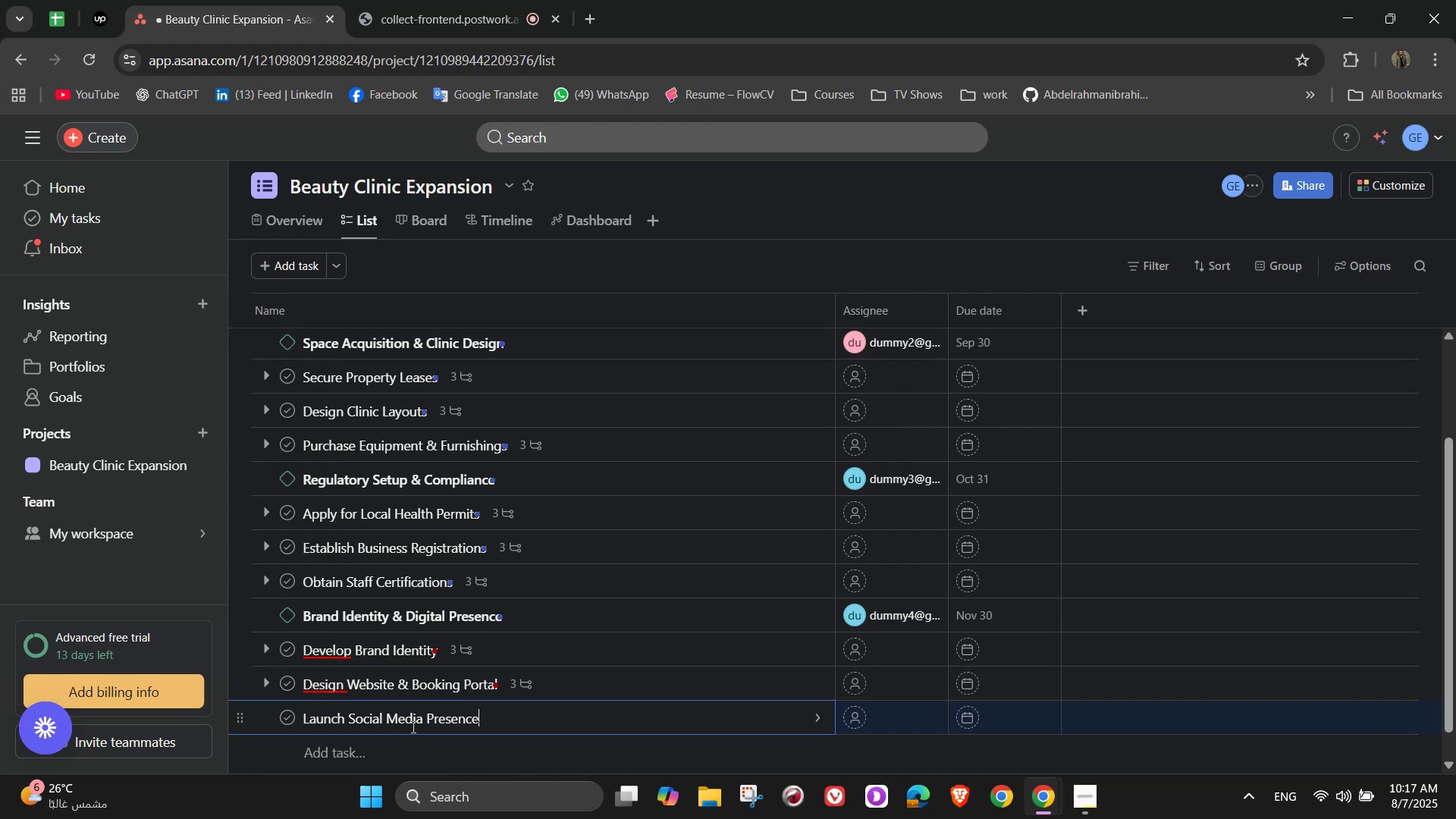 
scroll: coordinate [628, 632], scroll_direction: down, amount: 3.0
 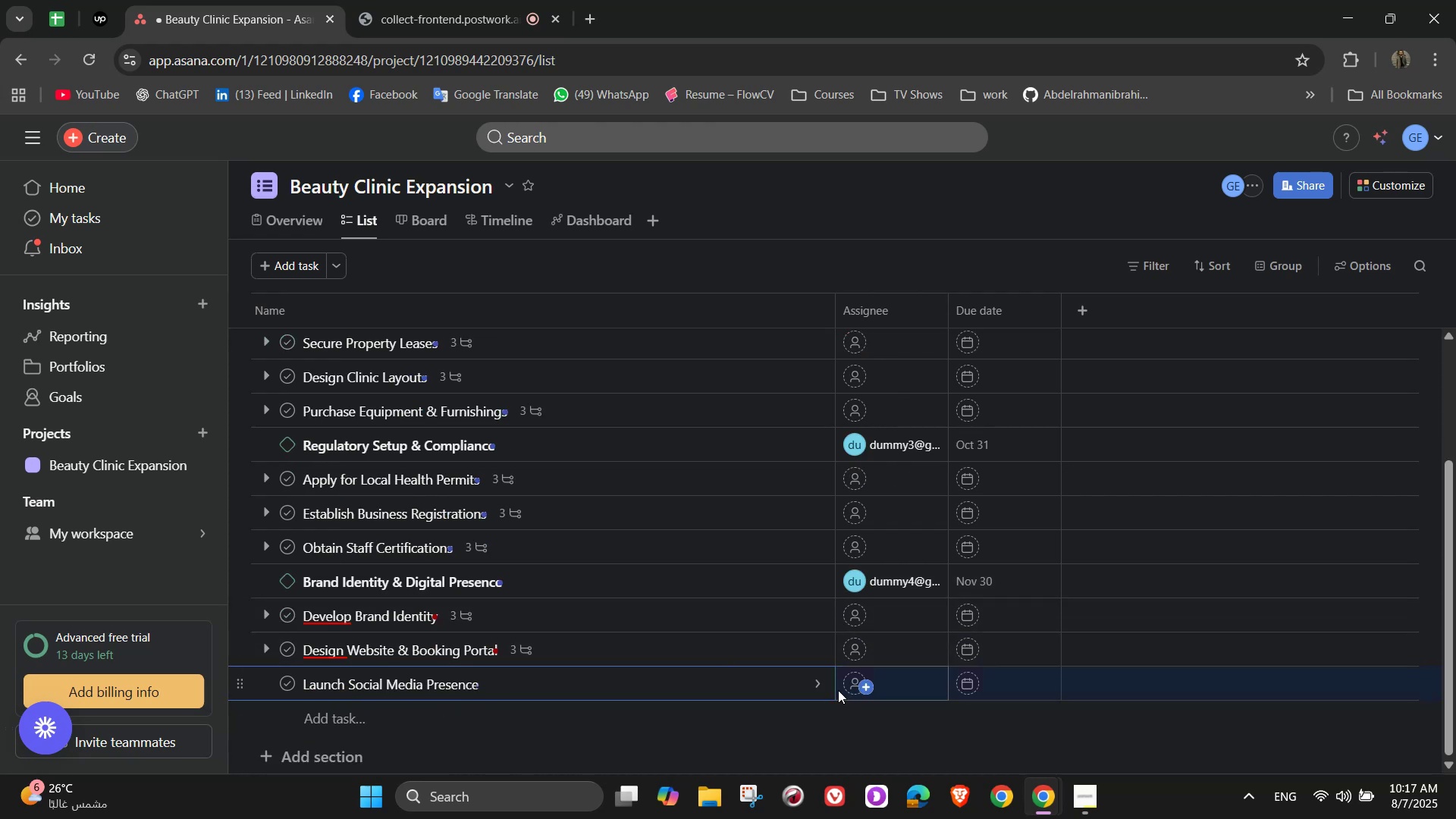 
left_click([814, 681])
 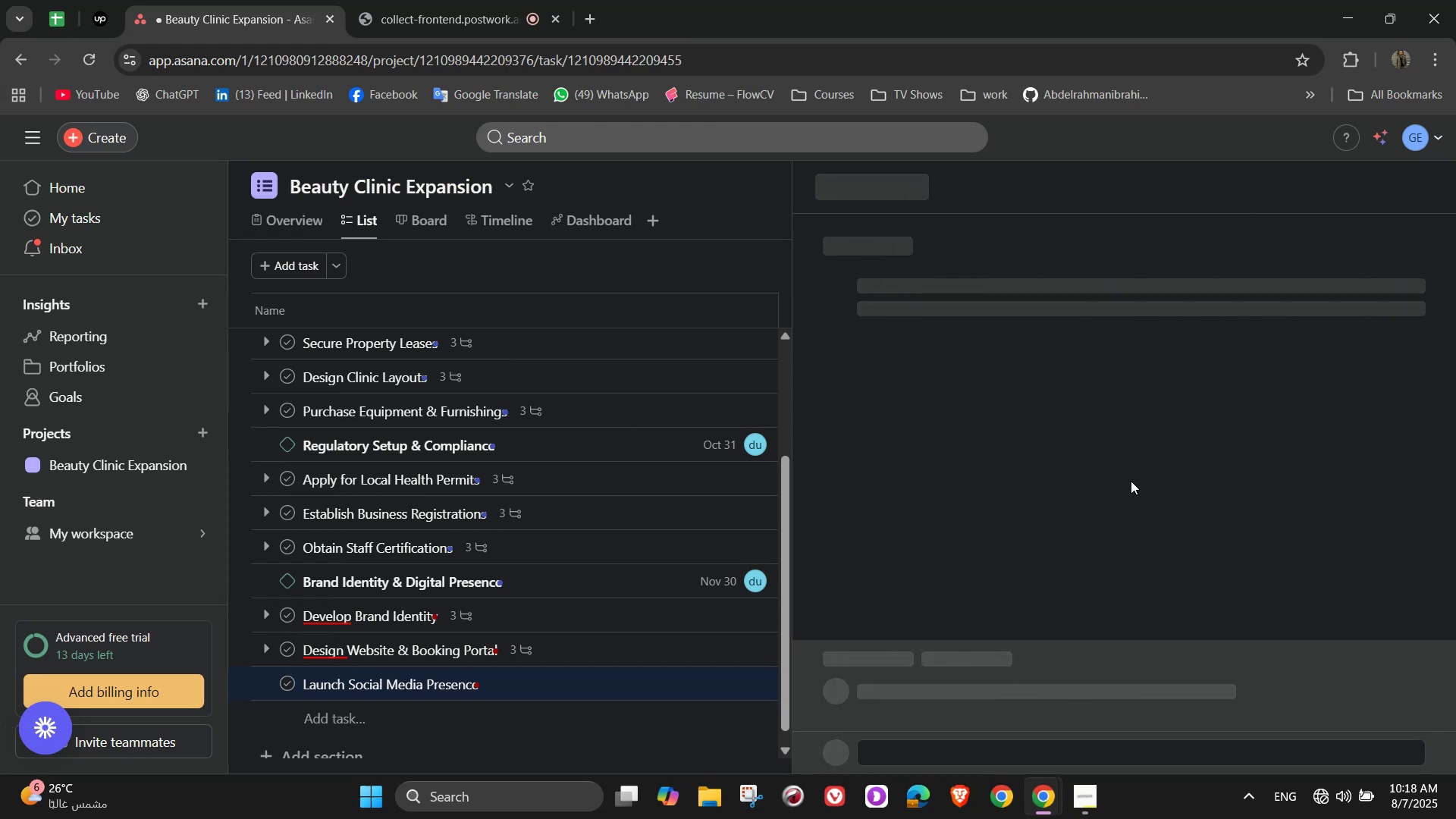 
wait(33.71)
 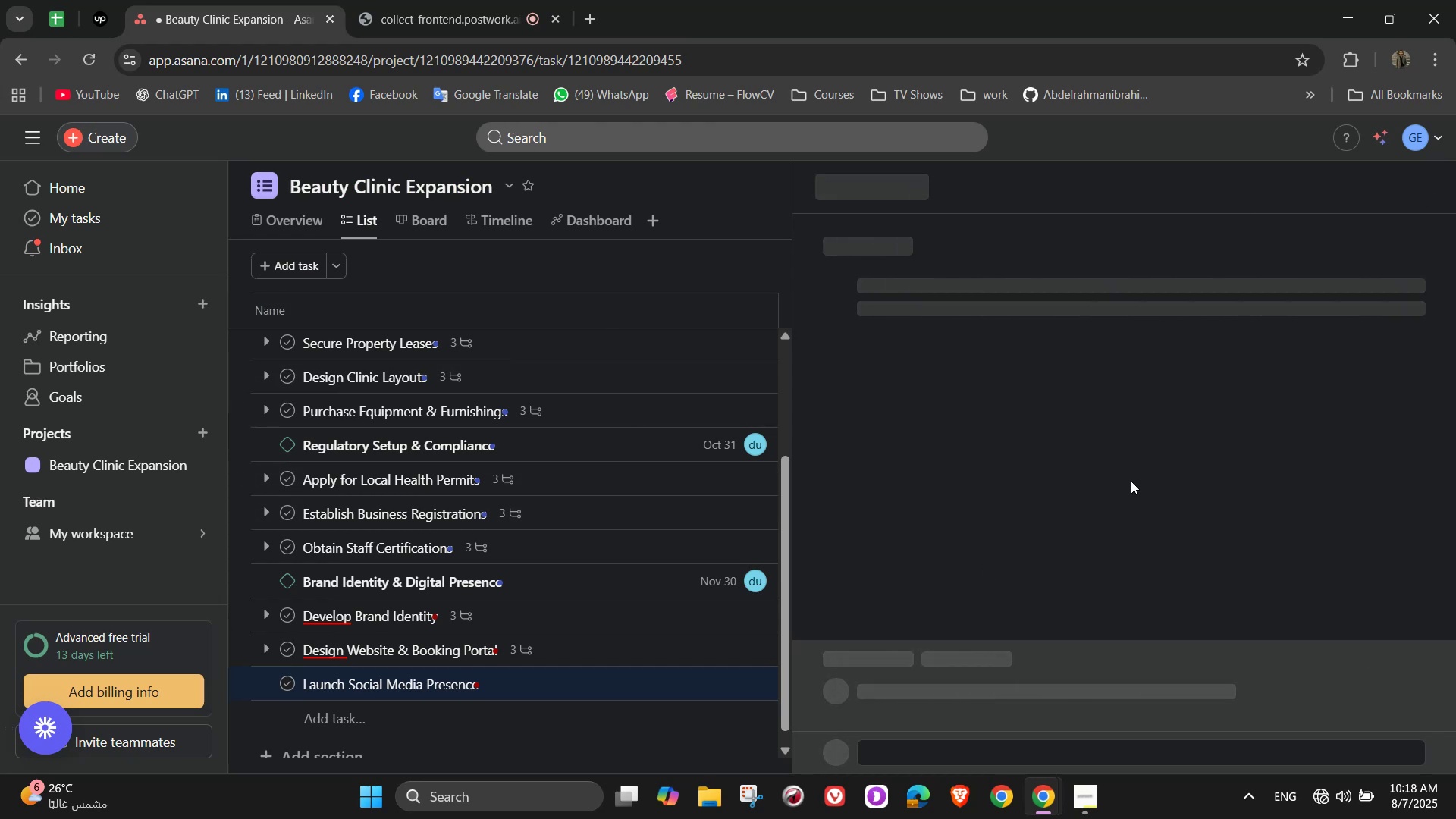 
scroll: coordinate [702, 536], scroll_direction: down, amount: 4.0
 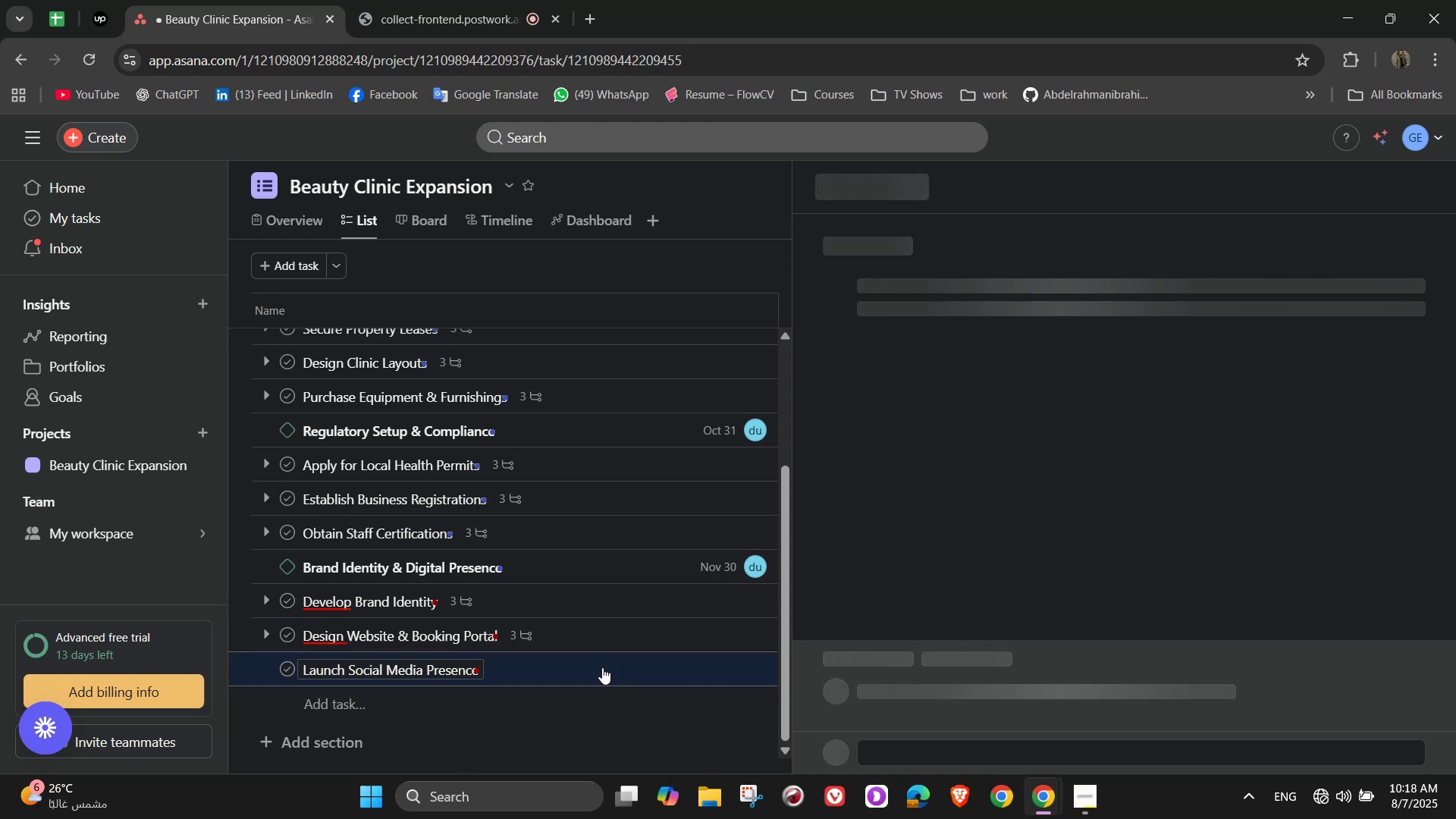 
wait(5.46)
 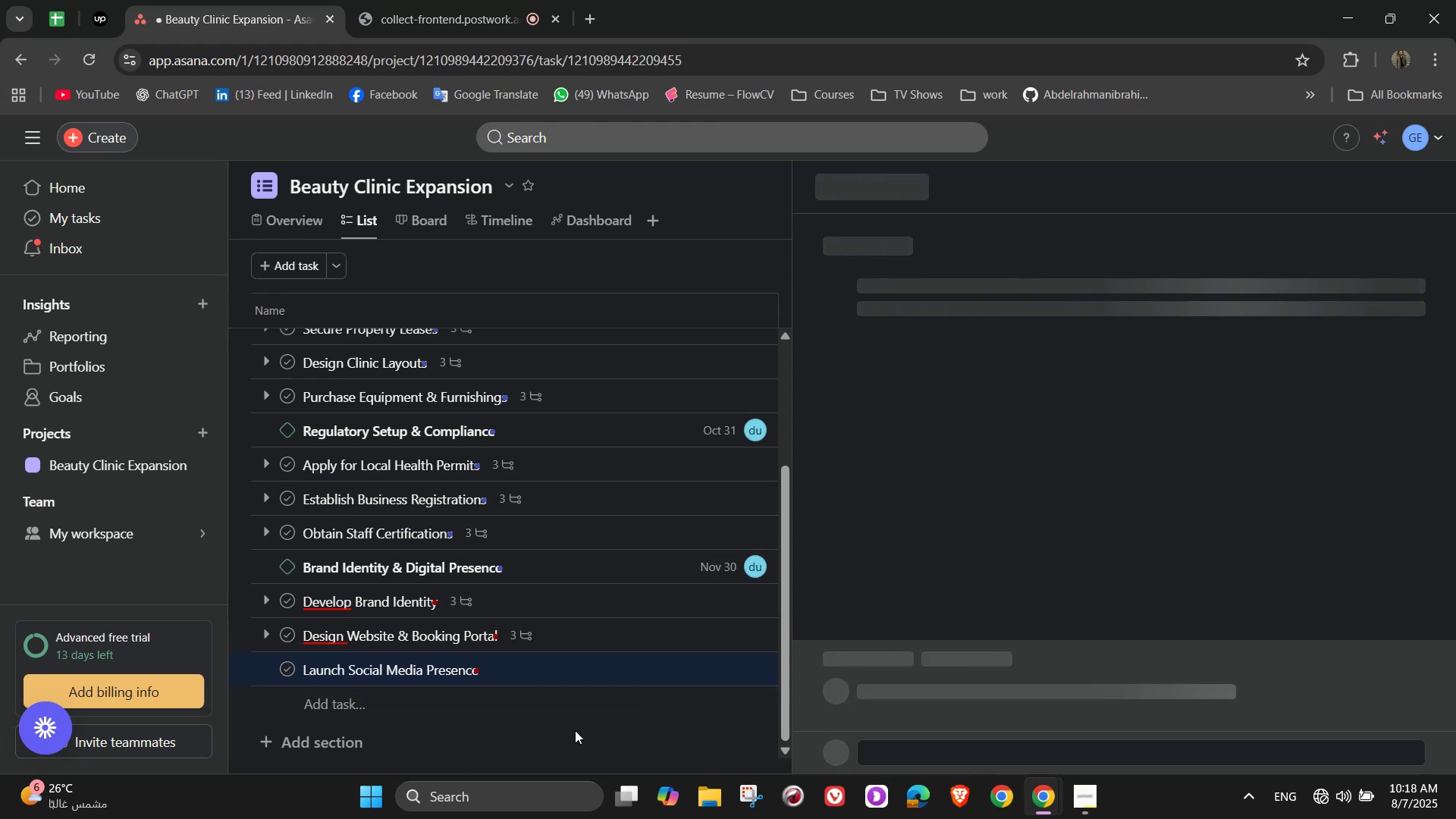 
scroll: coordinate [372, 497], scroll_direction: up, amount: 3.0
 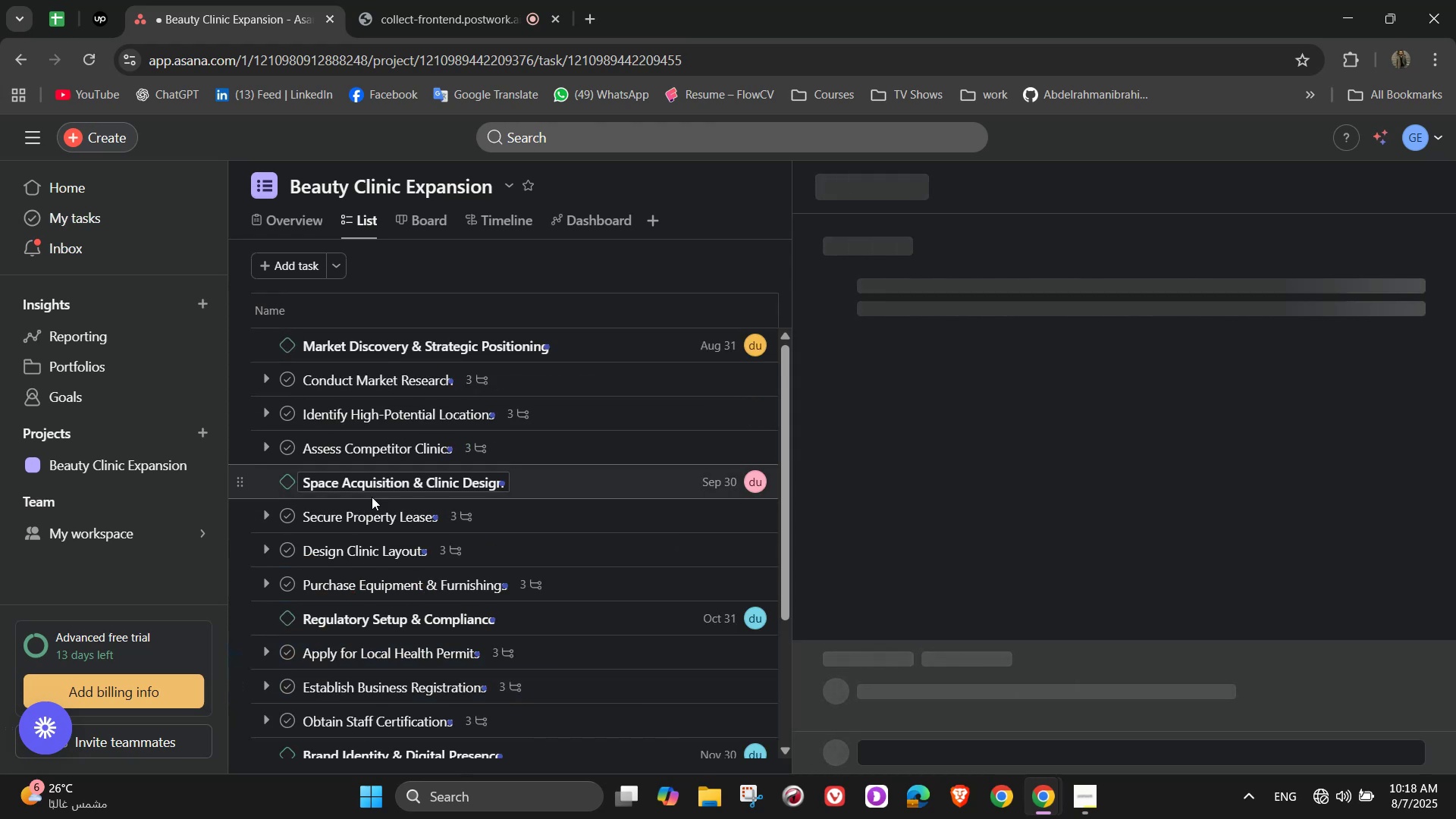 
scroll: coordinate [372, 497], scroll_direction: down, amount: 5.0
 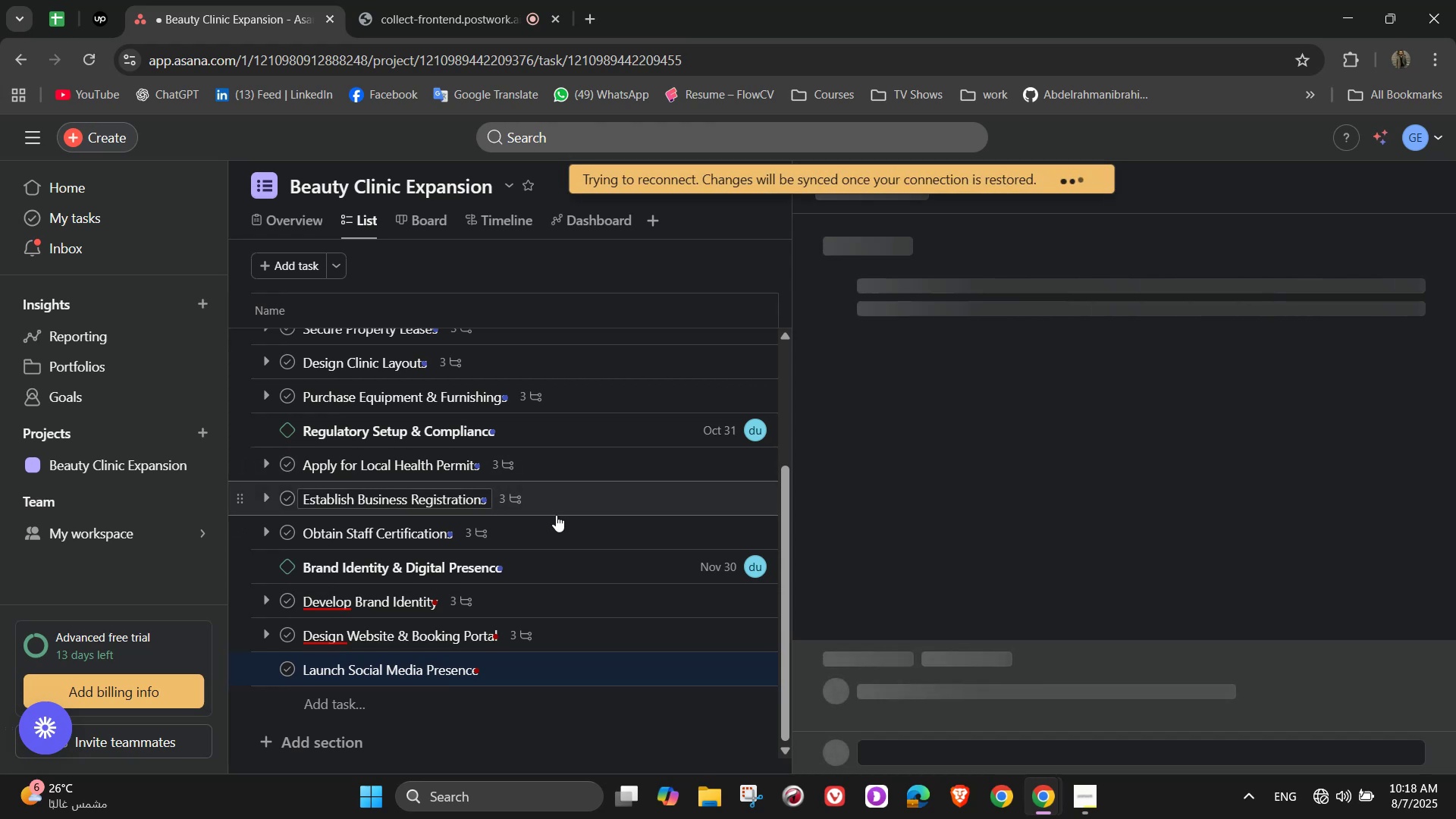 
wait(14.41)
 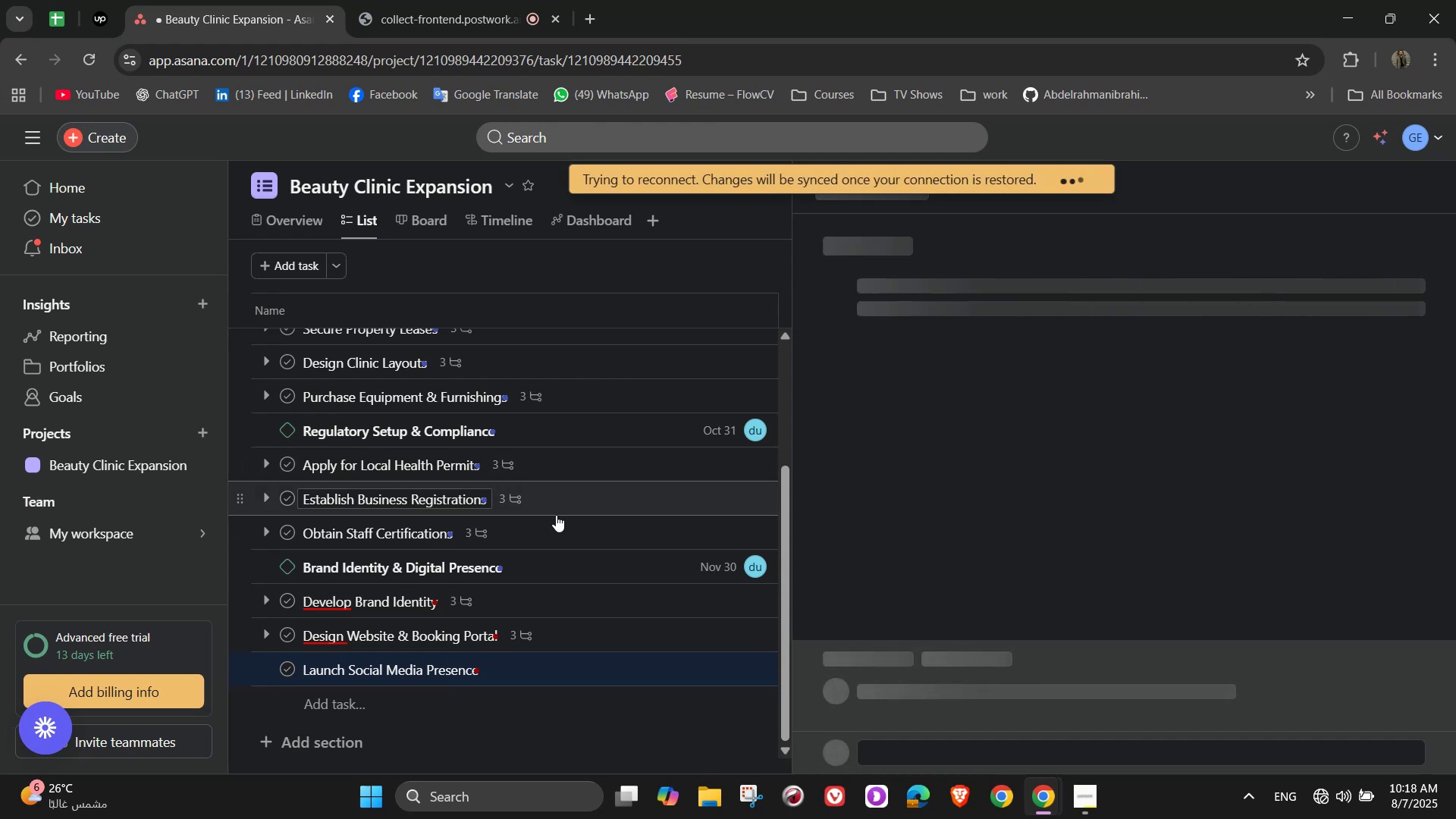 
left_click([396, 0])
 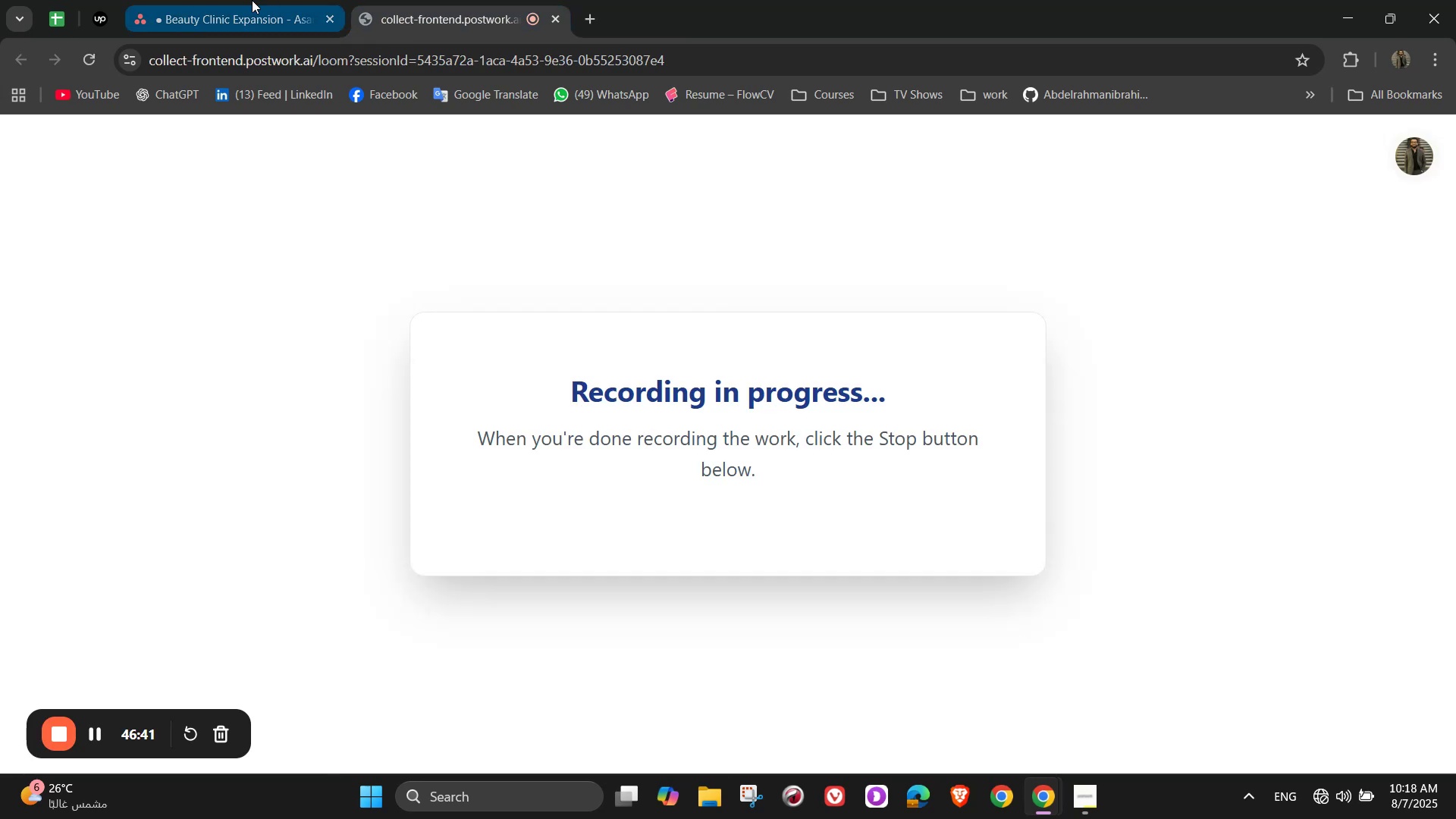 
left_click([252, 0])
 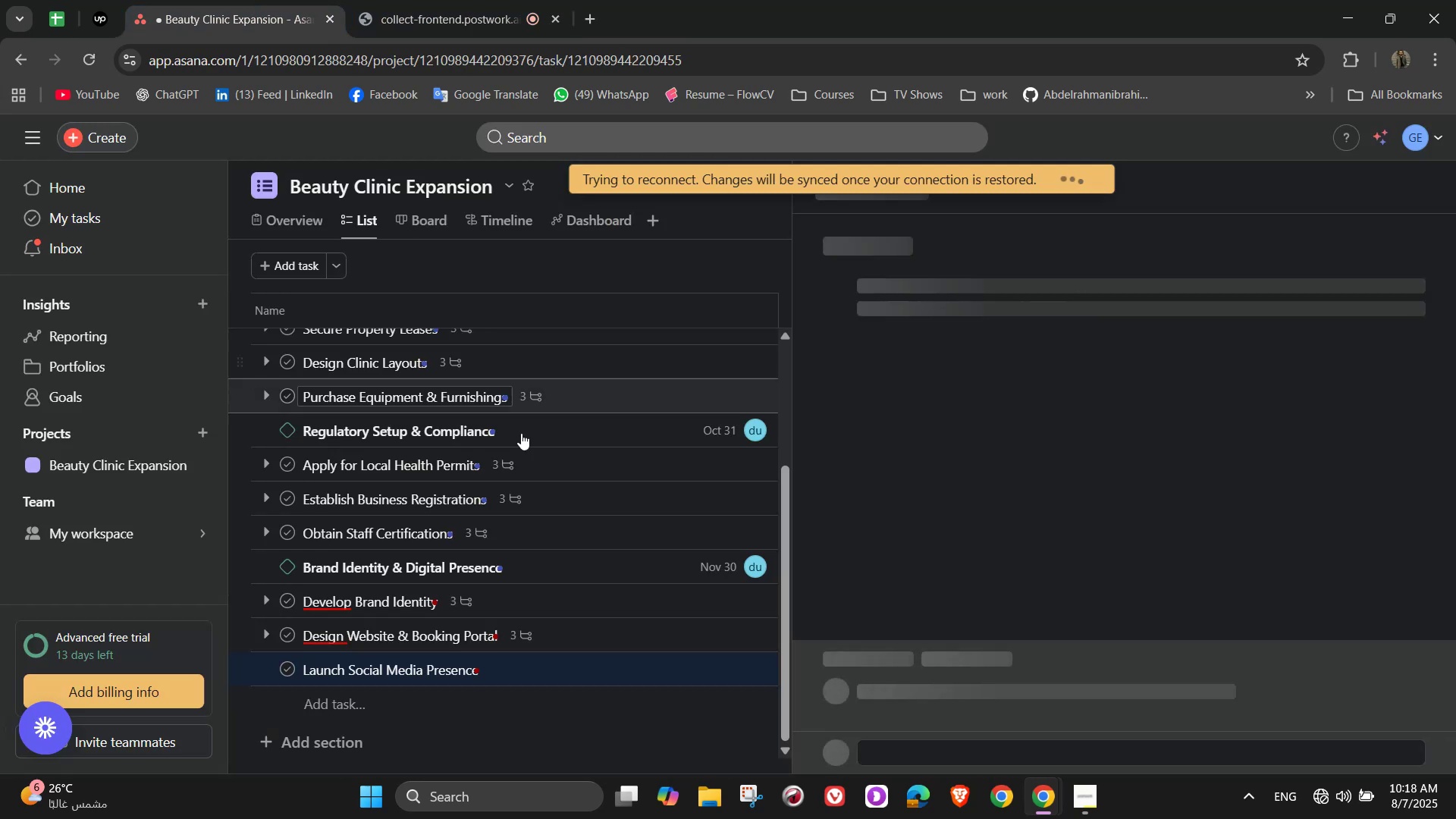 
scroll: coordinate [617, 559], scroll_direction: down, amount: 8.0
 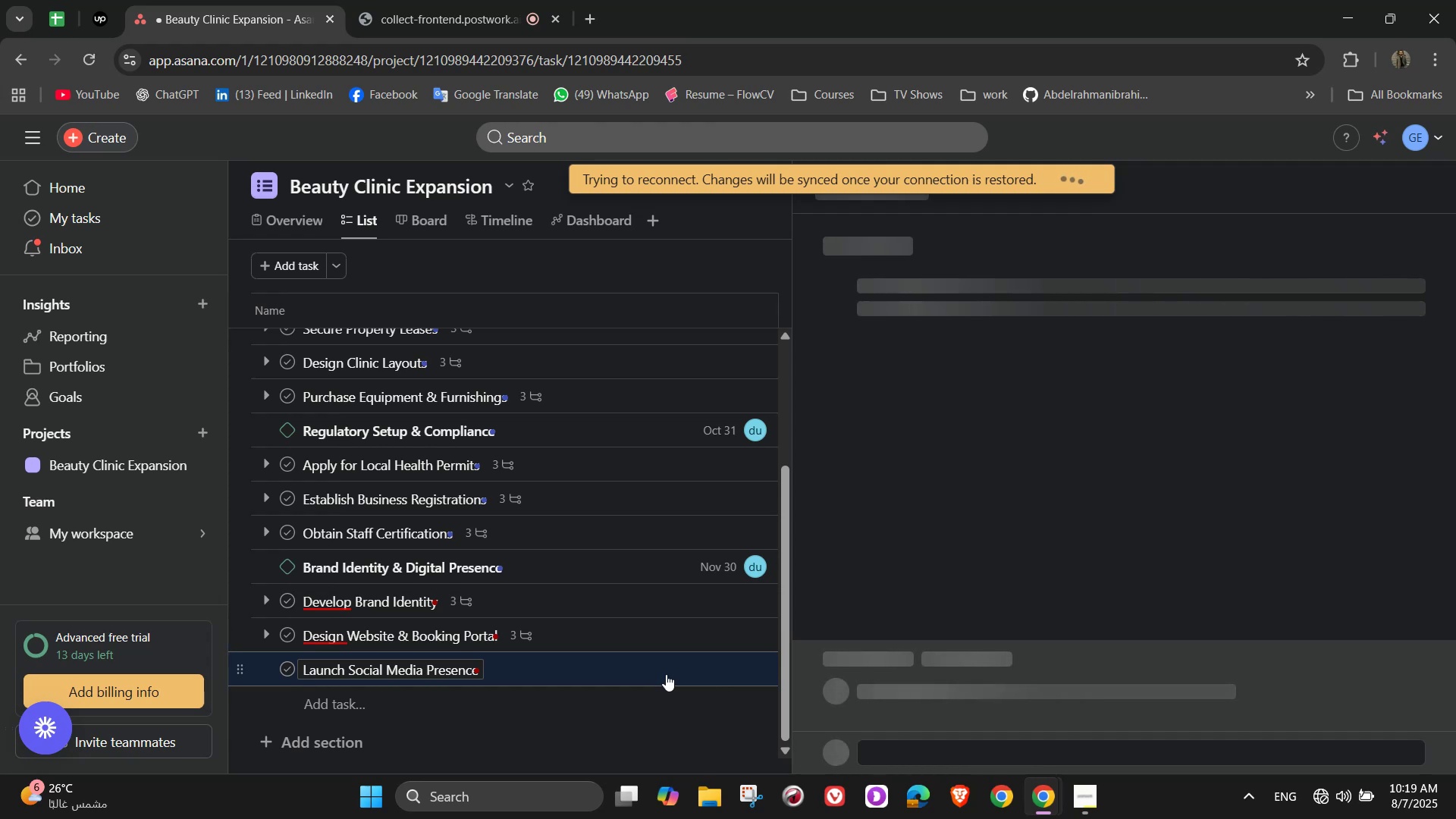 
wait(50.65)
 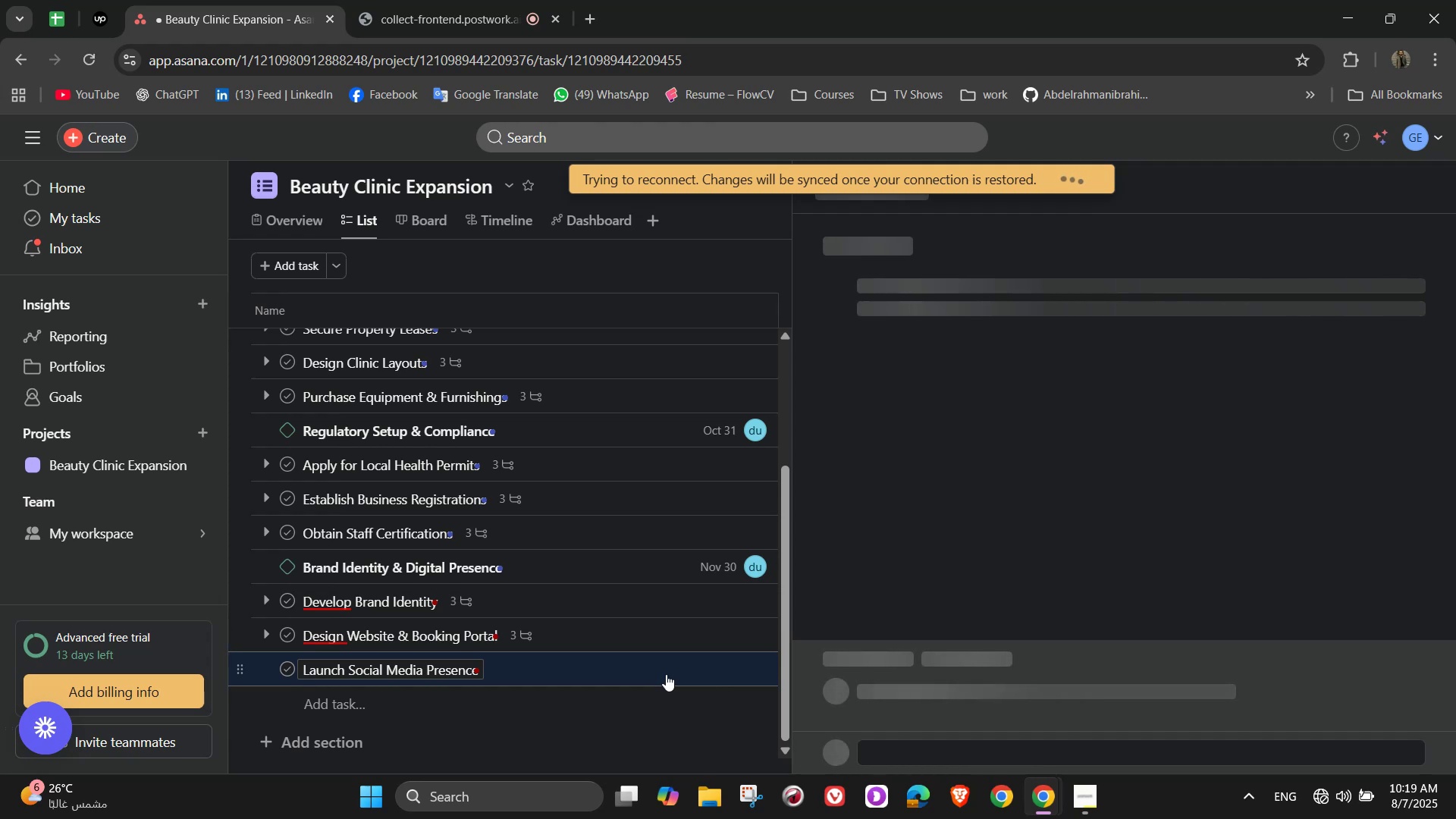 
scroll: coordinate [563, 580], scroll_direction: up, amount: 7.0
 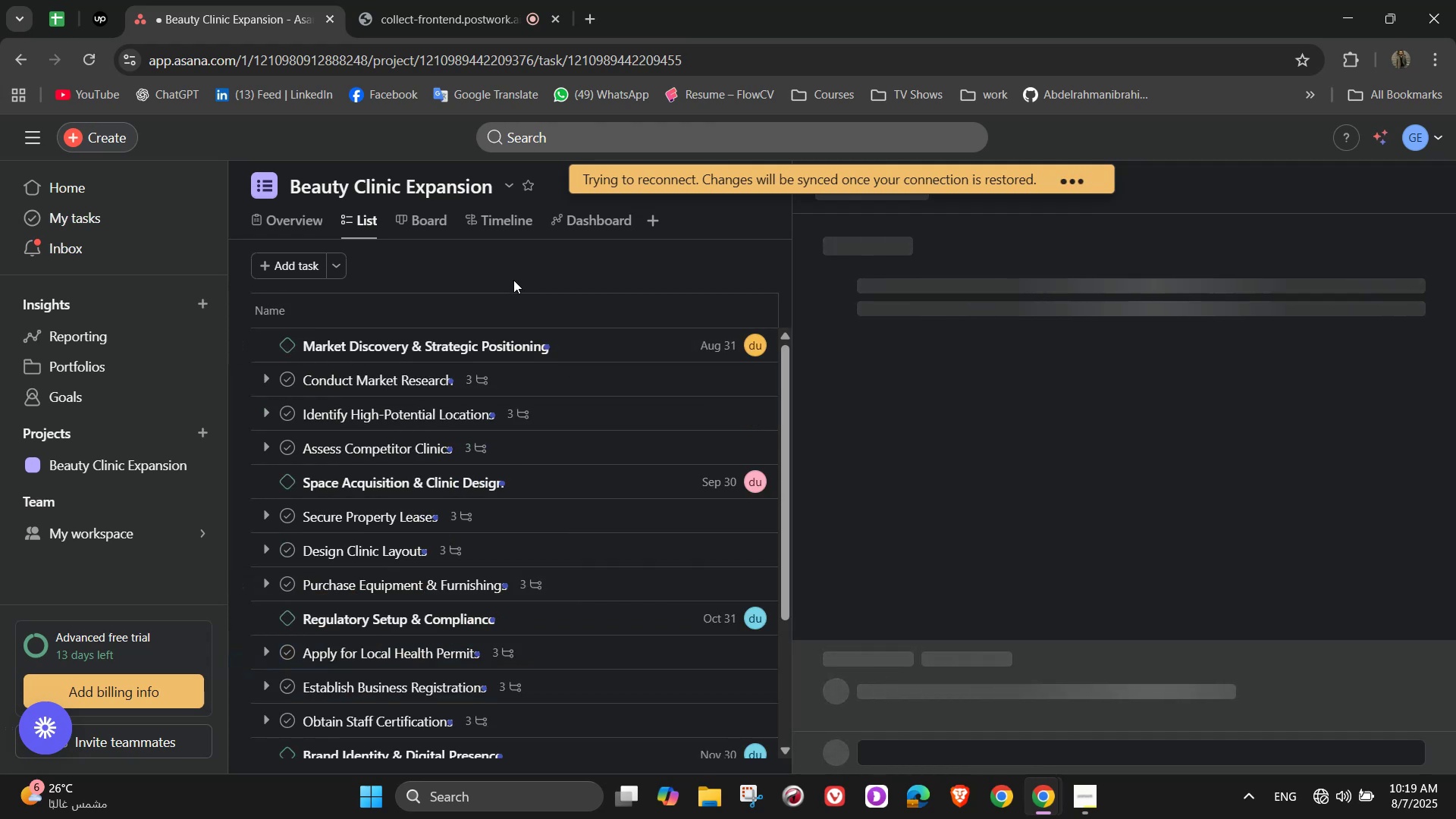 
scroll: coordinate [1027, 516], scroll_direction: down, amount: 5.0
 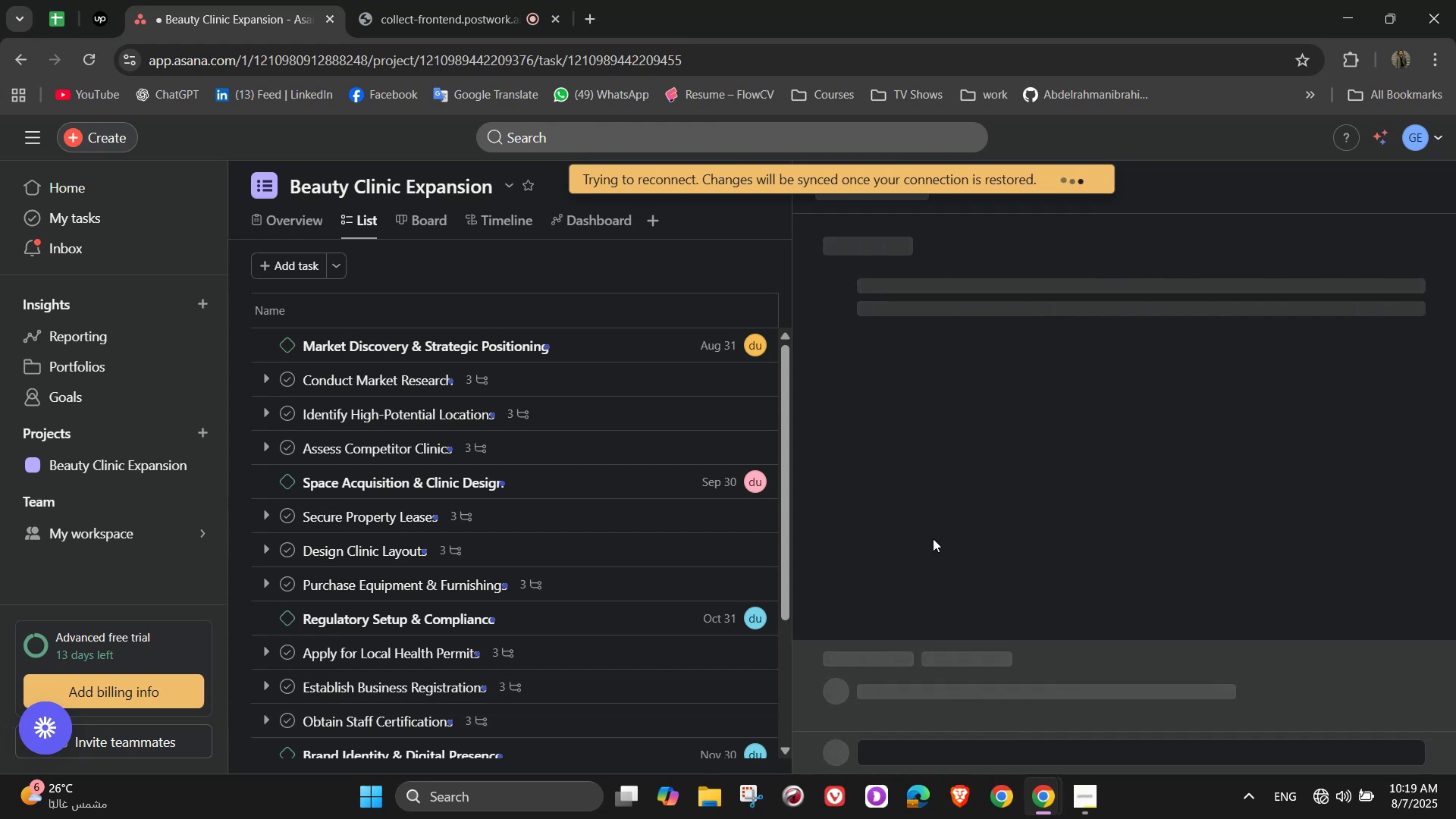 
wait(11.23)
 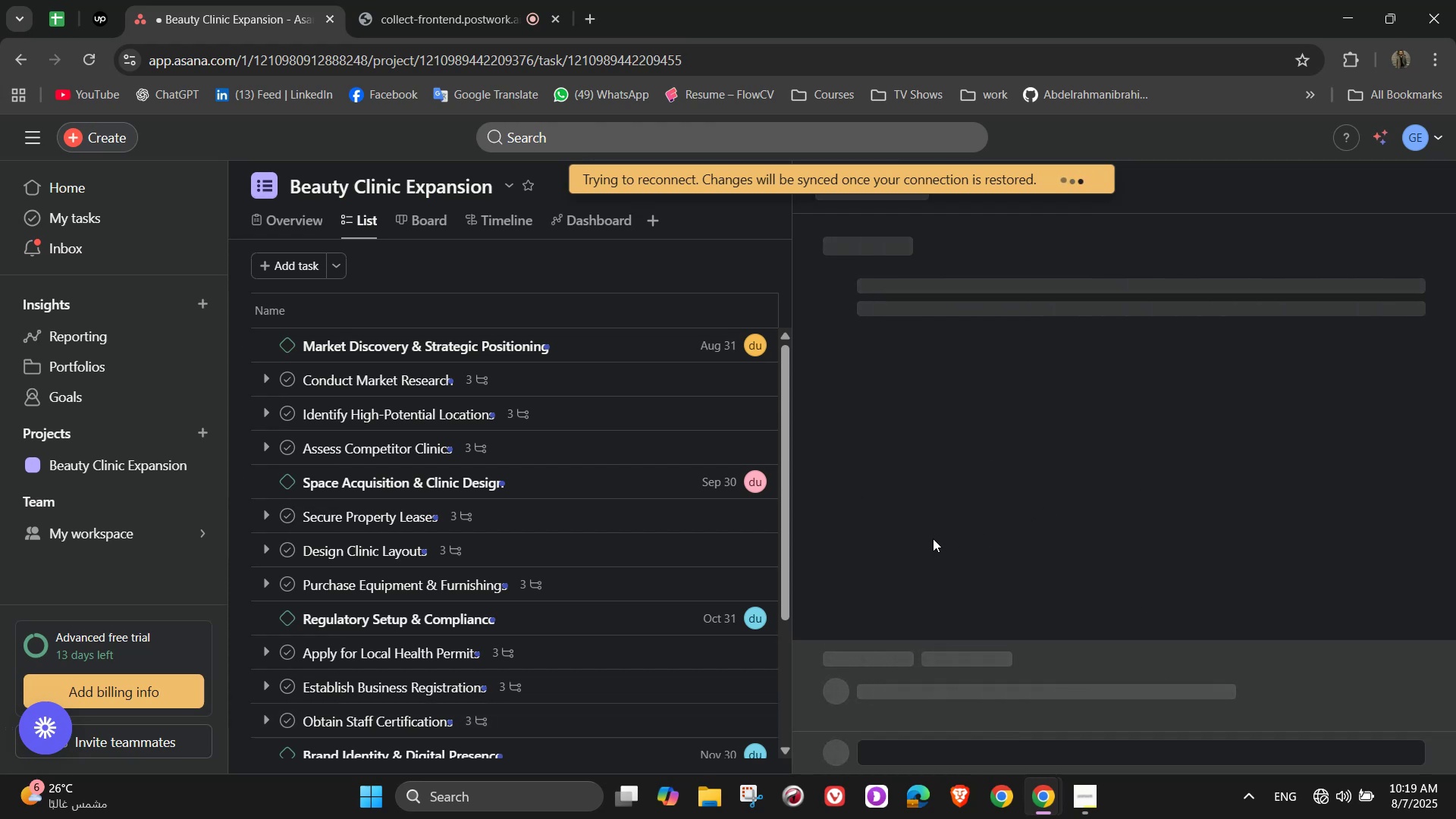 
scroll: coordinate [1228, 365], scroll_direction: up, amount: 9.0
 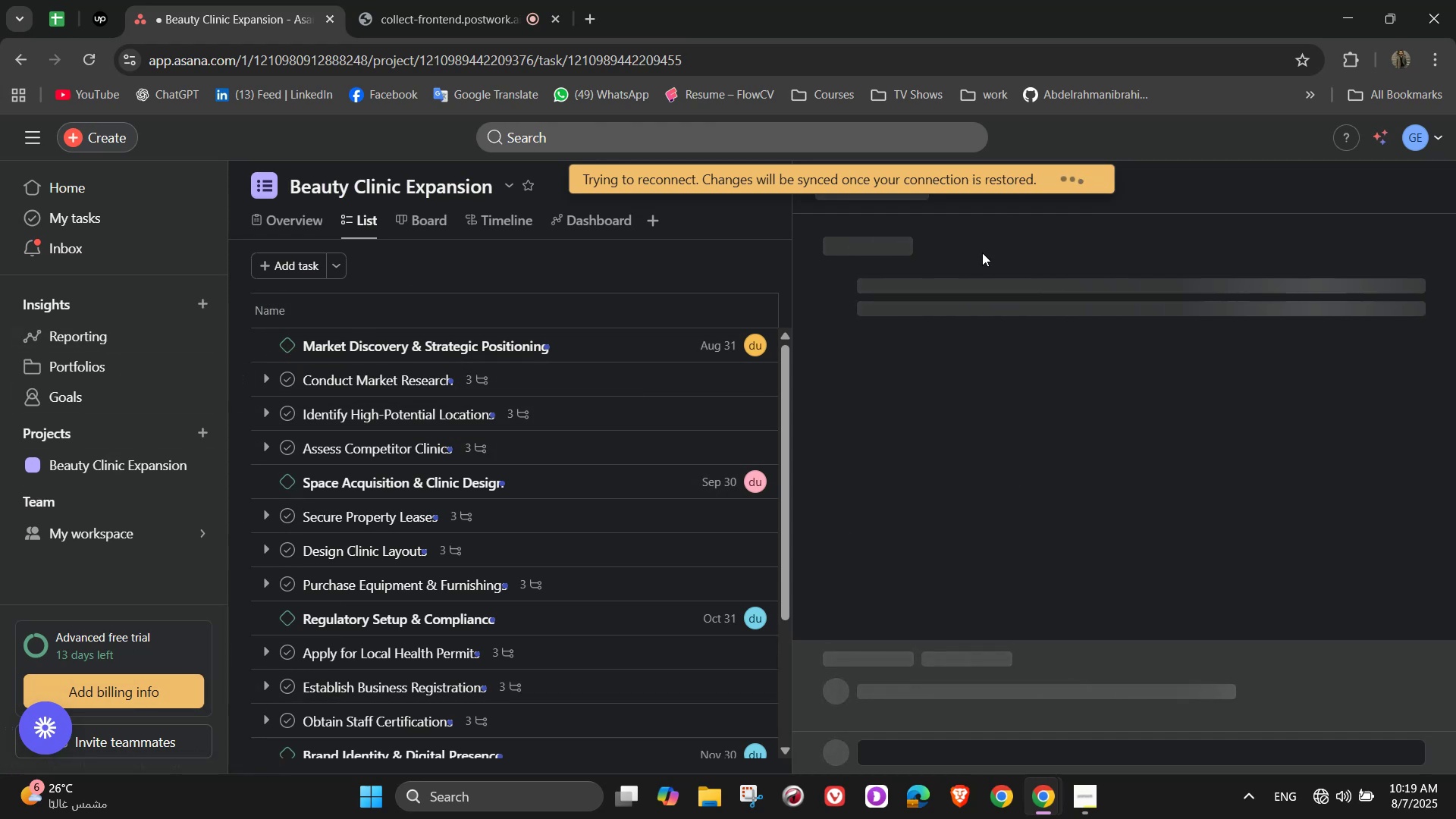 
scroll: coordinate [479, 695], scroll_direction: down, amount: 3.0
 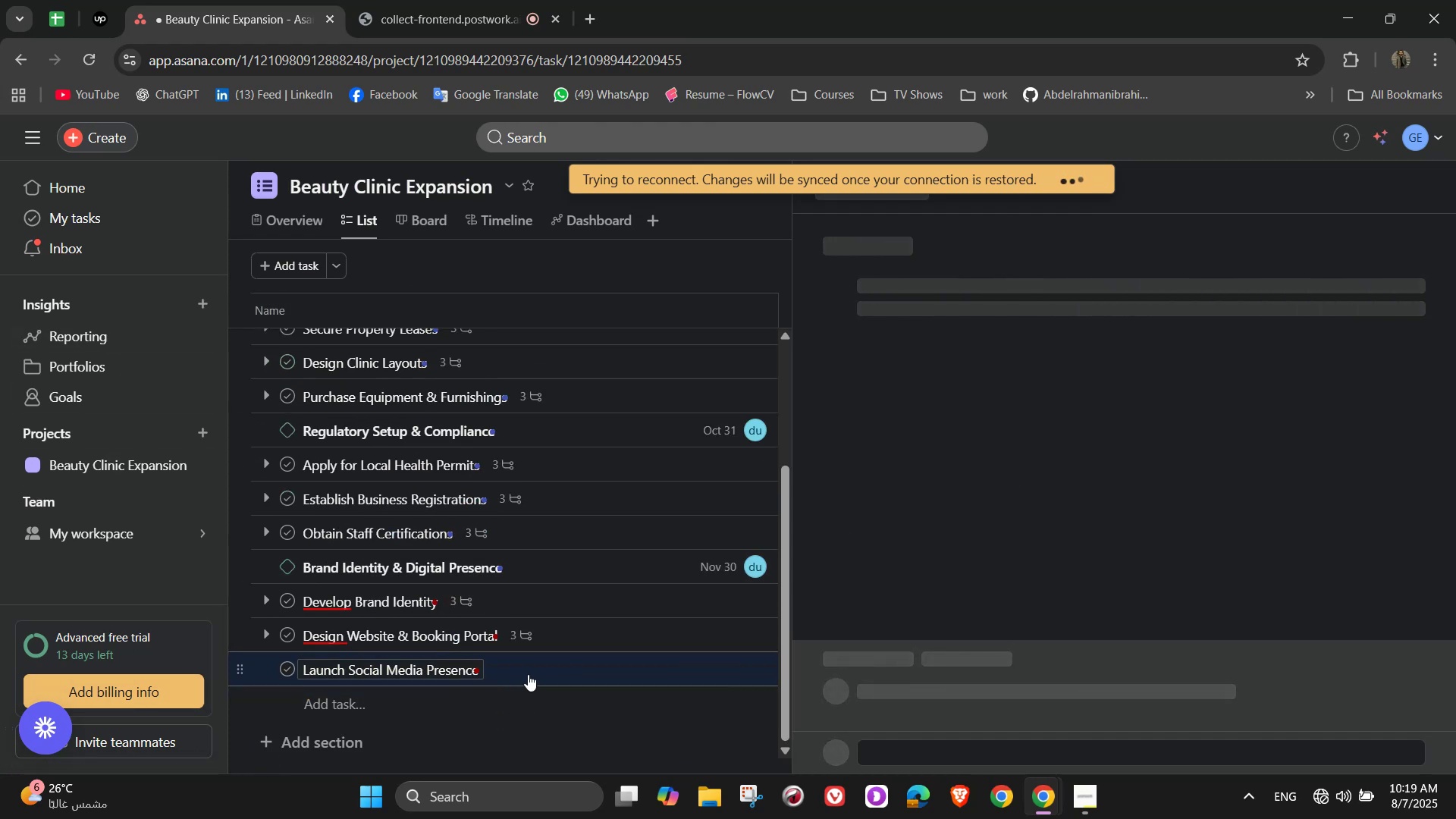 
left_click([528, 674])
 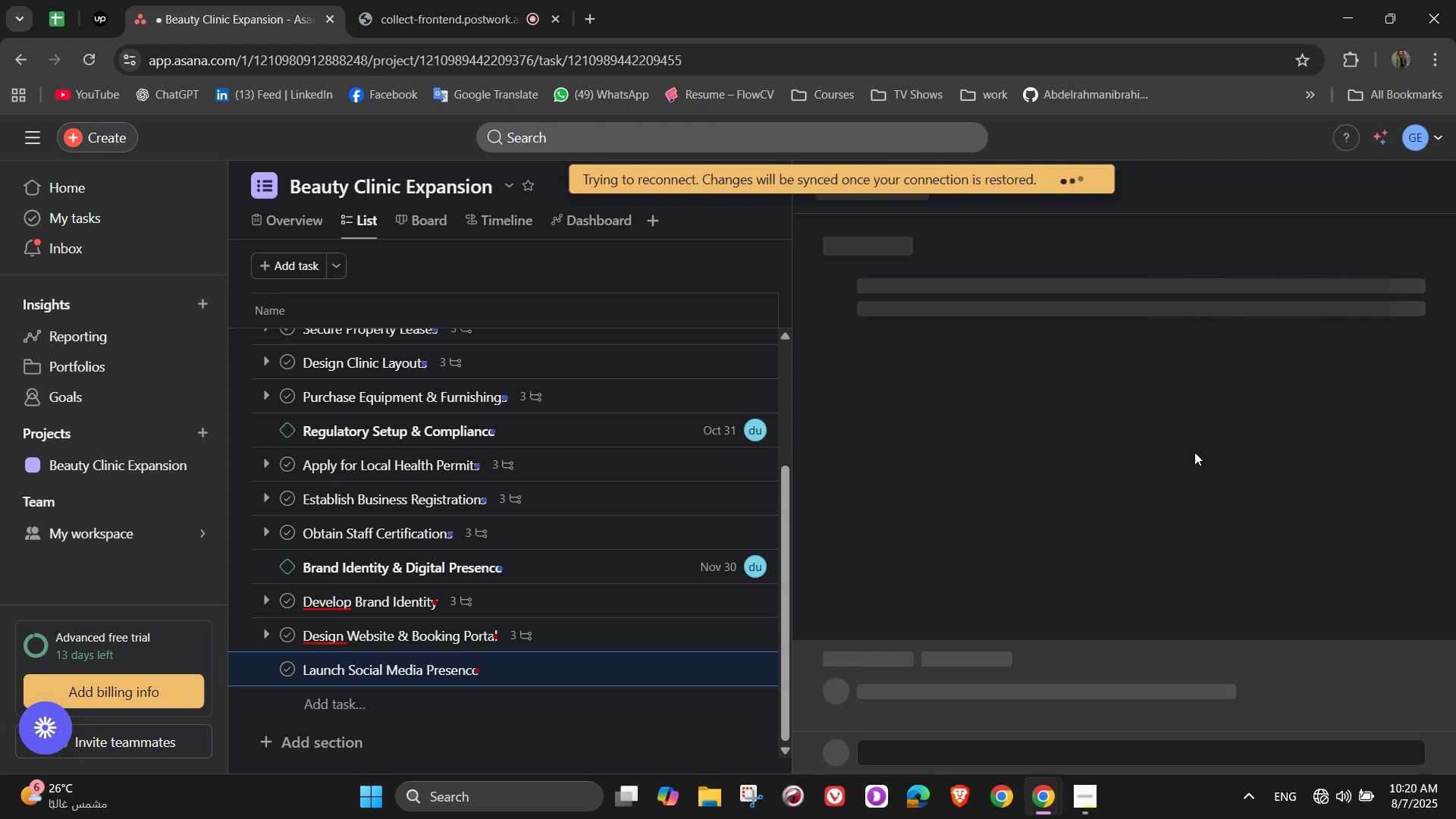 
wait(25.23)
 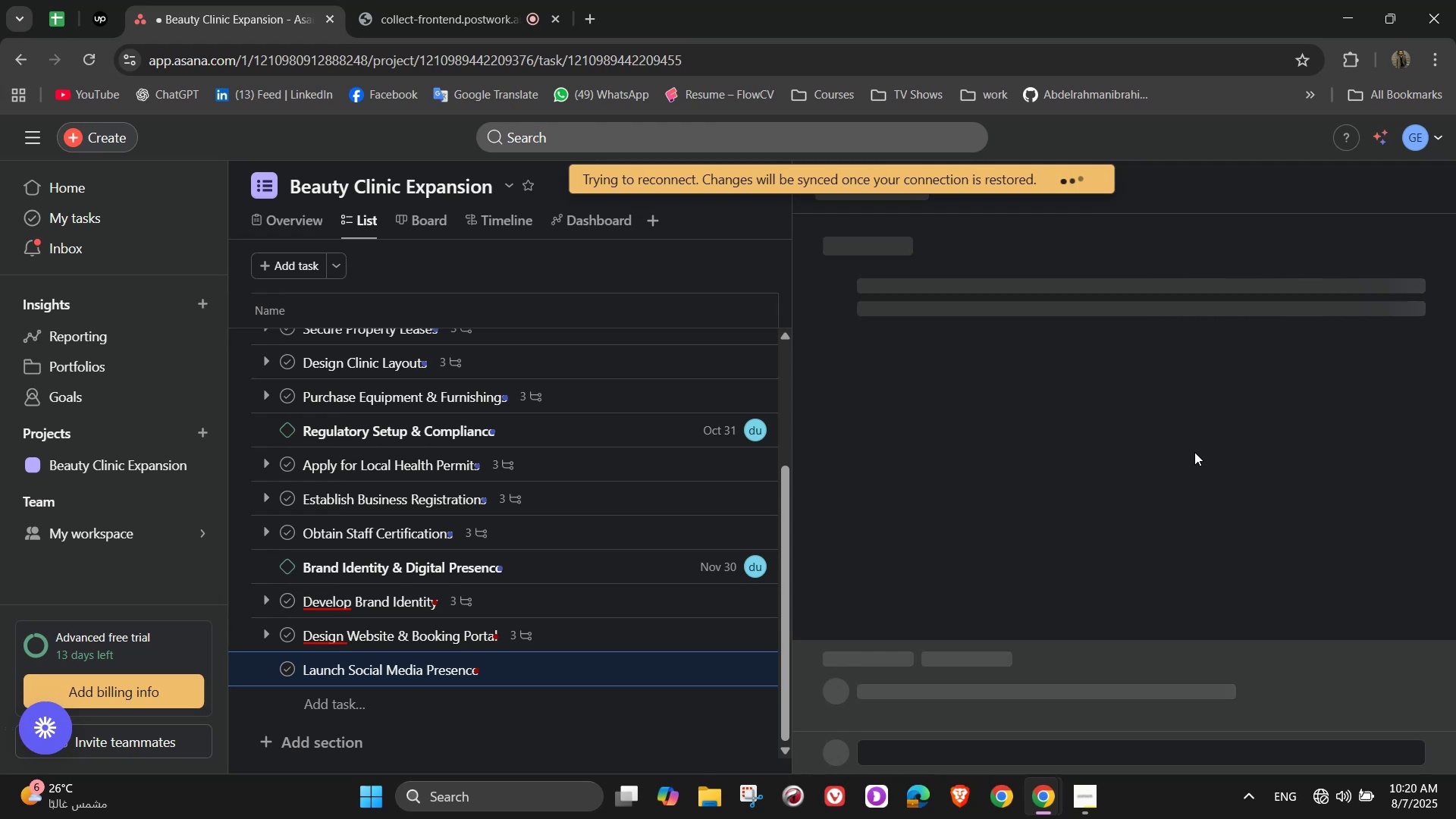 
scroll: coordinate [732, 516], scroll_direction: up, amount: 10.0
 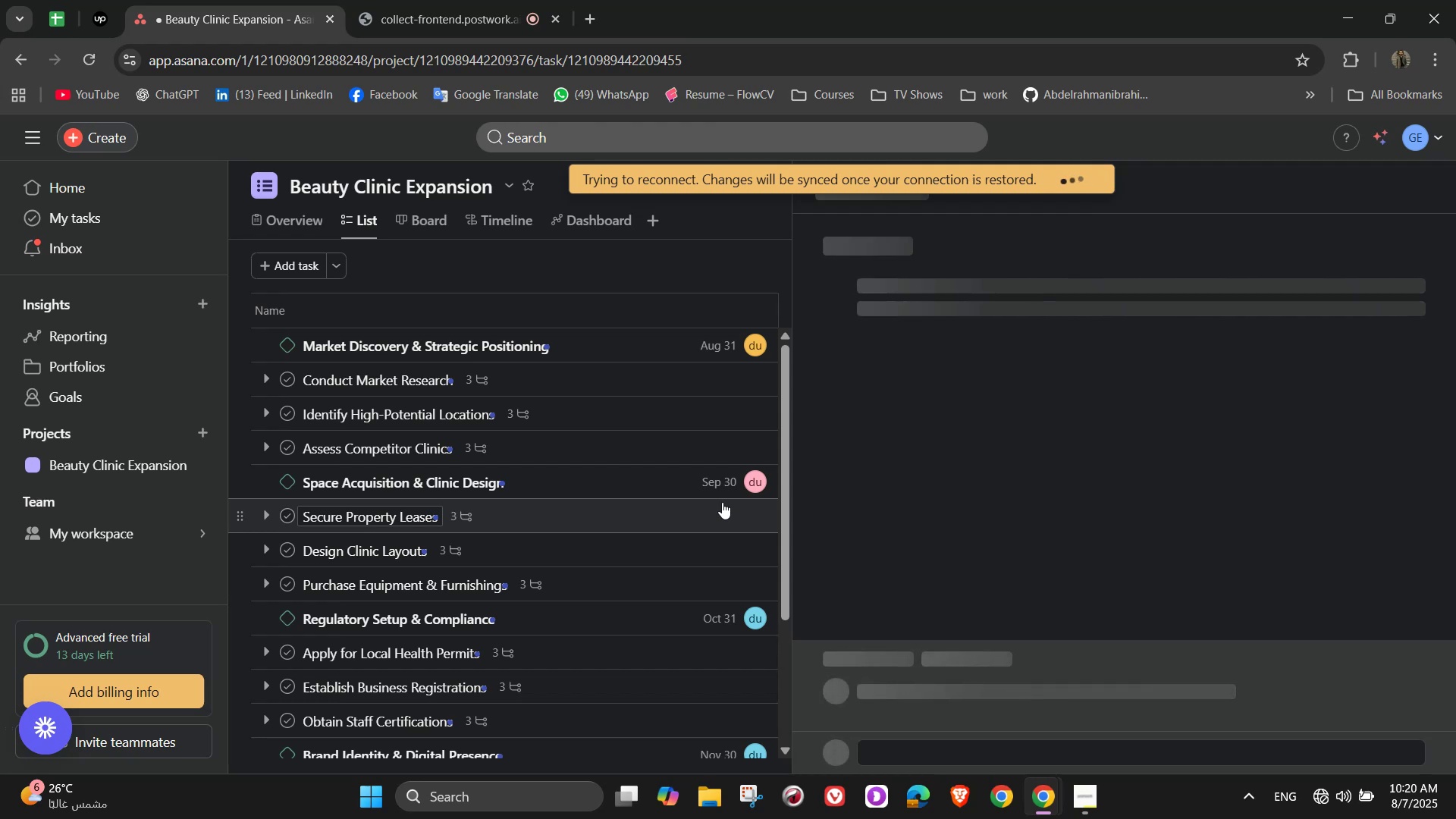 
wait(31.06)
 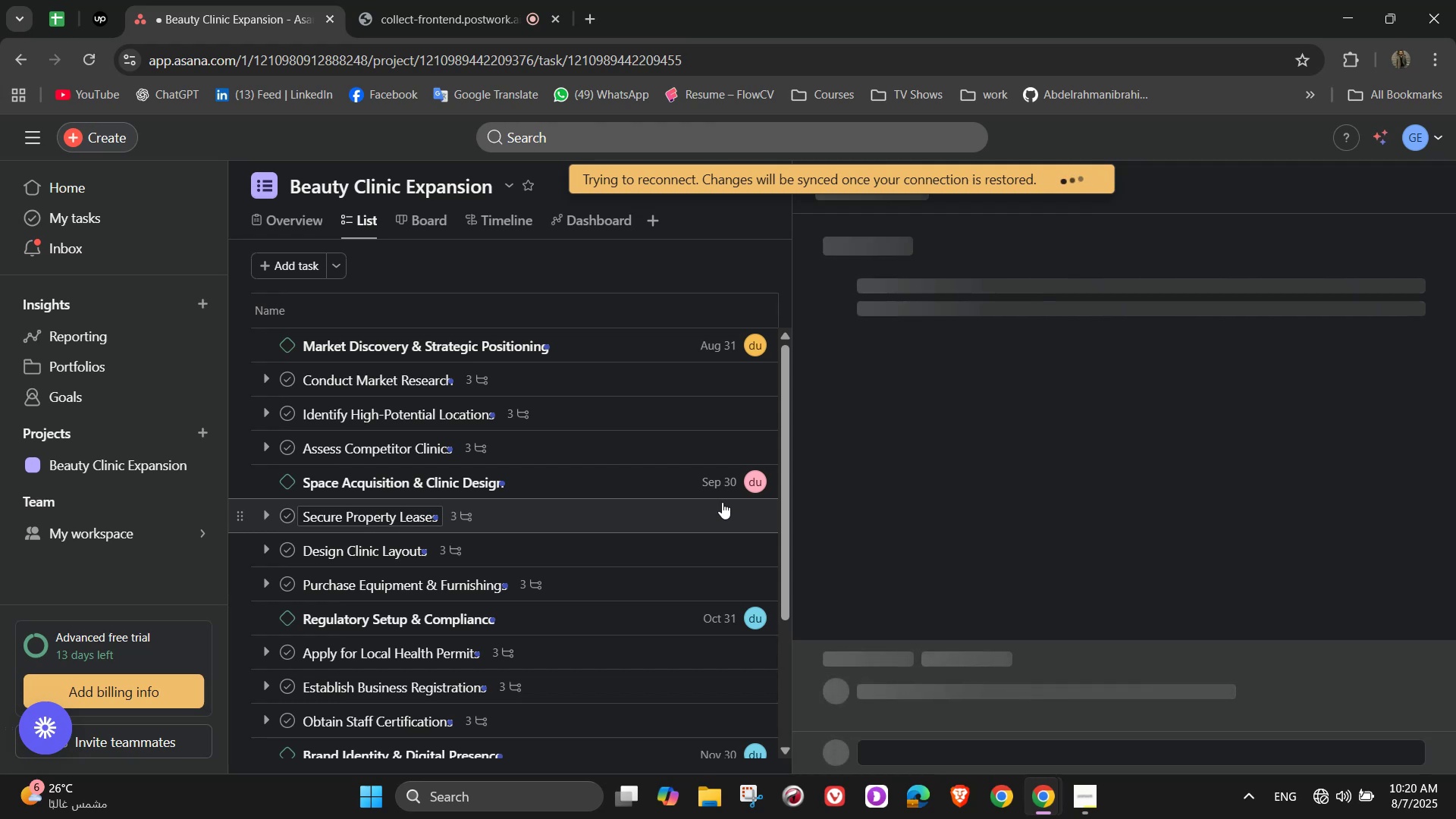 
scroll: coordinate [699, 587], scroll_direction: up, amount: 1.0
 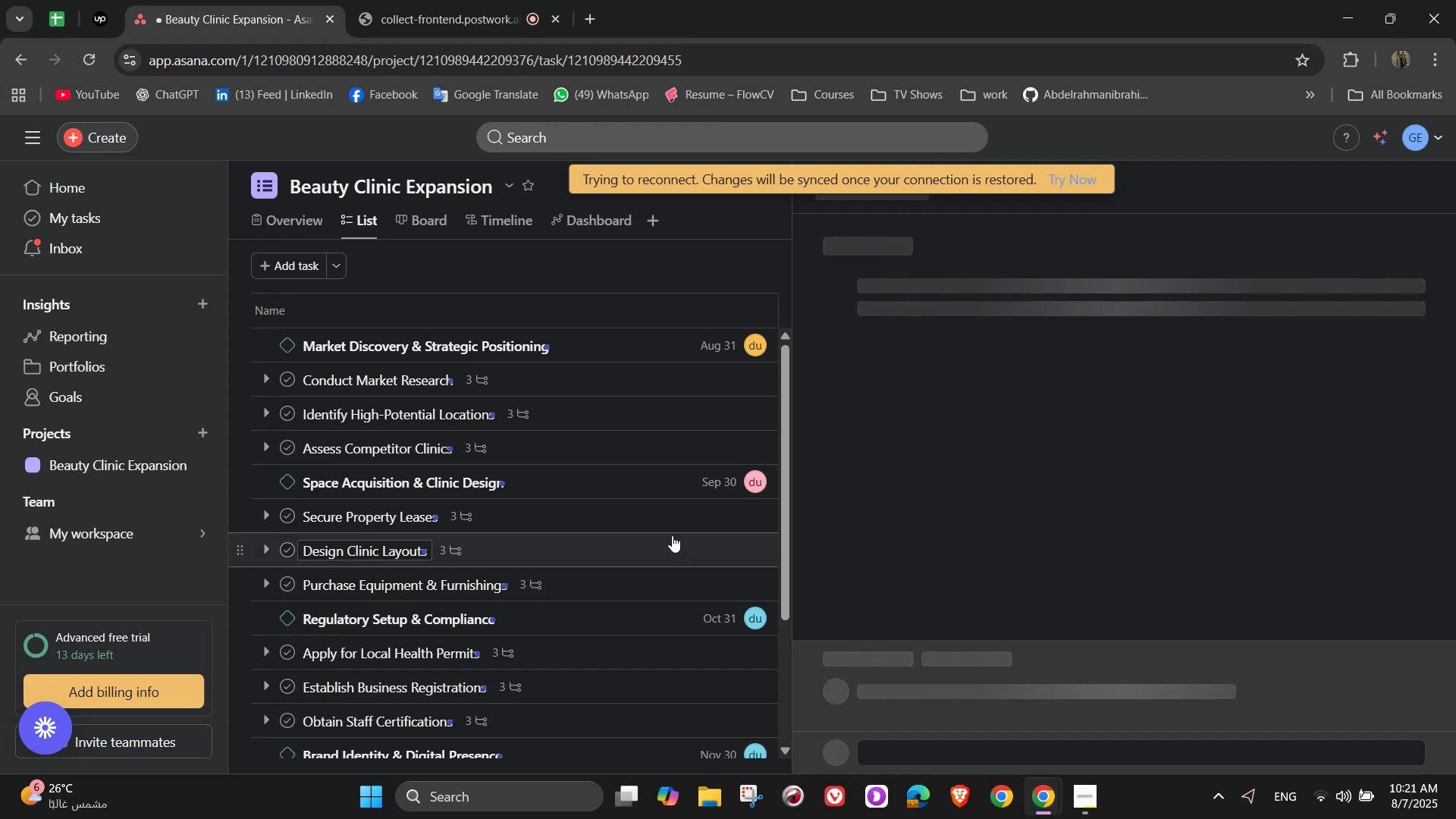 
wait(7.84)
 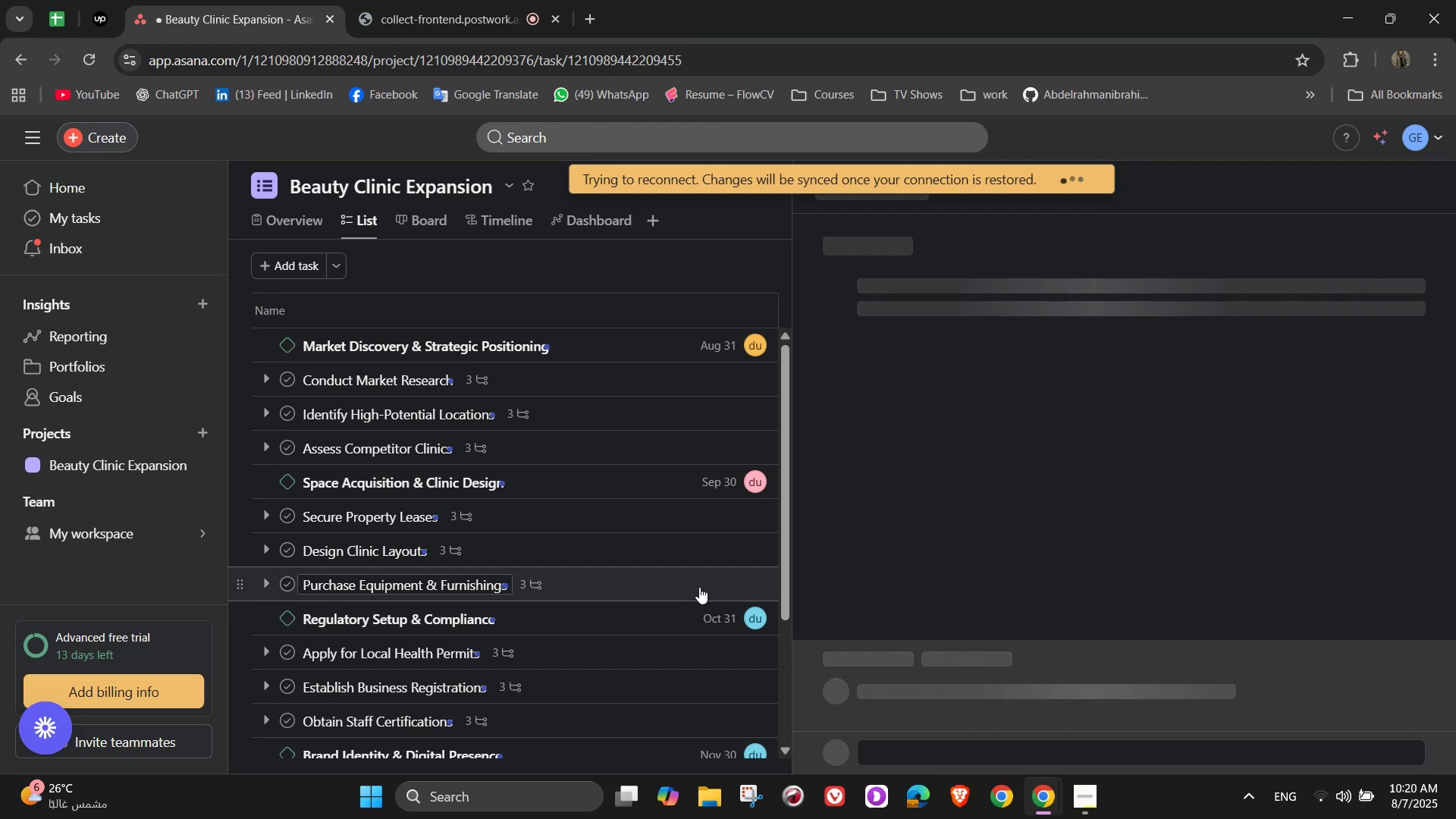 
scroll: coordinate [672, 535], scroll_direction: down, amount: 3.0
 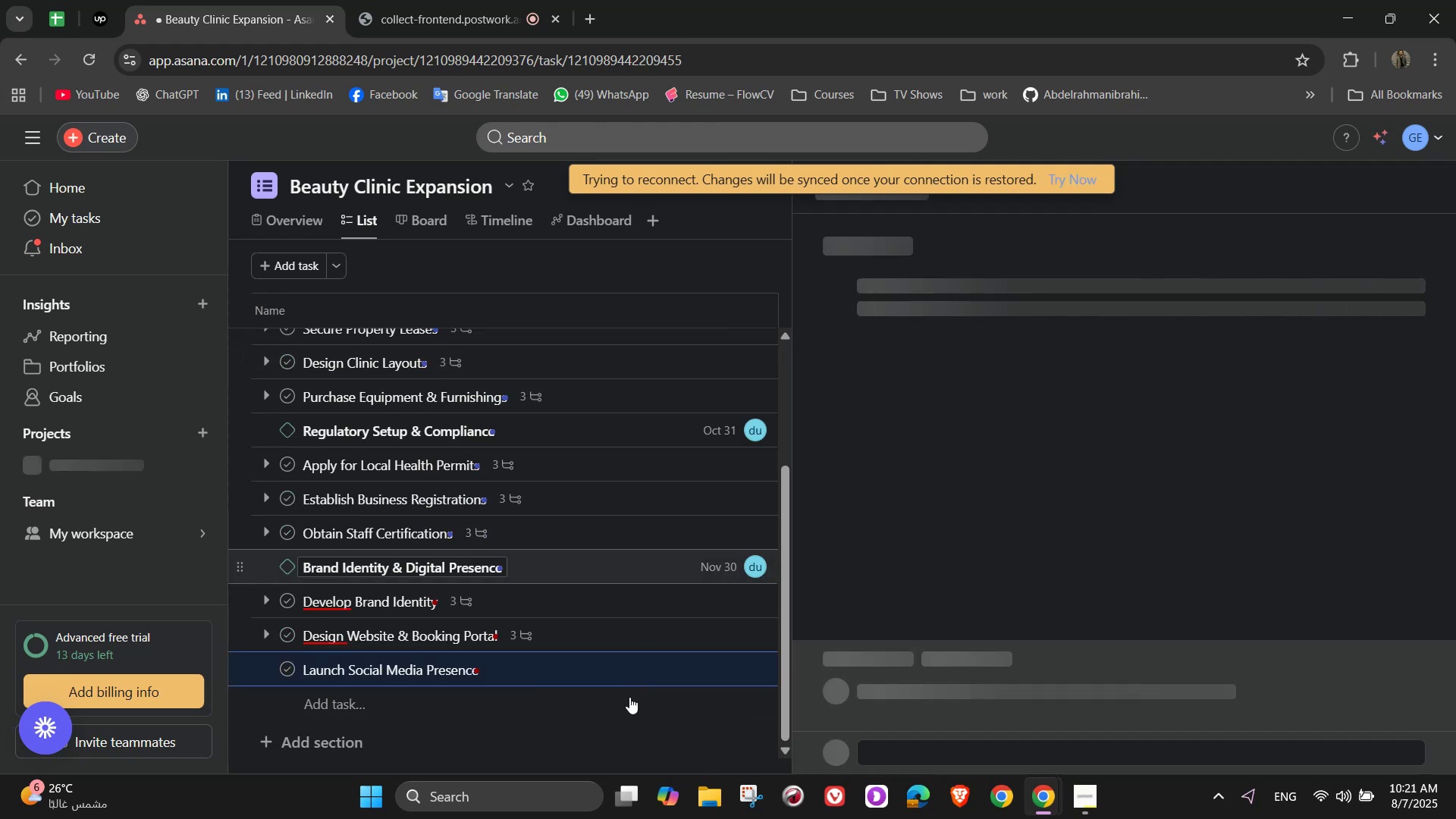 
left_click([594, 677])
 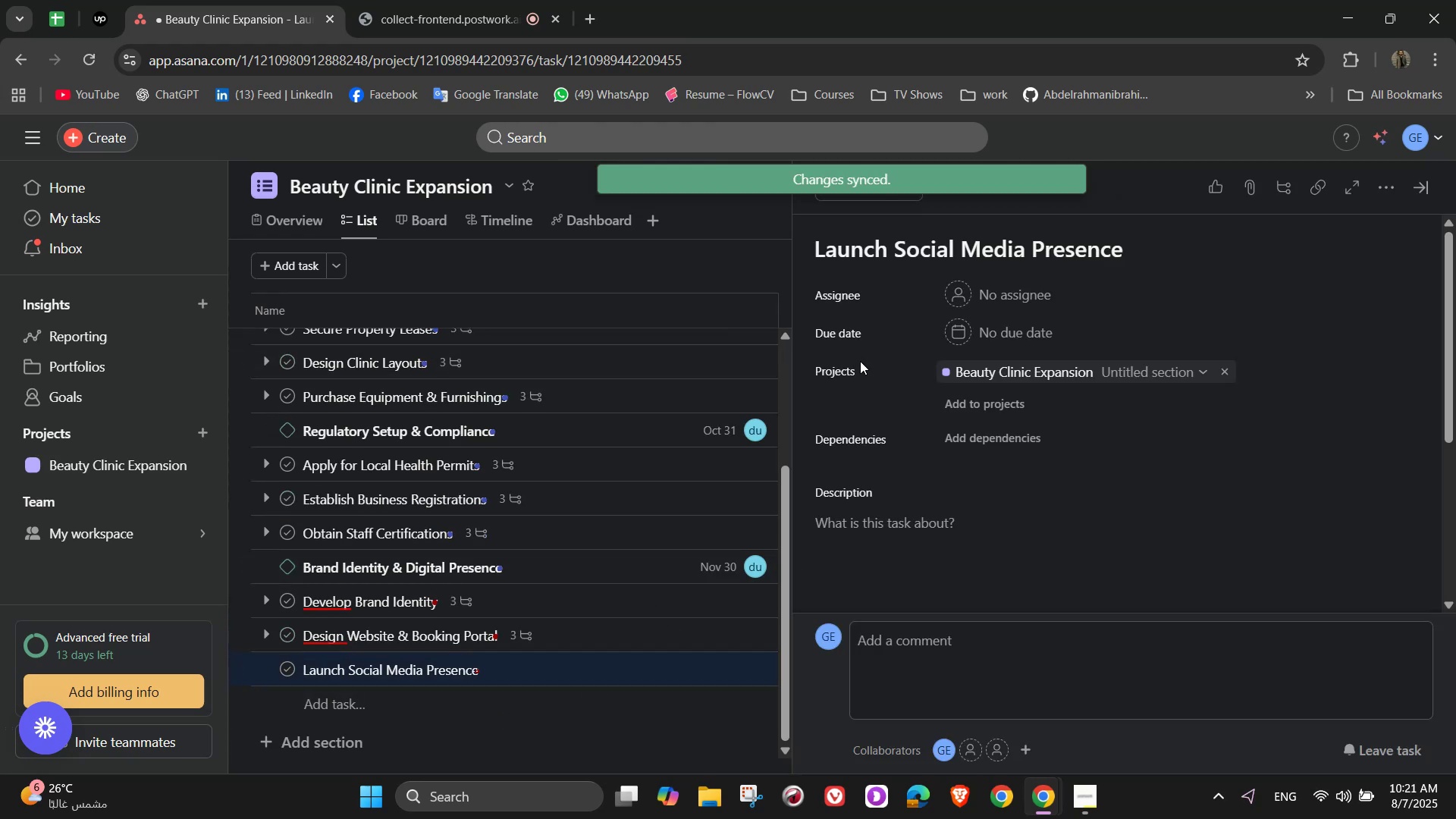 
scroll: coordinate [1004, 381], scroll_direction: none, amount: 0.0
 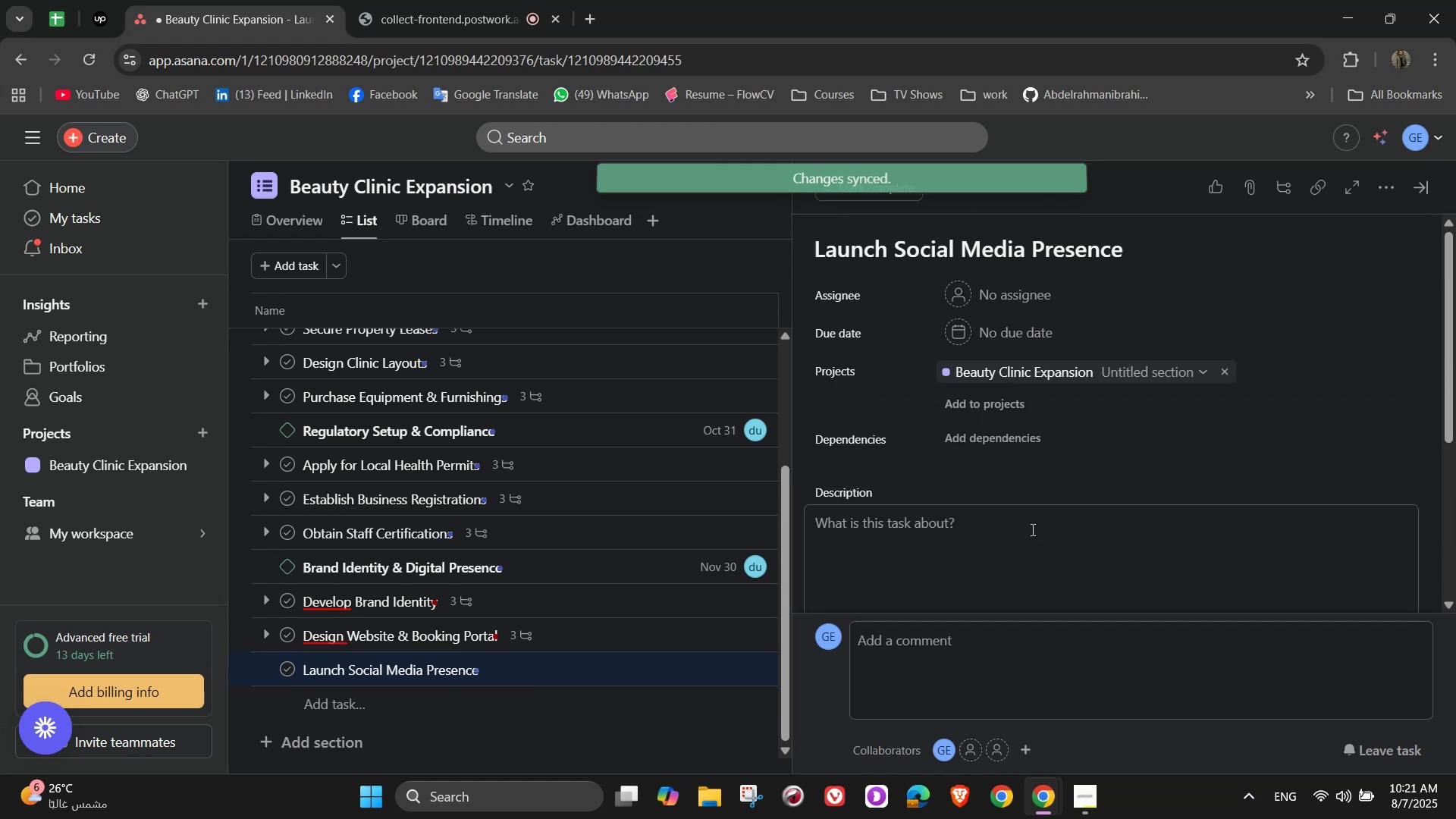 
left_click([1032, 549])
 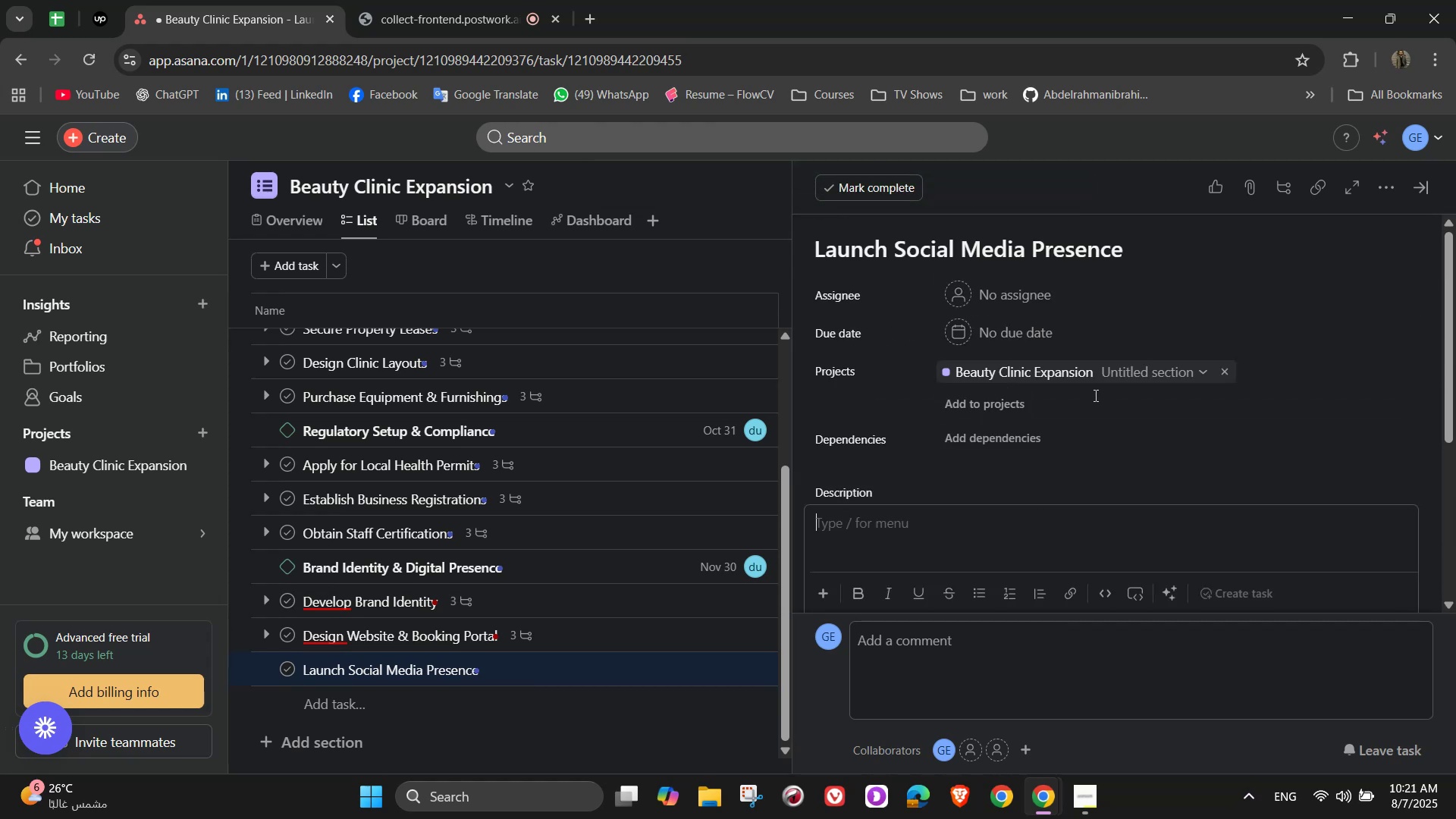 
scroll: coordinate [1094, 395], scroll_direction: down, amount: 1.0
 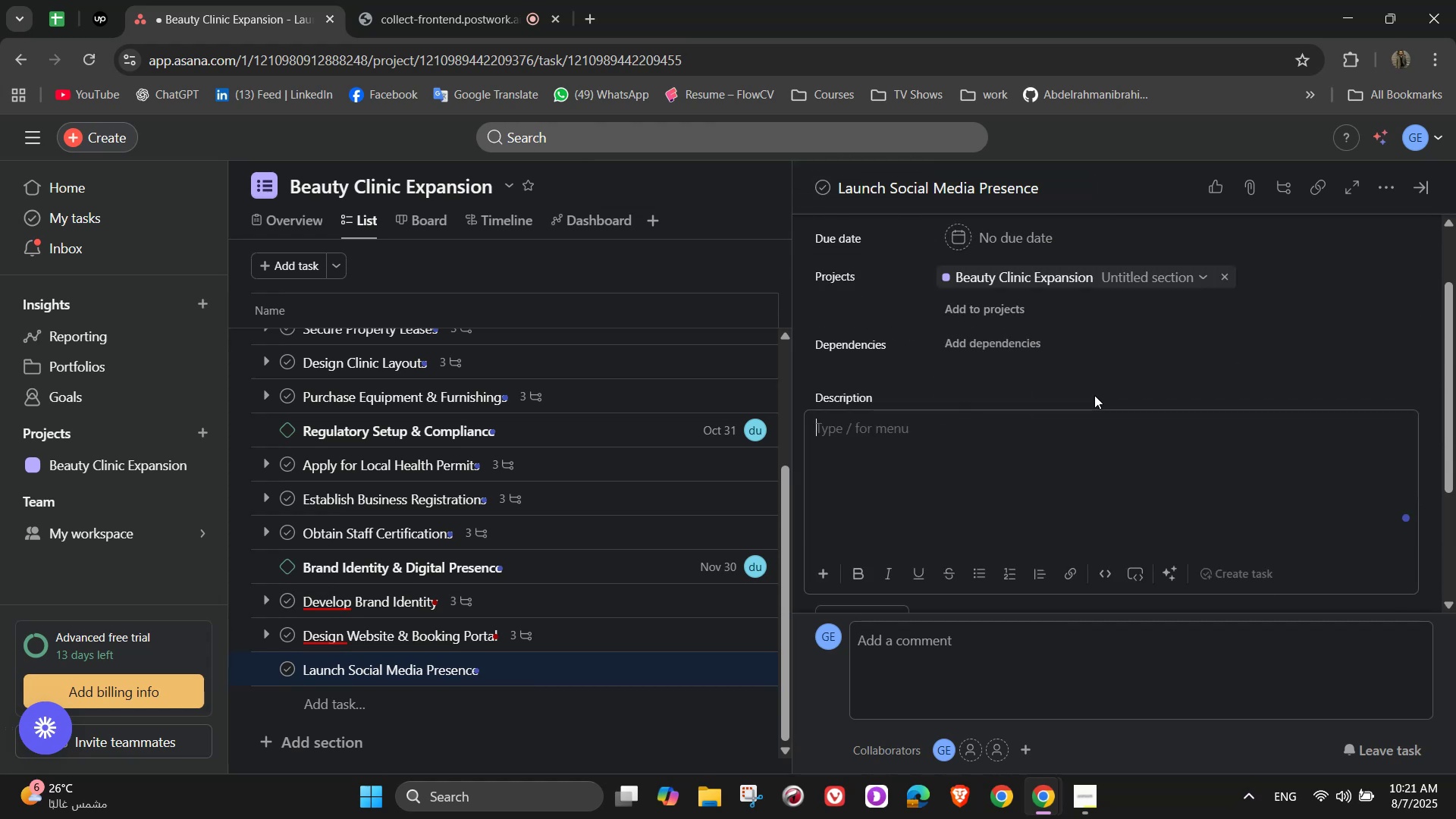 
scroll: coordinate [1094, 395], scroll_direction: up, amount: 3.0
 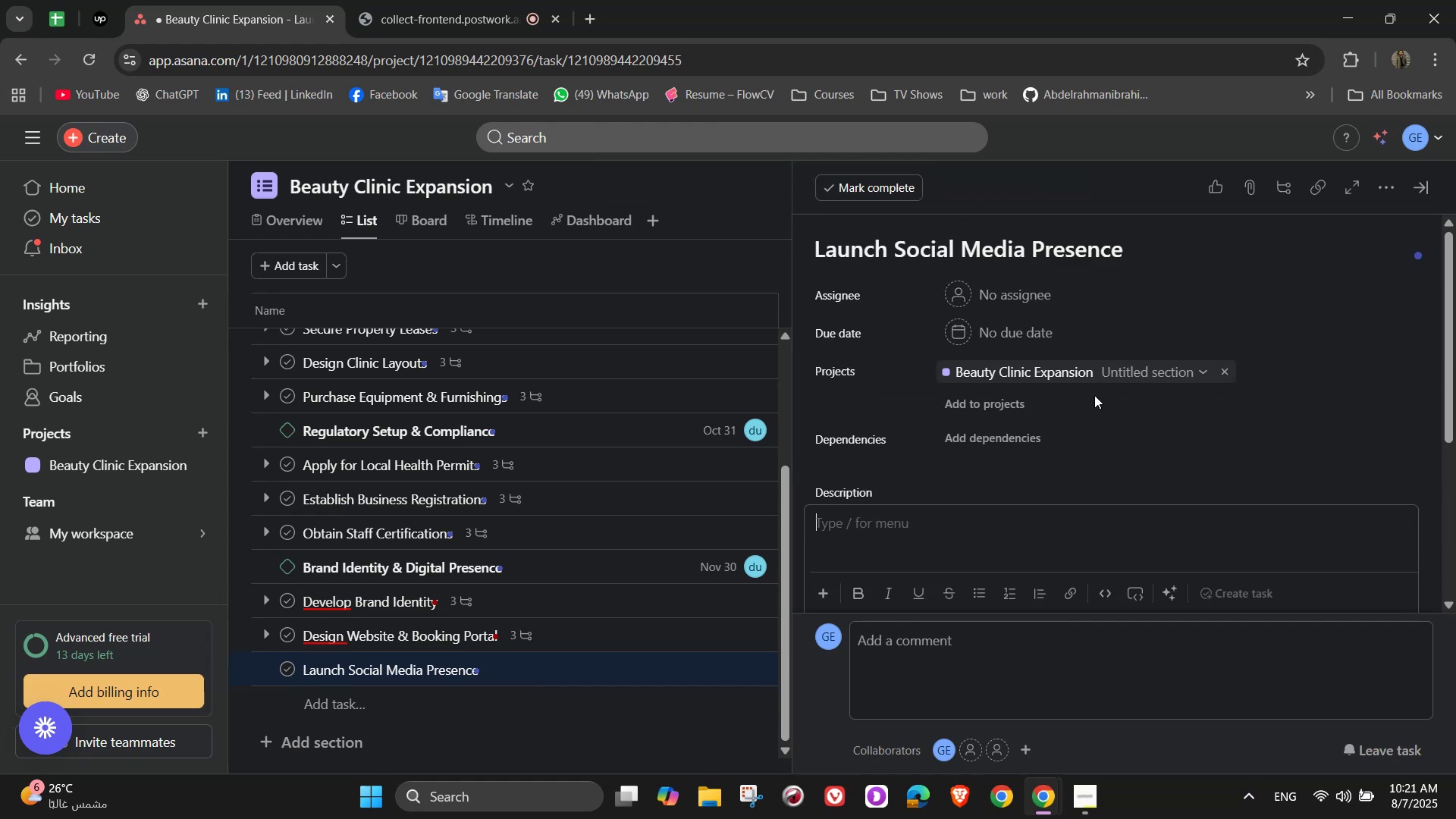 
scroll: coordinate [1094, 395], scroll_direction: down, amount: 2.0
 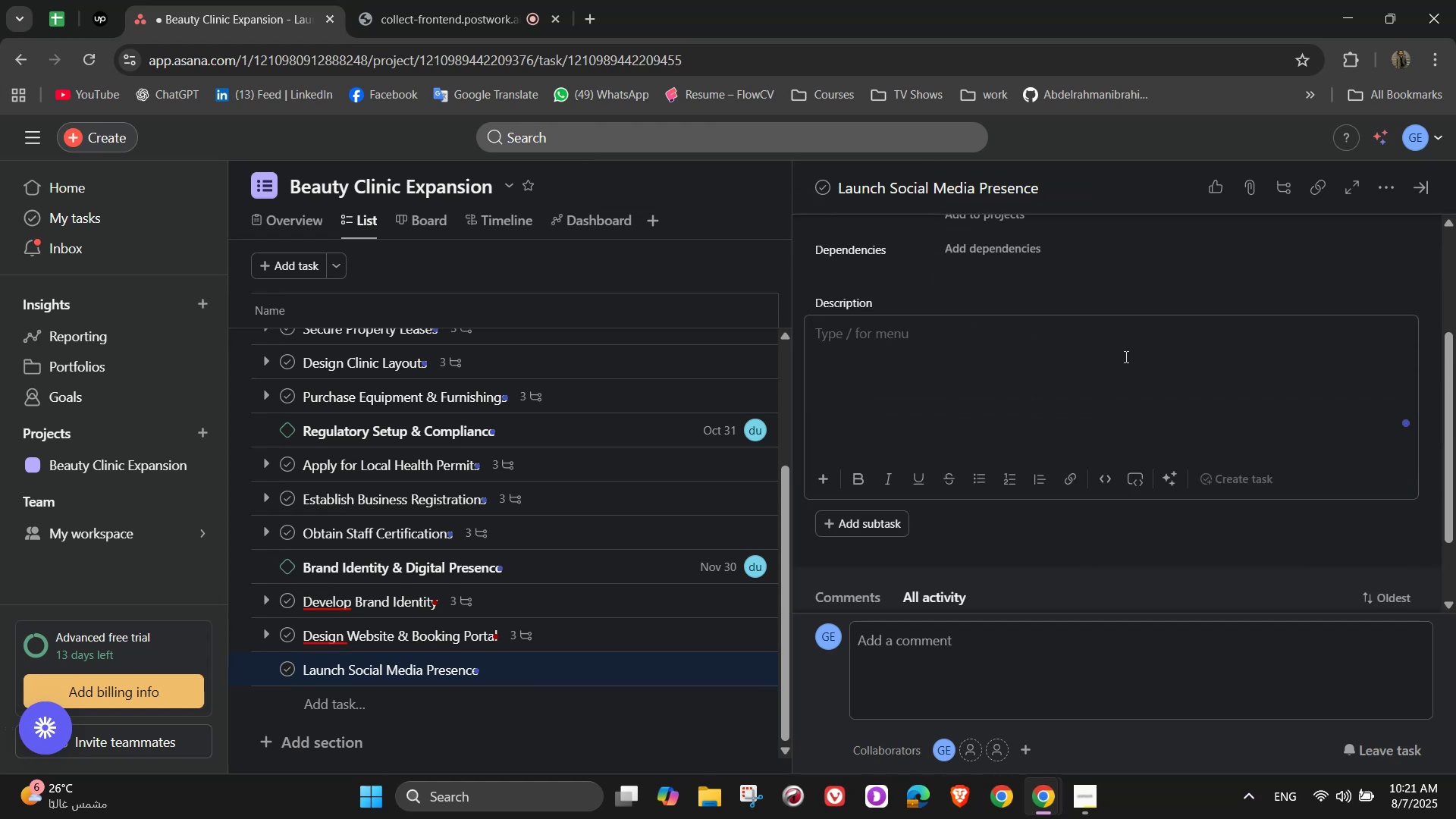 
type(Establish and populate social media accounts with engage)
key(Backspace)
type(ing and informative content)
 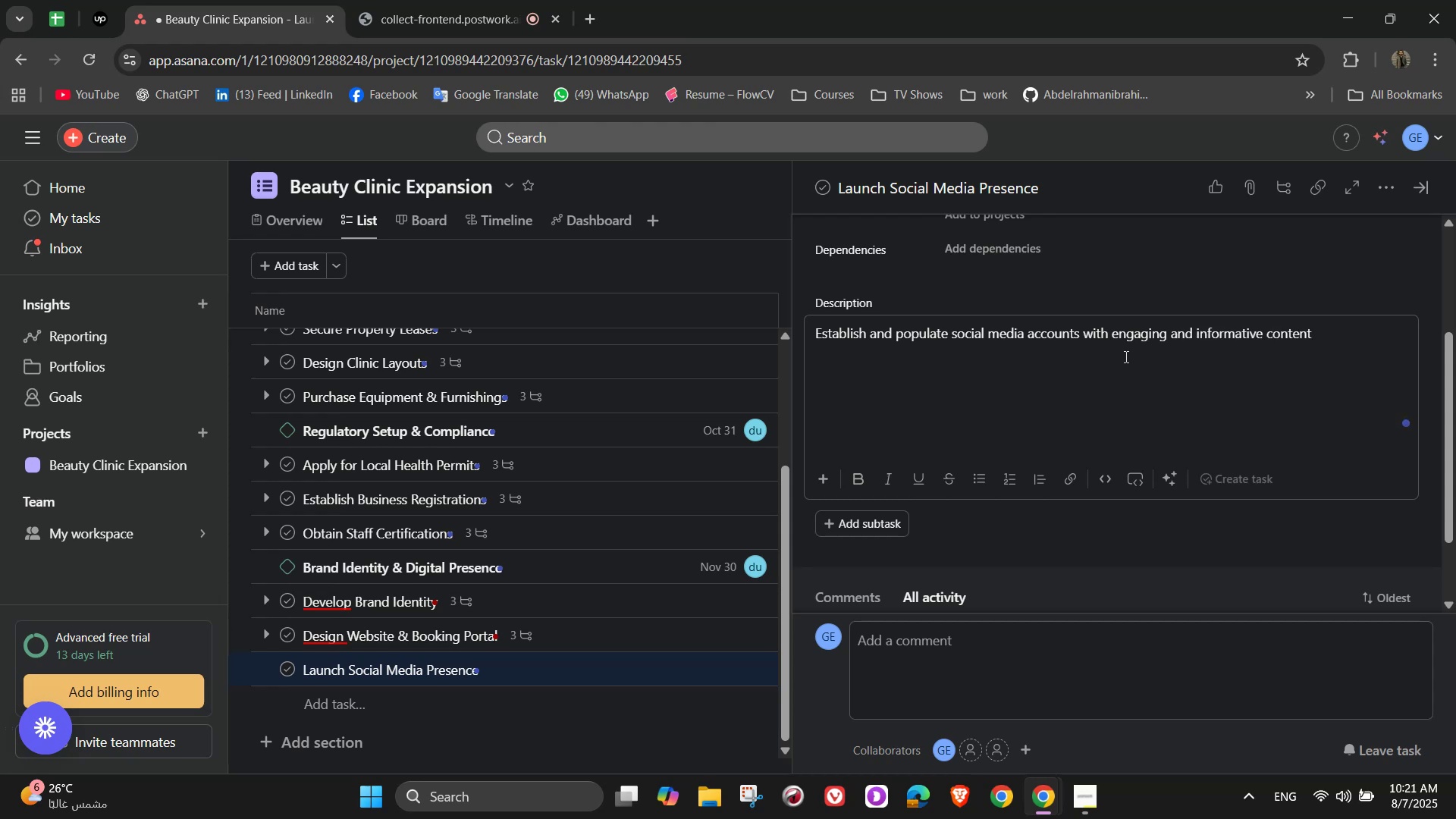 
scroll: coordinate [1125, 356], scroll_direction: down, amount: 2.0
 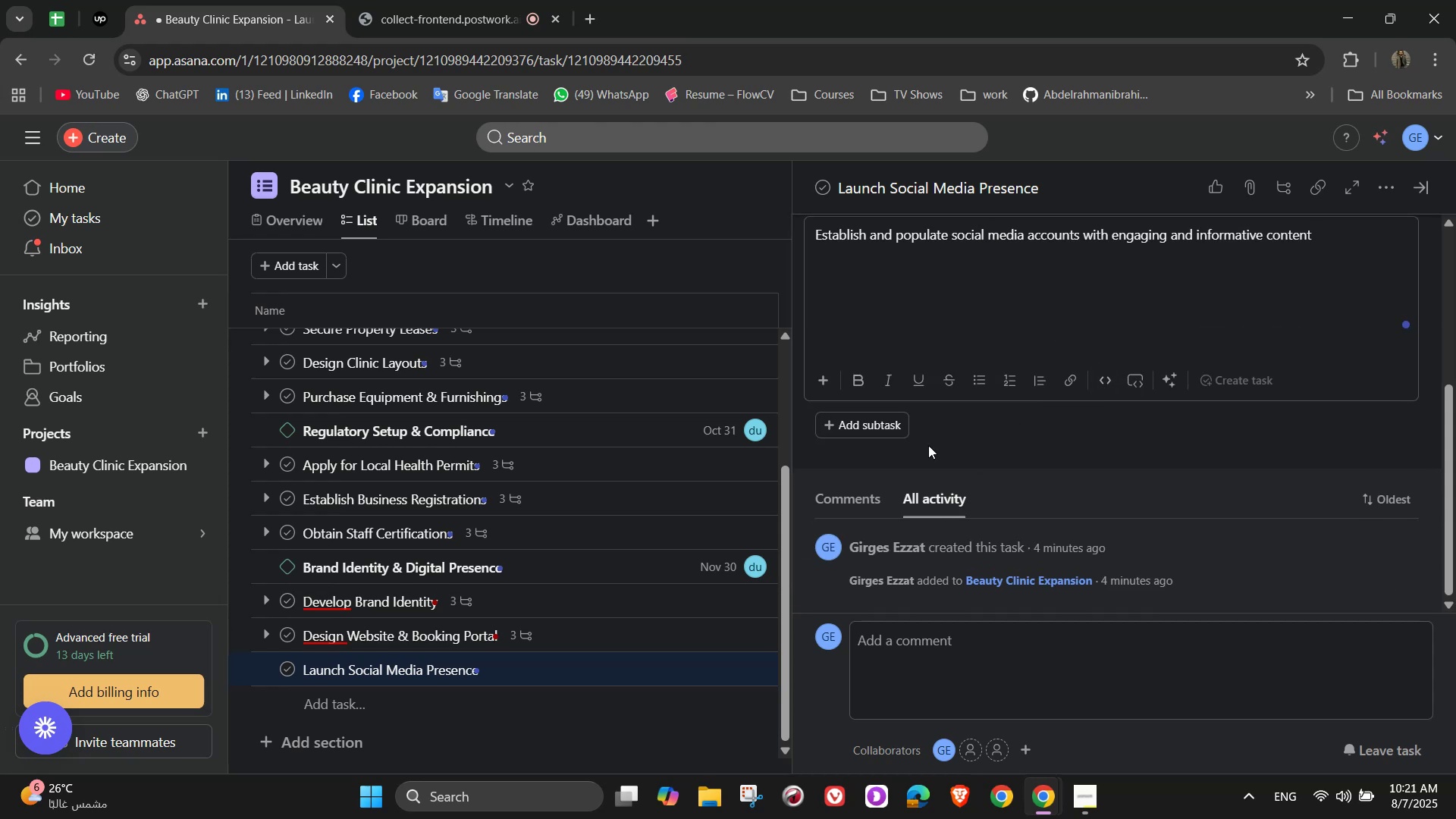 
left_click([1000, 436])
 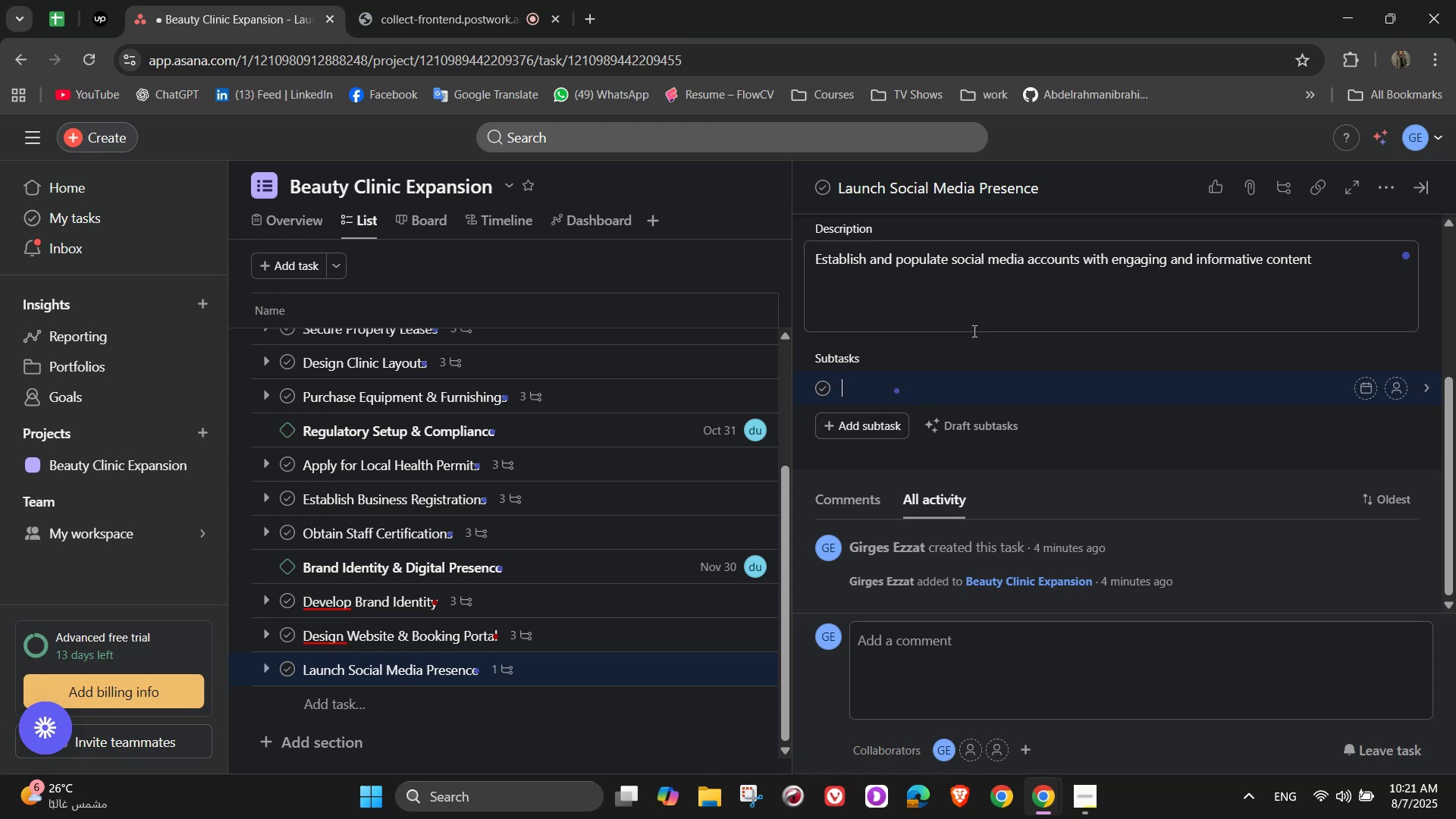 
type(Set up profiles on Instagram, Face)
key(Backspace)
type(ce)
key(Backspace)
key(Backspace)
type(e )
key(Backspace)
type(book )
key(Backspace)
type(, TikTi)
key(Backspace)
type(ok)
 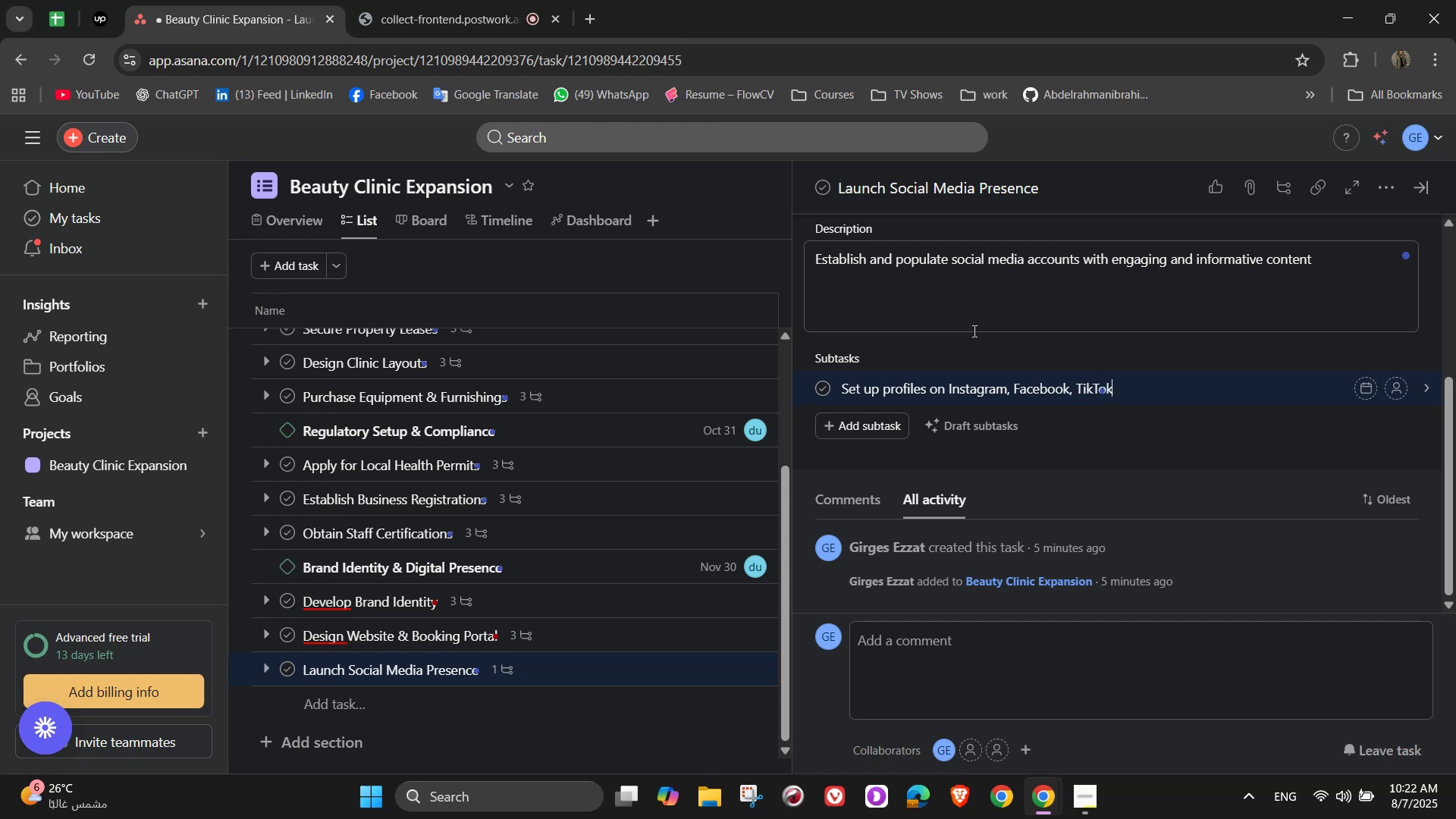 
left_click([1075, 391])
 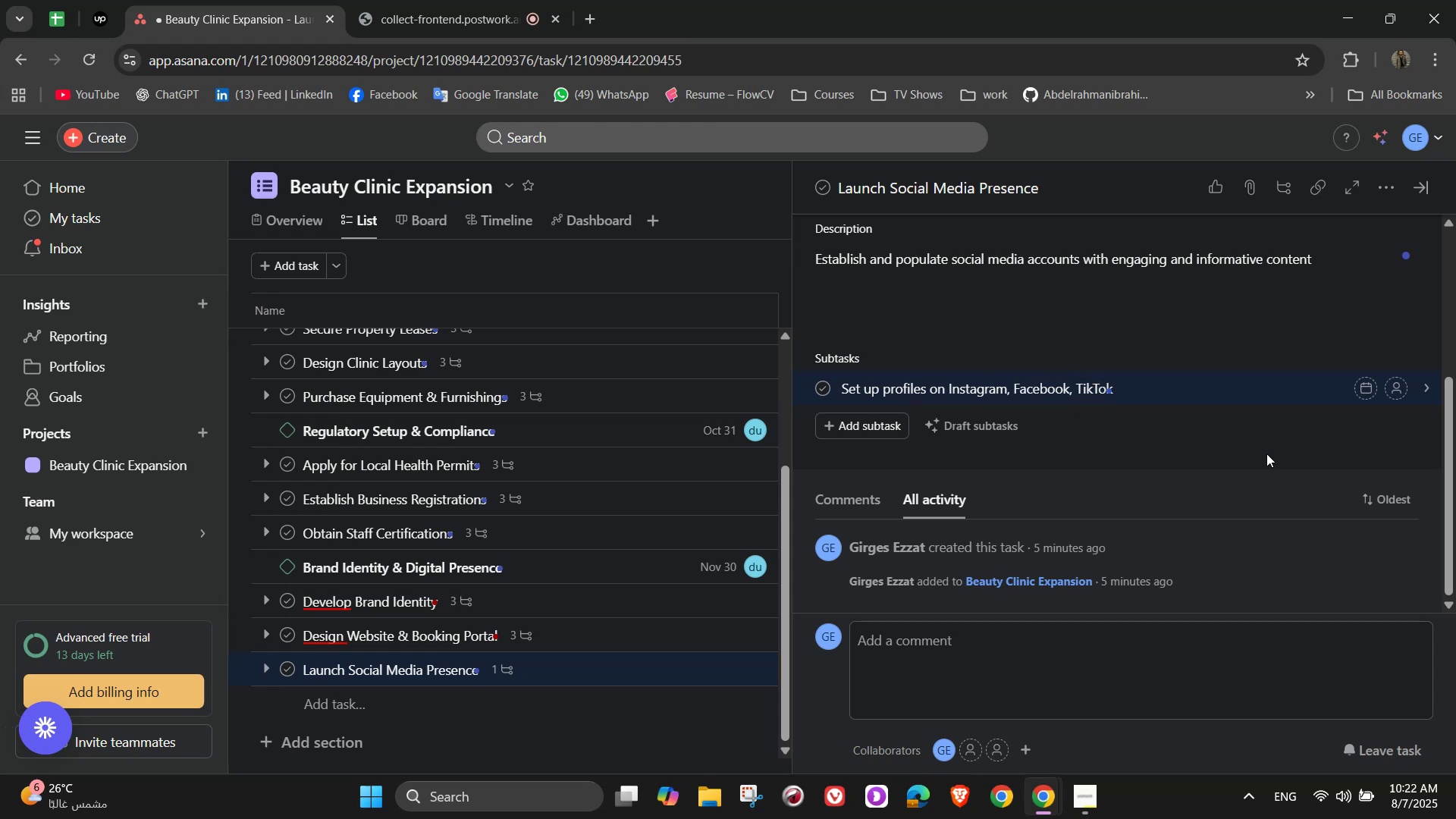 
type(and )
 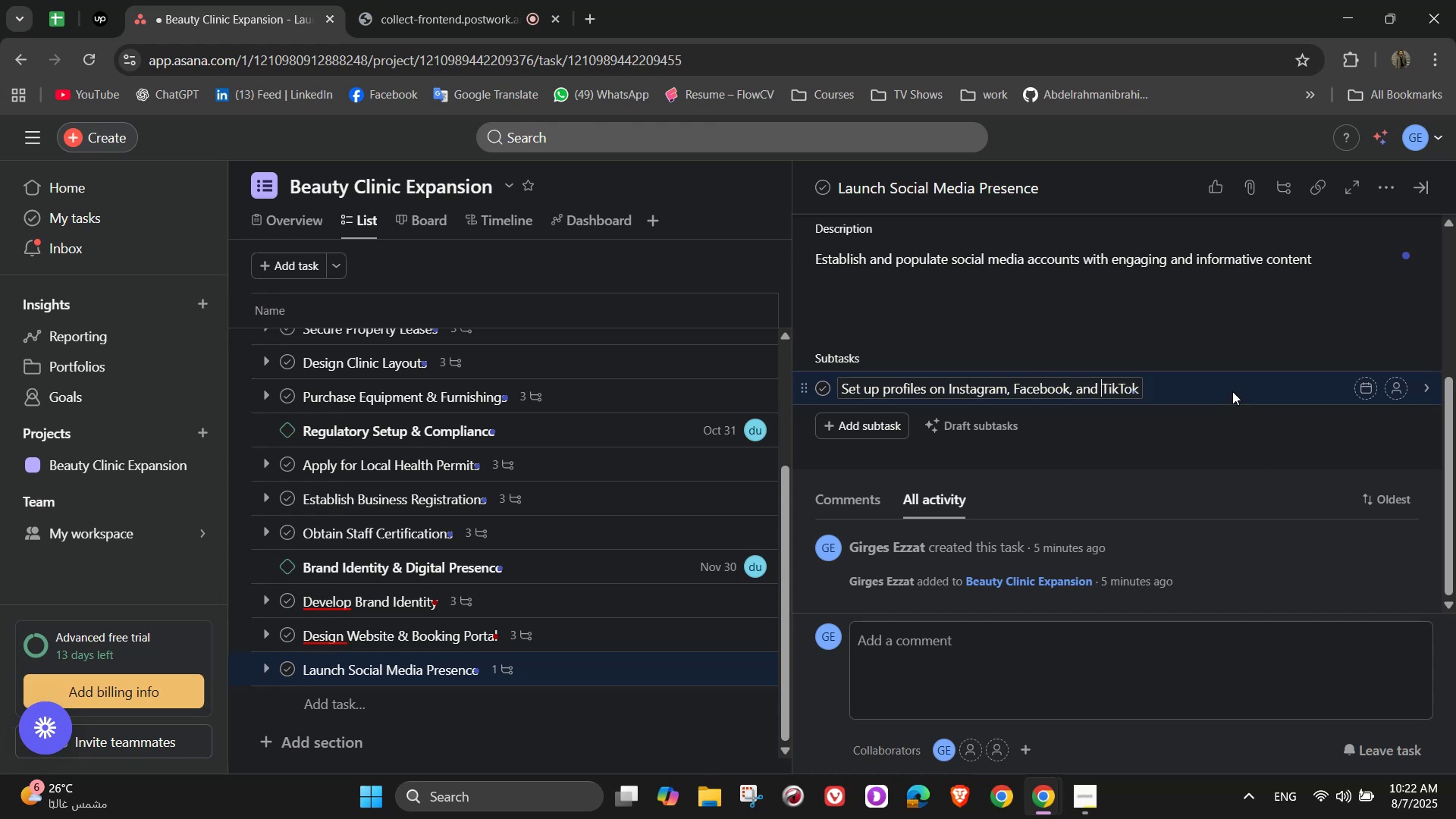 
left_click([1217, 381])
 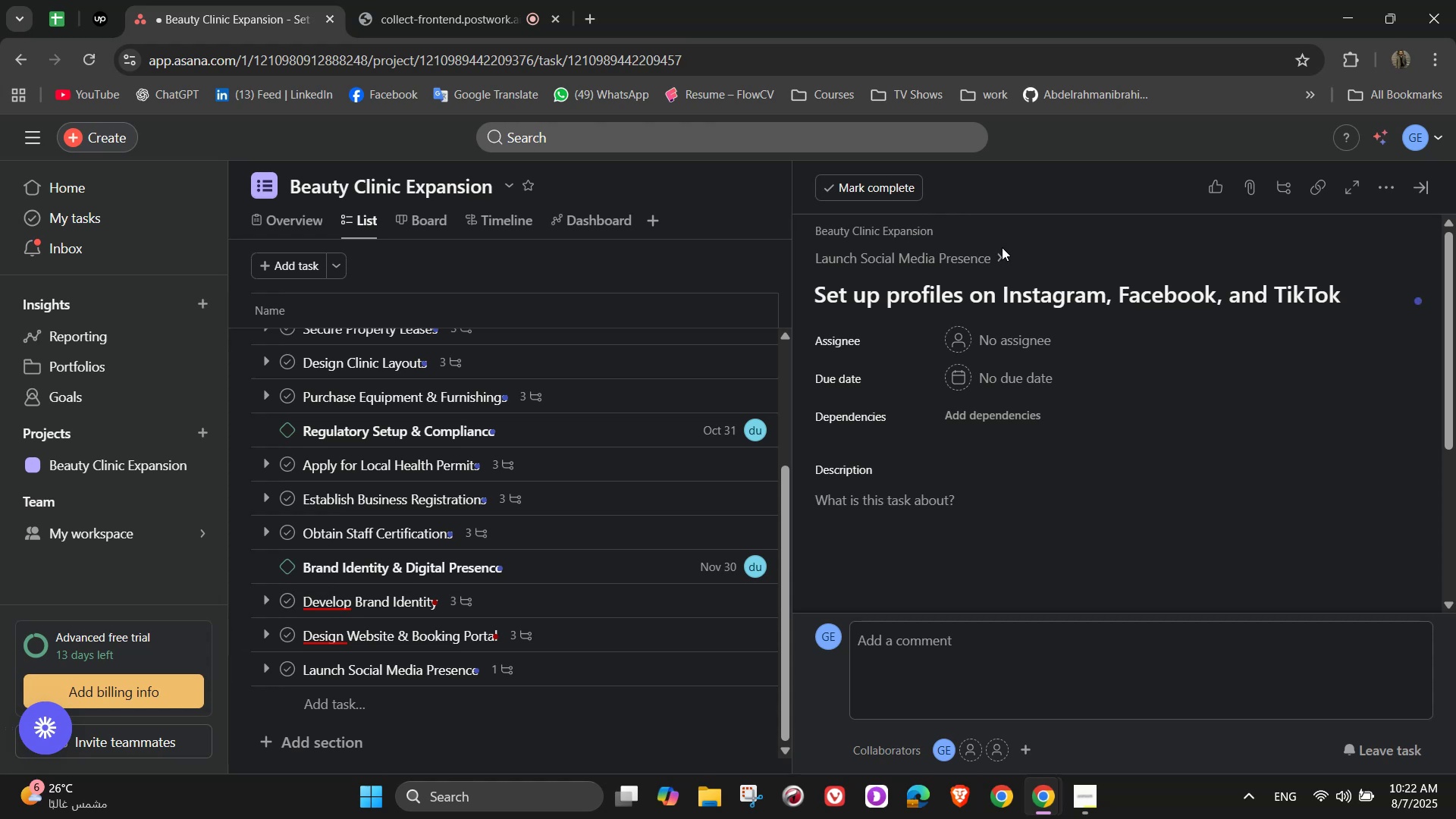 
left_click([990, 261])
 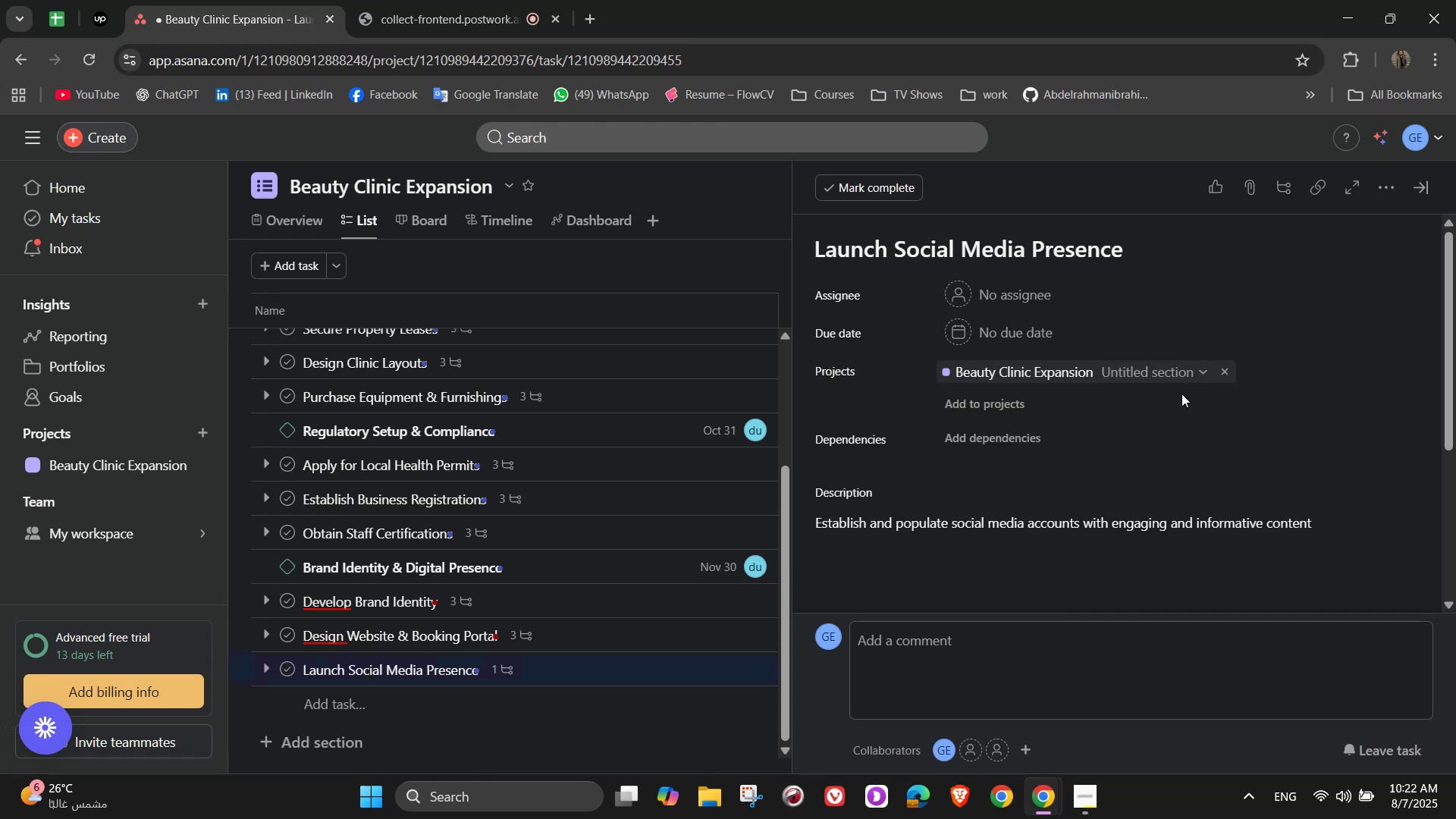 
scroll: coordinate [1163, 517], scroll_direction: down, amount: 4.0
 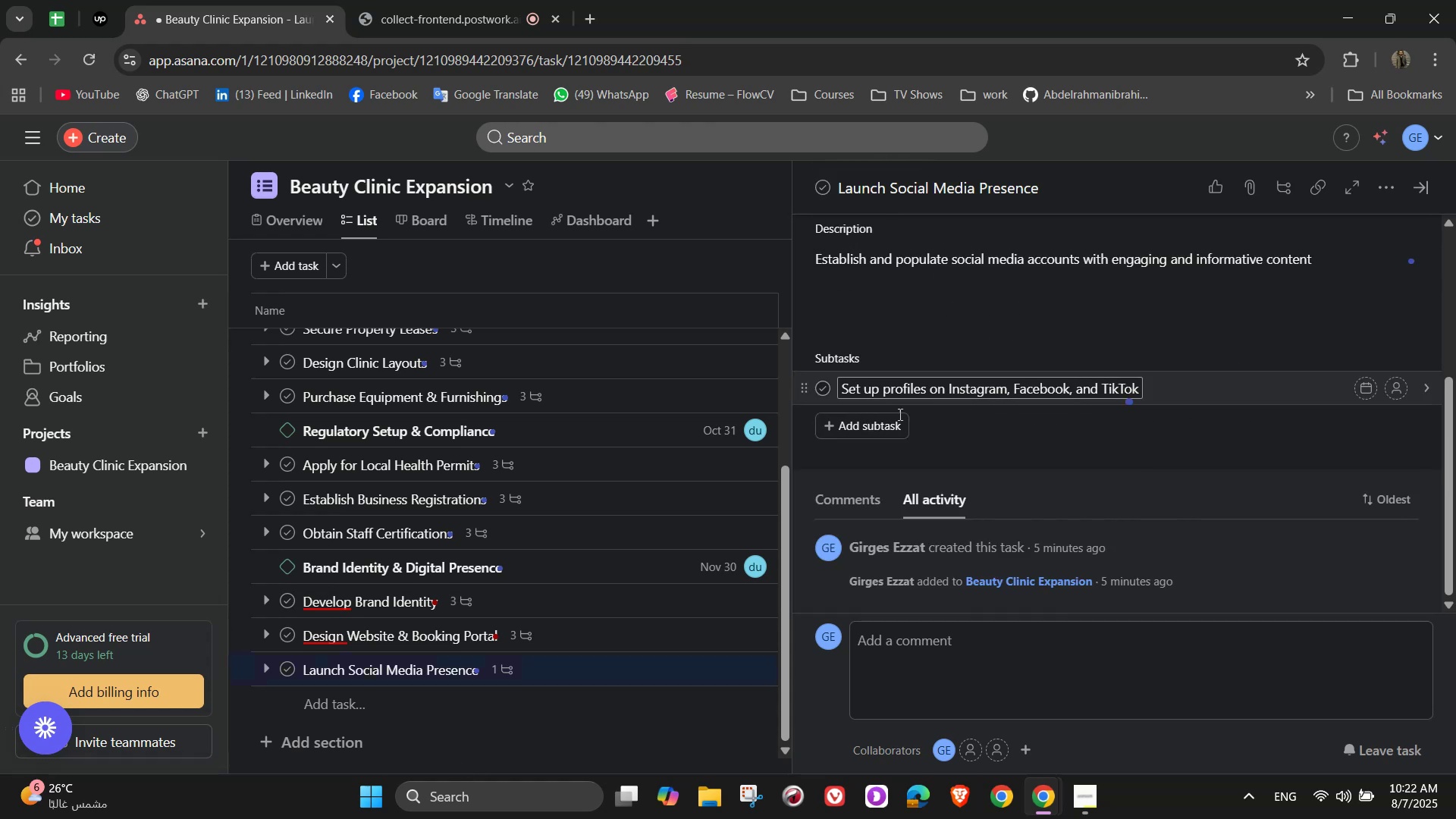 
left_click([879, 431])
 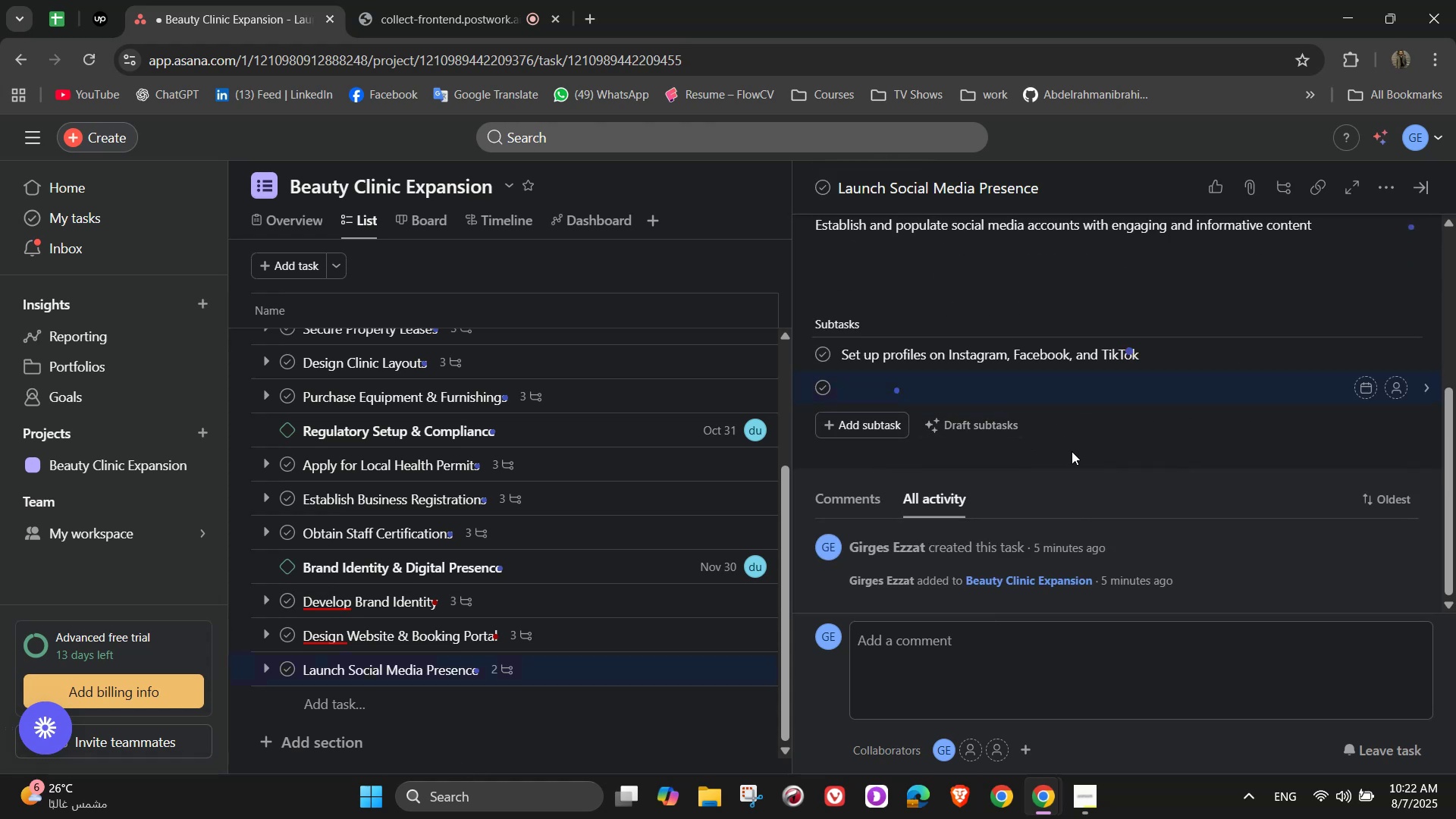 
type(Plan a 1-month content calendar)
key(NumpadEnter)
type(Lan)
key(Backspace)
type(unch teaser campaign before grand opening)
 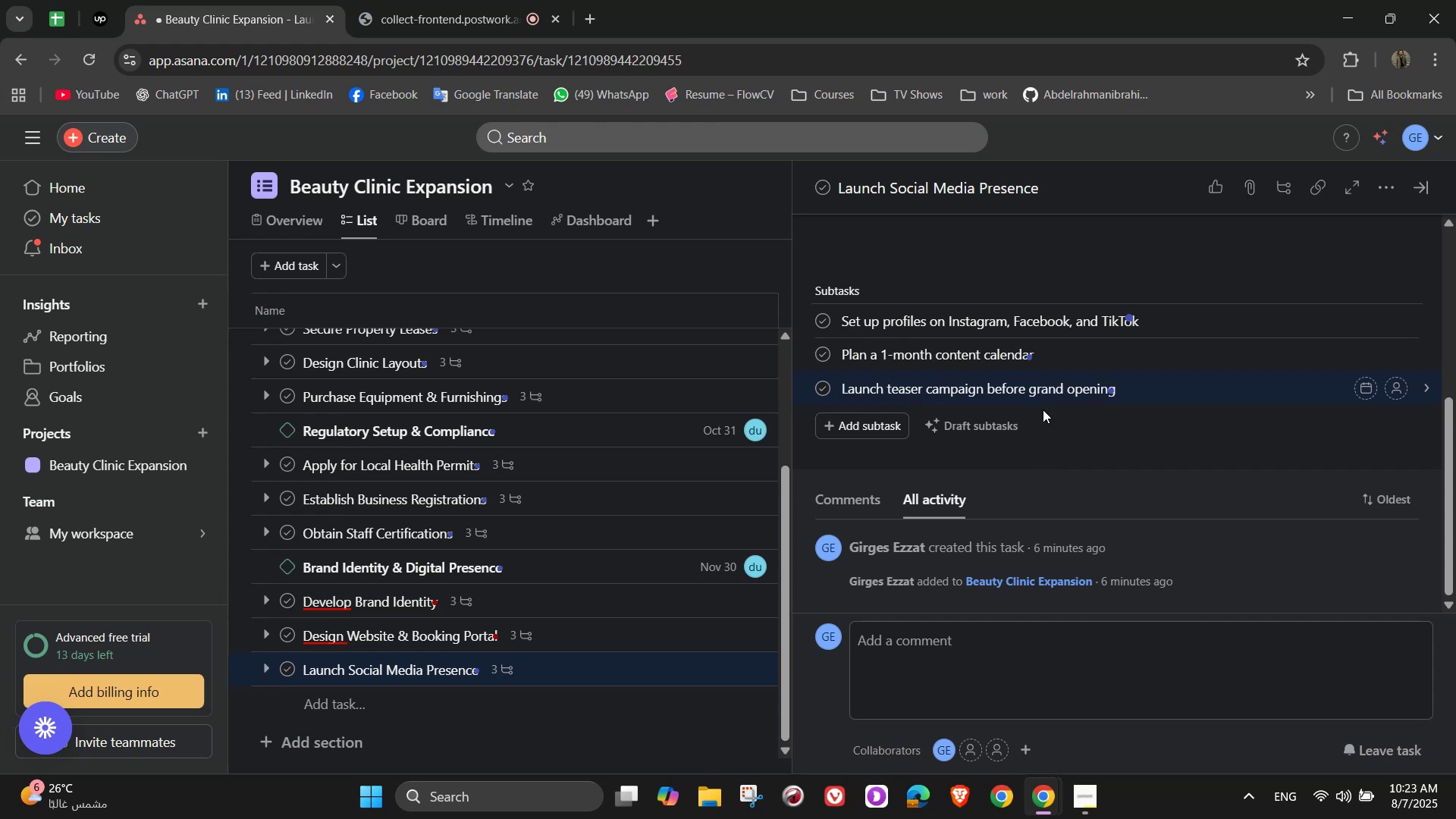 
mouse_move([1424, 174])
 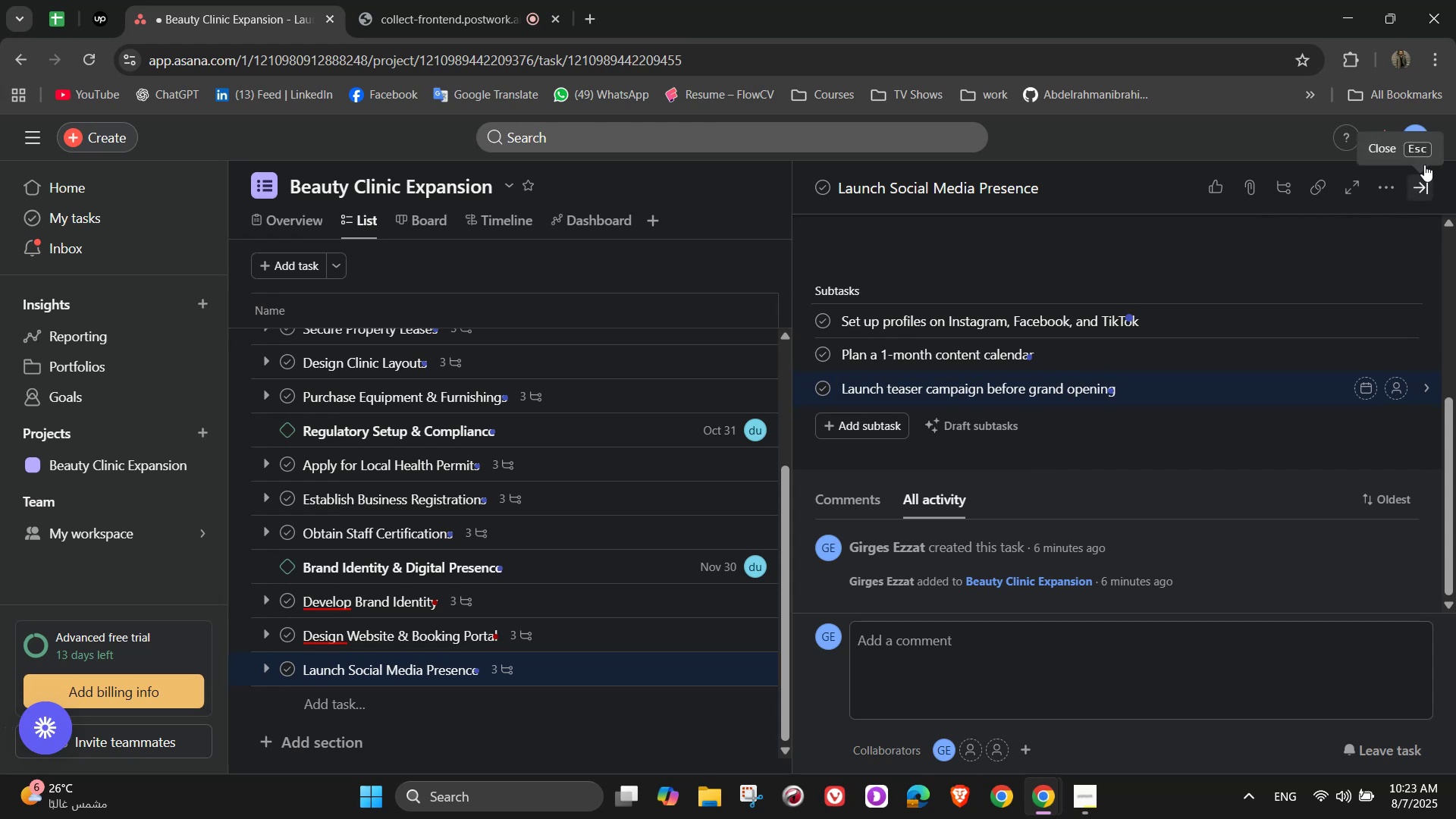 
mouse_move([1432, 172])
 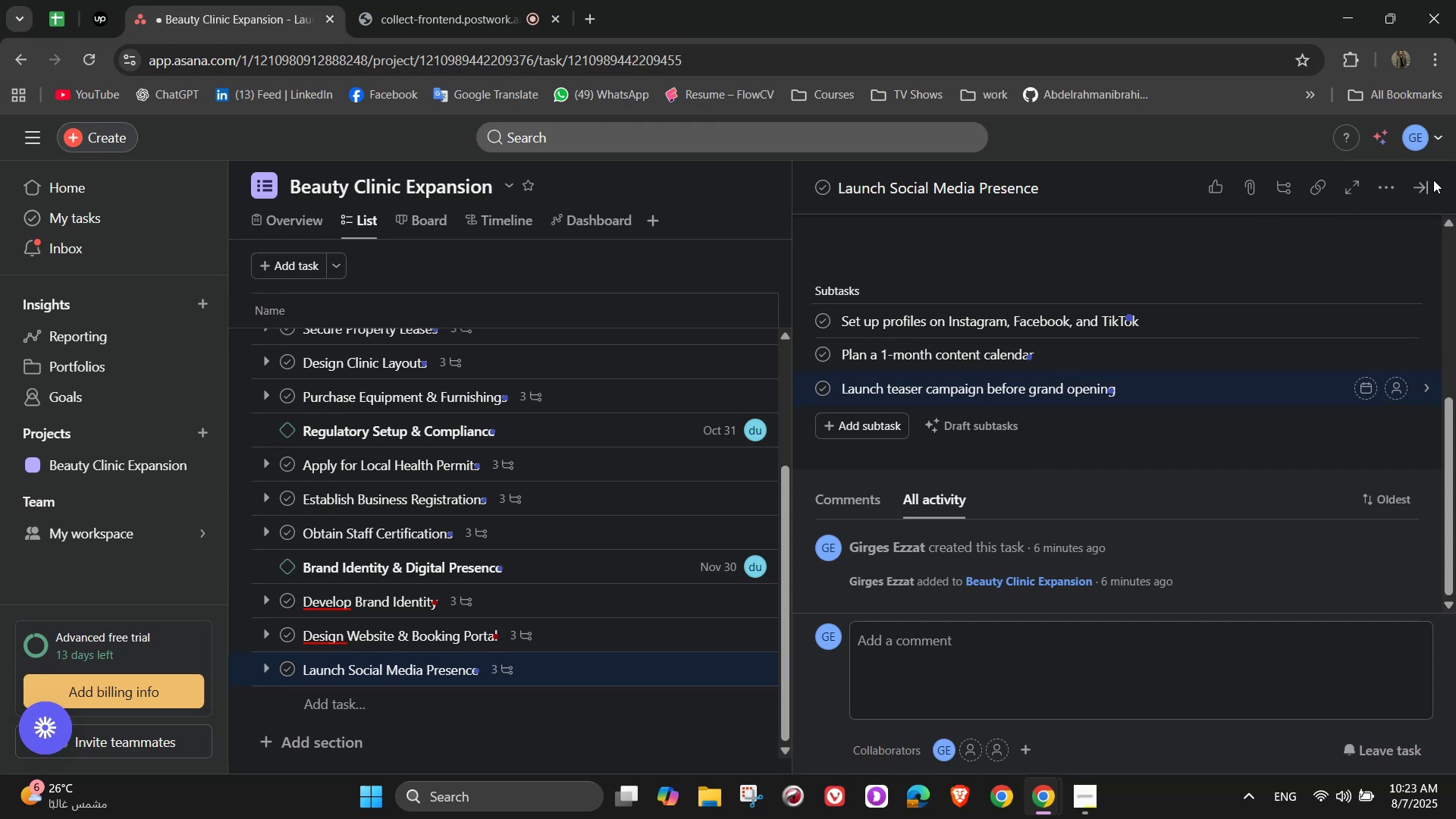 
mouse_move([1419, 204])
 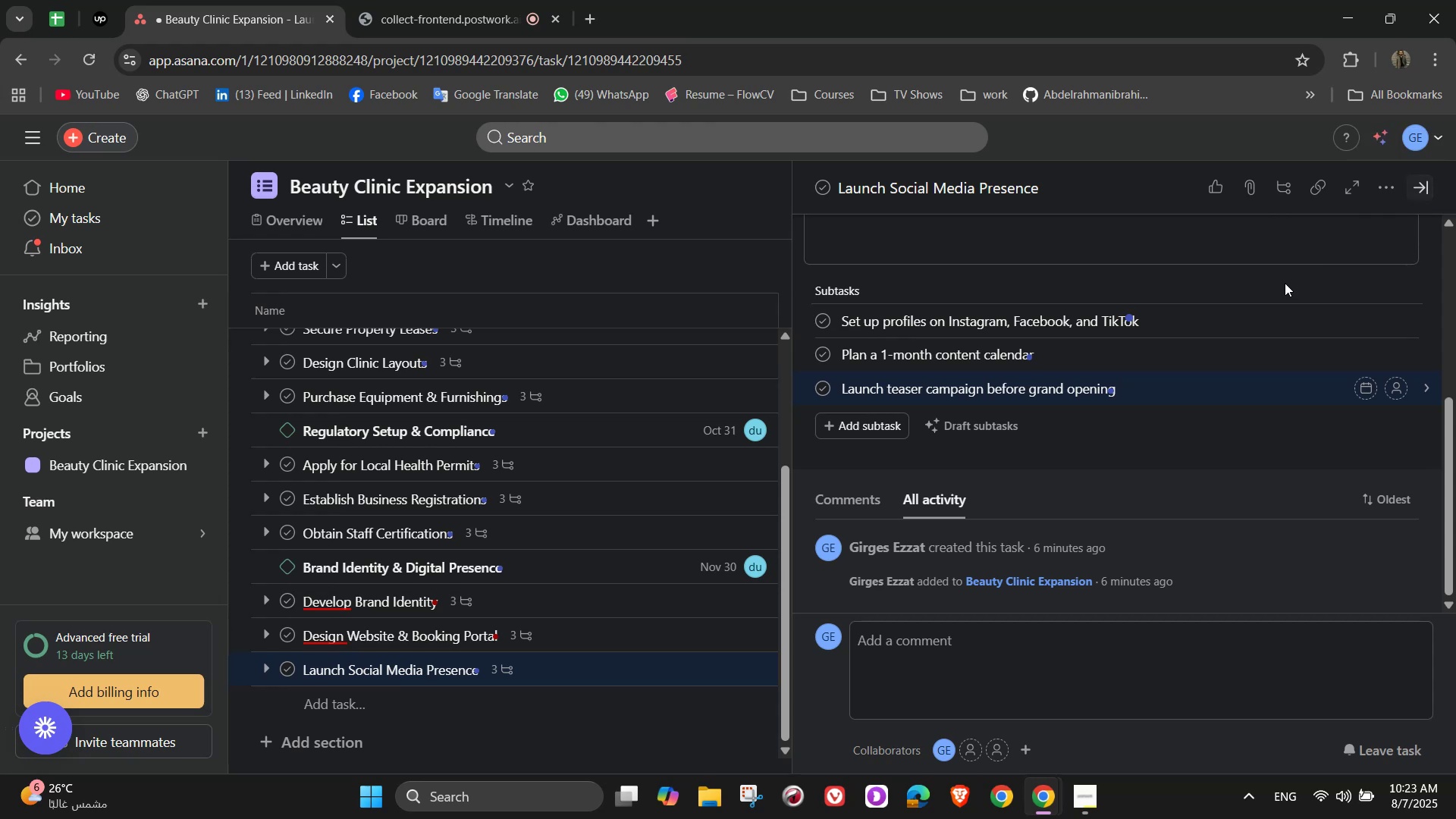 
scroll: coordinate [1231, 292], scroll_direction: up, amount: 5.0
 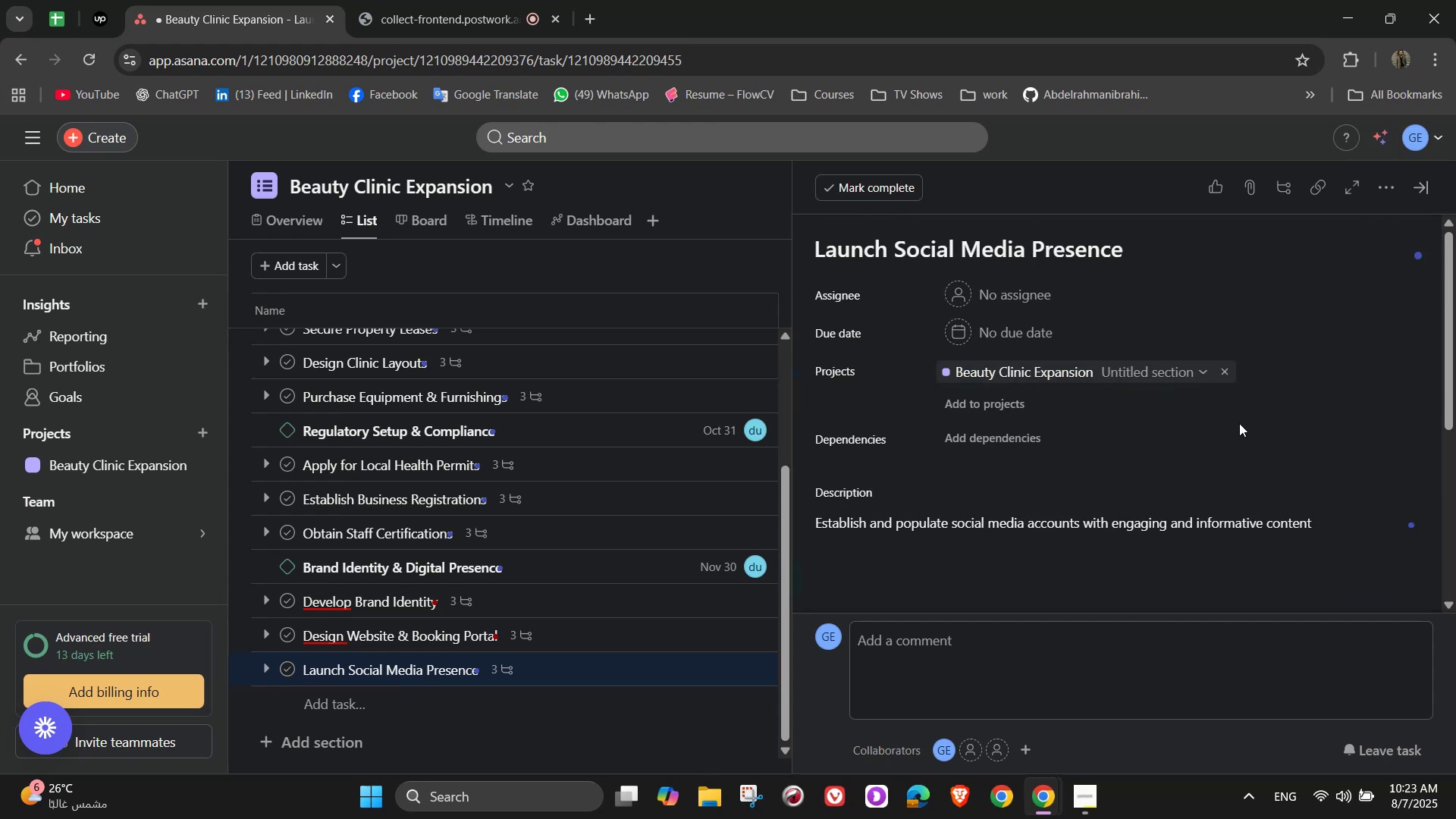 
left_click([1241, 454])
 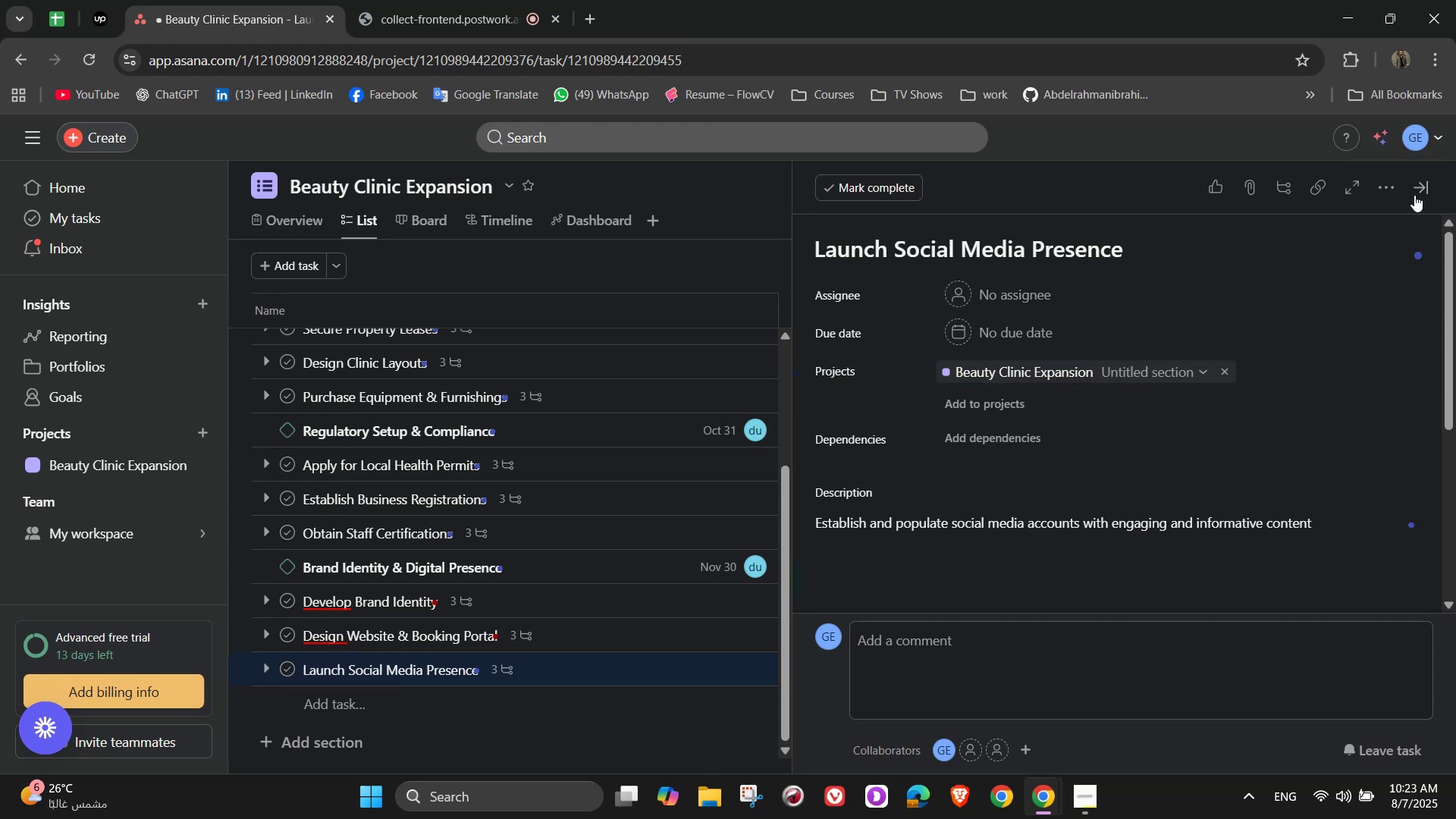 
left_click([1426, 184])
 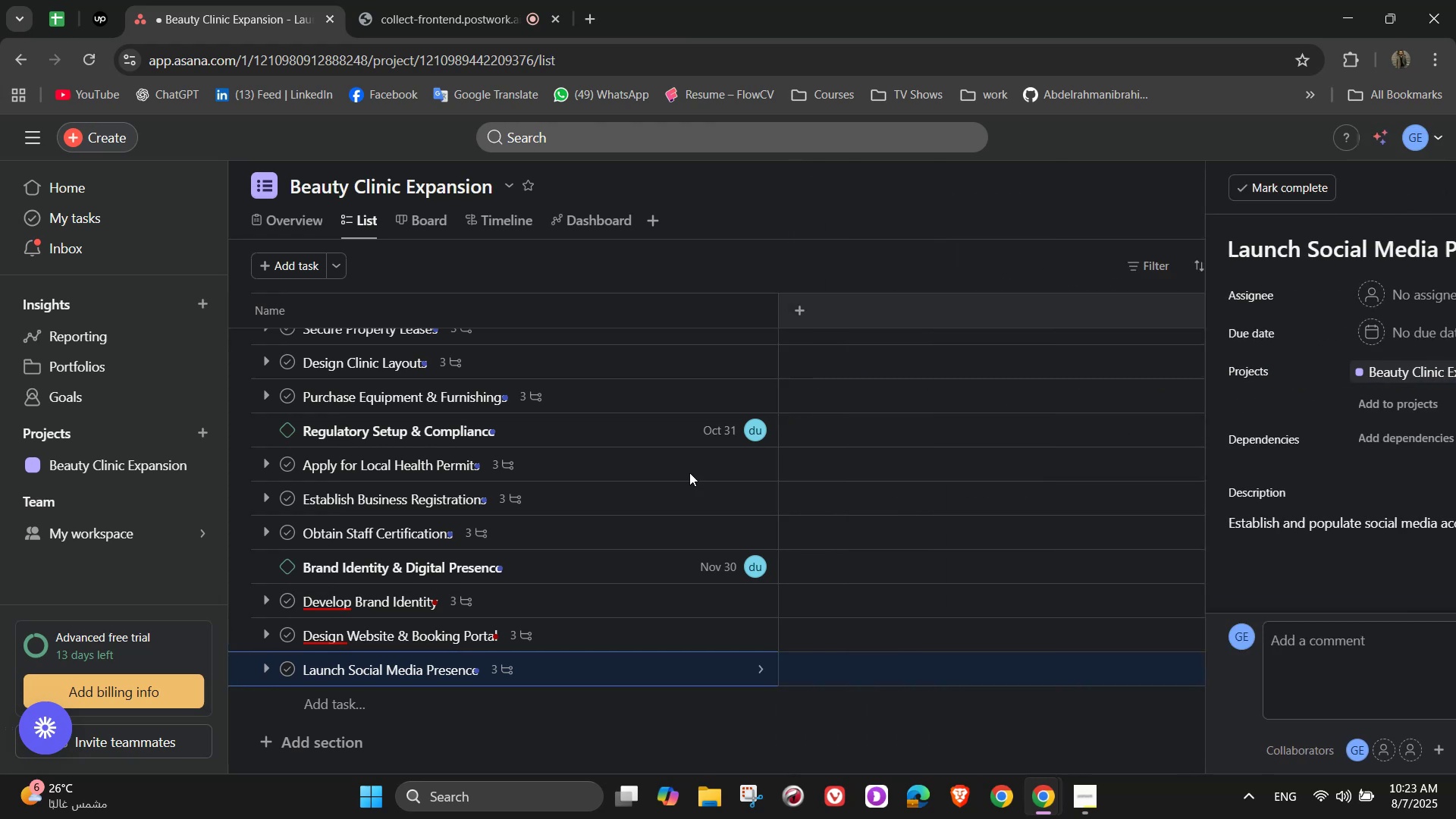 
scroll: coordinate [560, 642], scroll_direction: down, amount: 2.0
 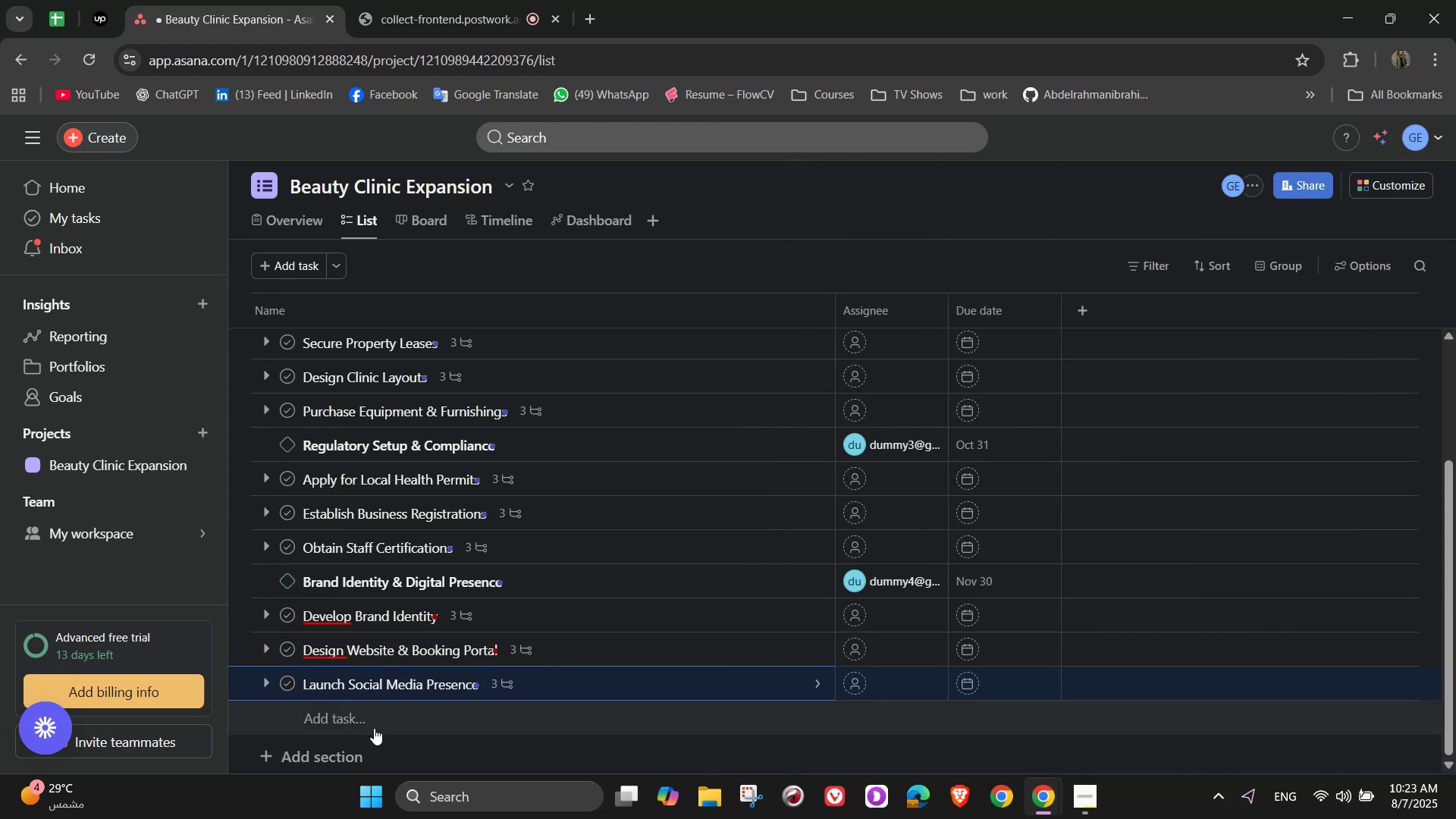 
wait(6.5)
 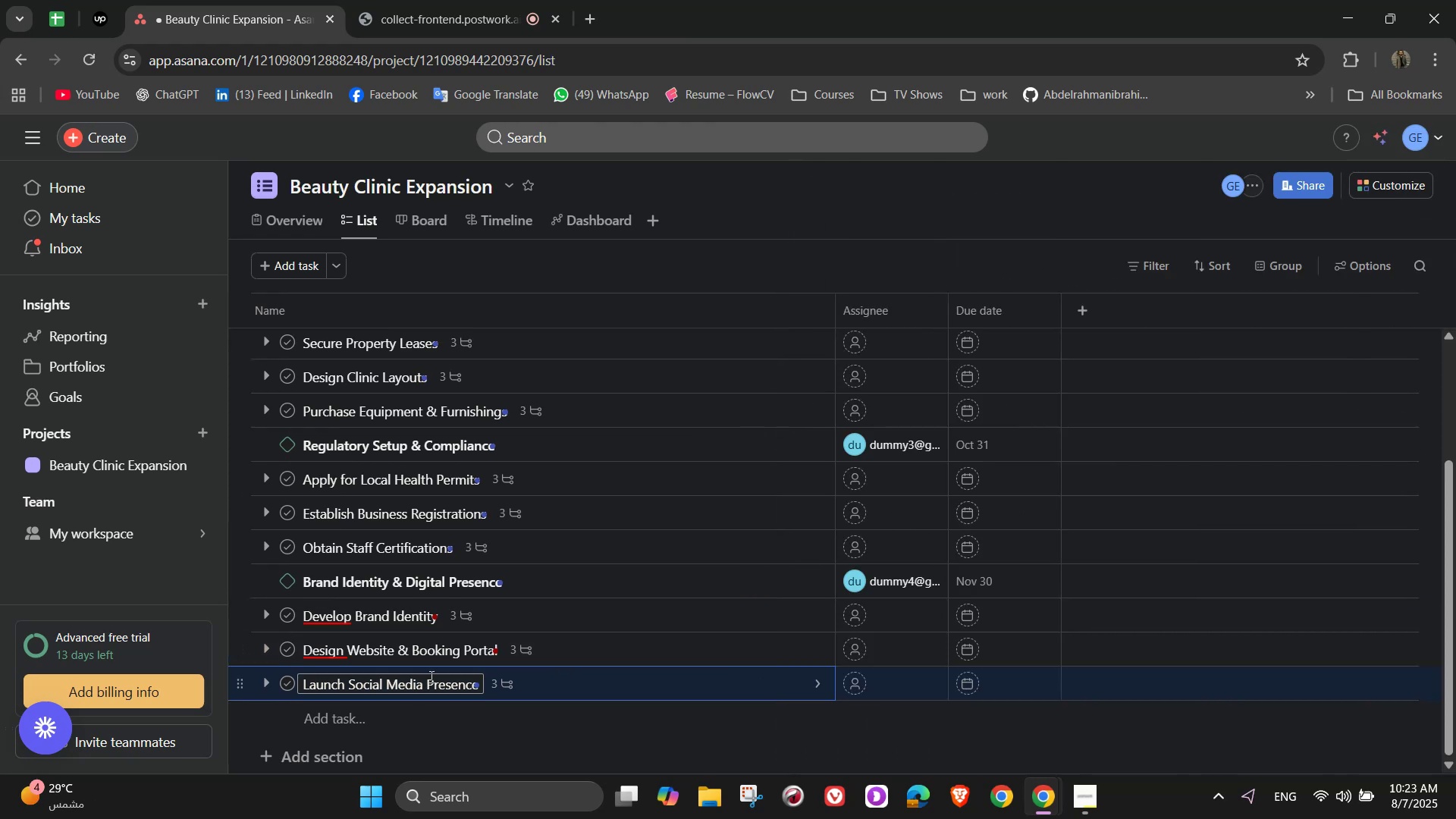 
left_click([374, 728])
 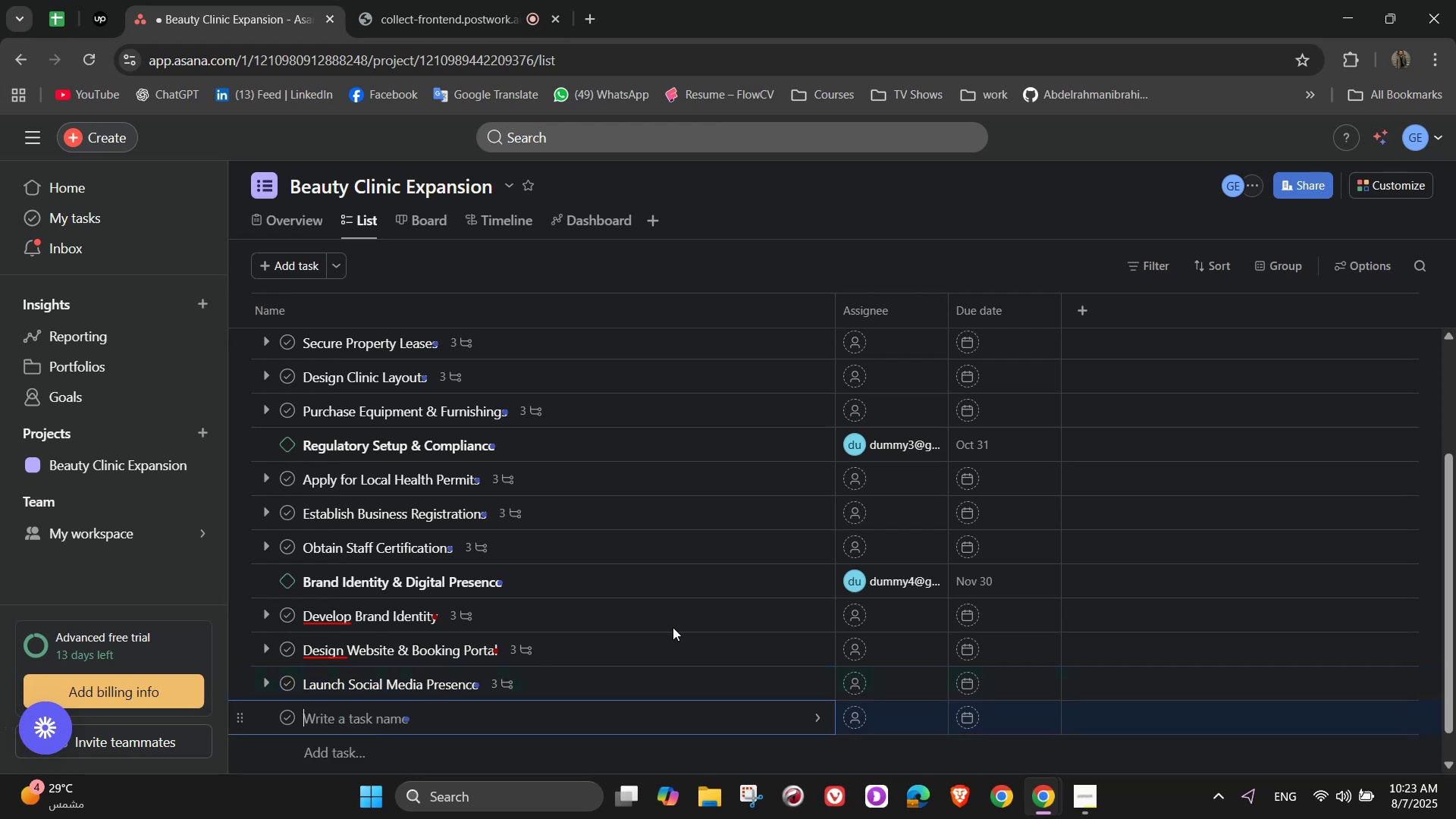 
scroll: coordinate [1454, 538], scroll_direction: down, amount: 1.0
 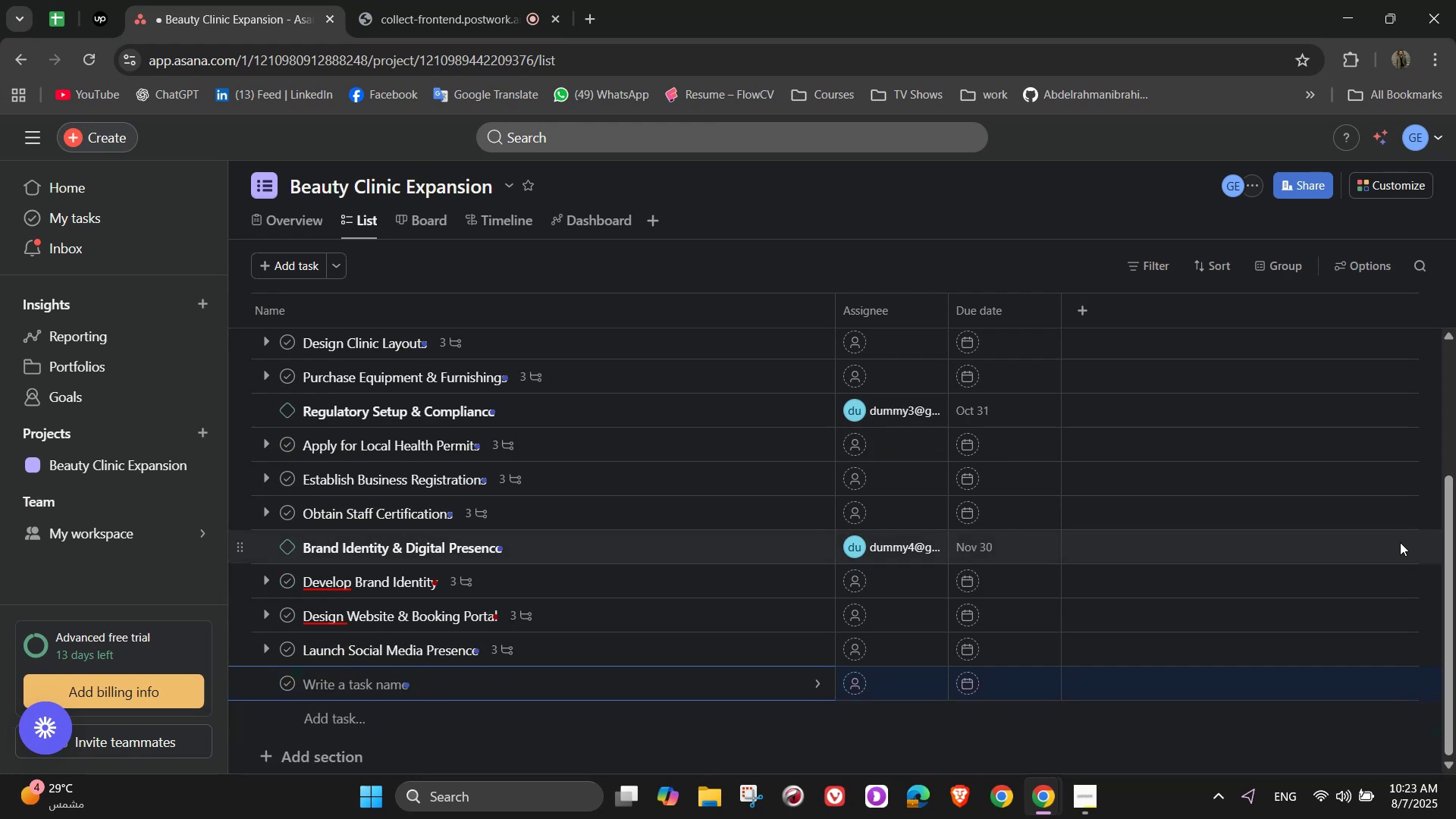 
type(Pre )
key(Backspace)
key(Backspace)
key(Backspace)
key(Backspace)
type(Run Pre-Launch campaigns)
 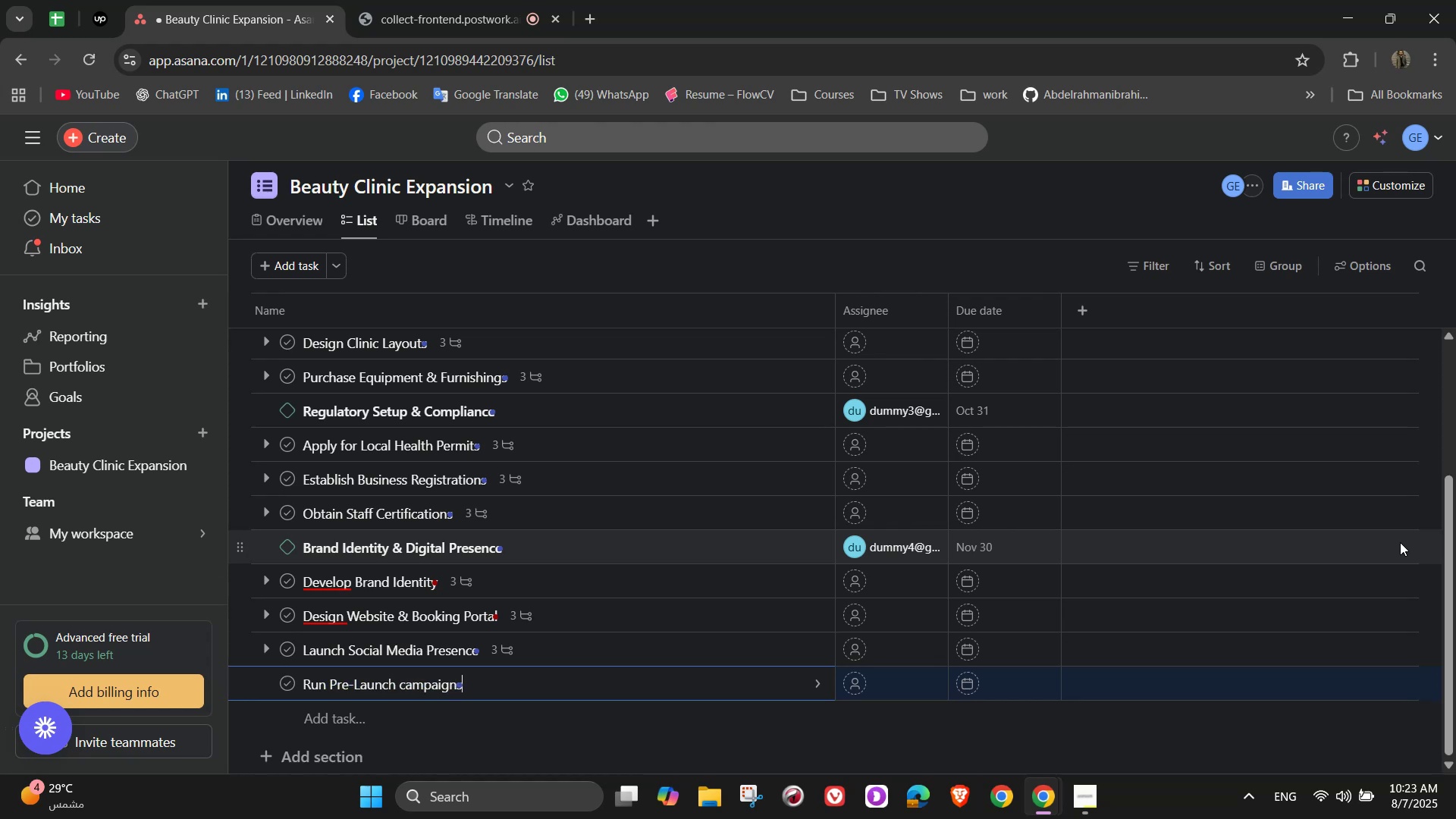 
left_click([821, 685])
 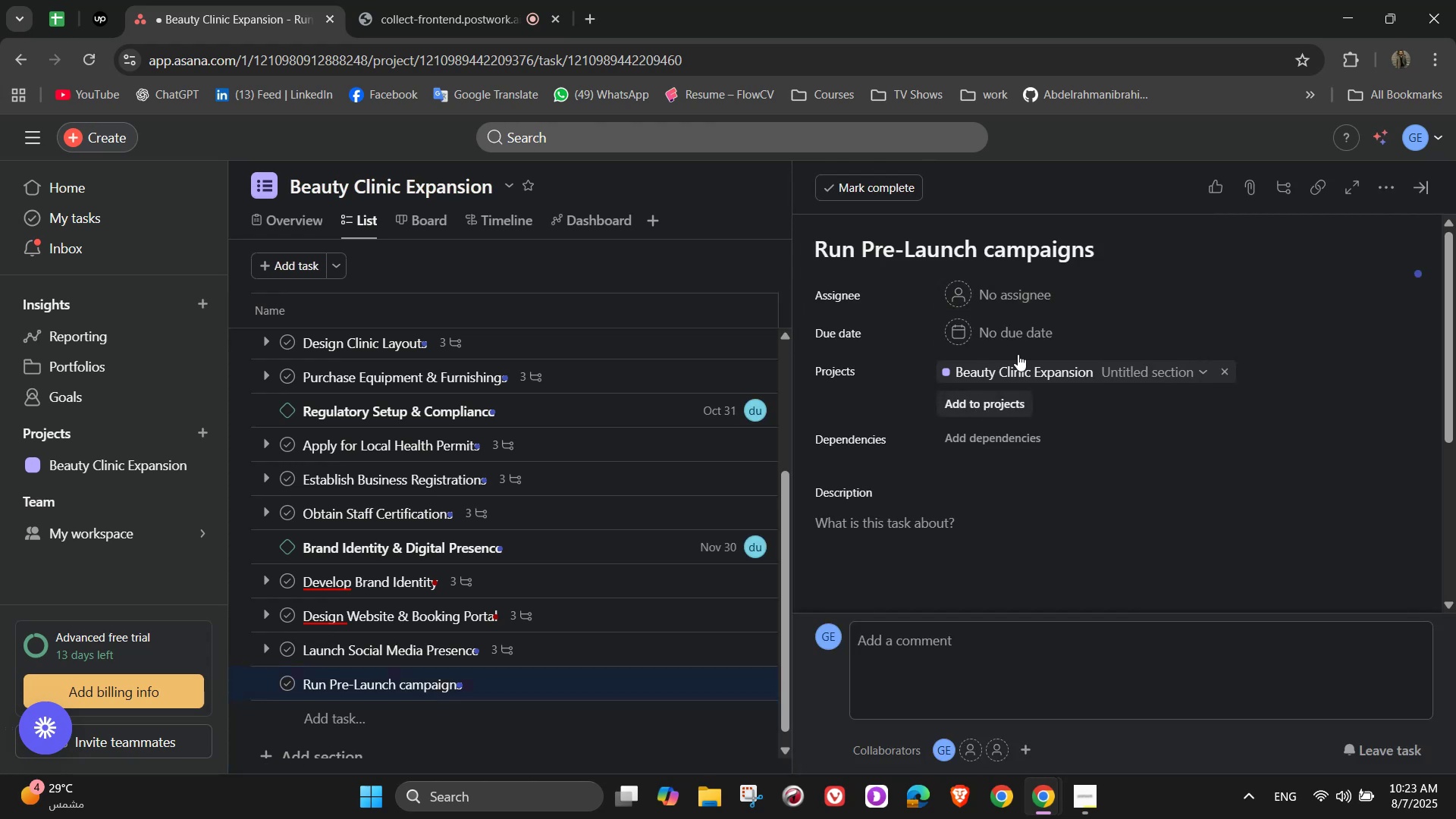 
scroll: coordinate [981, 608], scroll_direction: down, amount: 2.0
 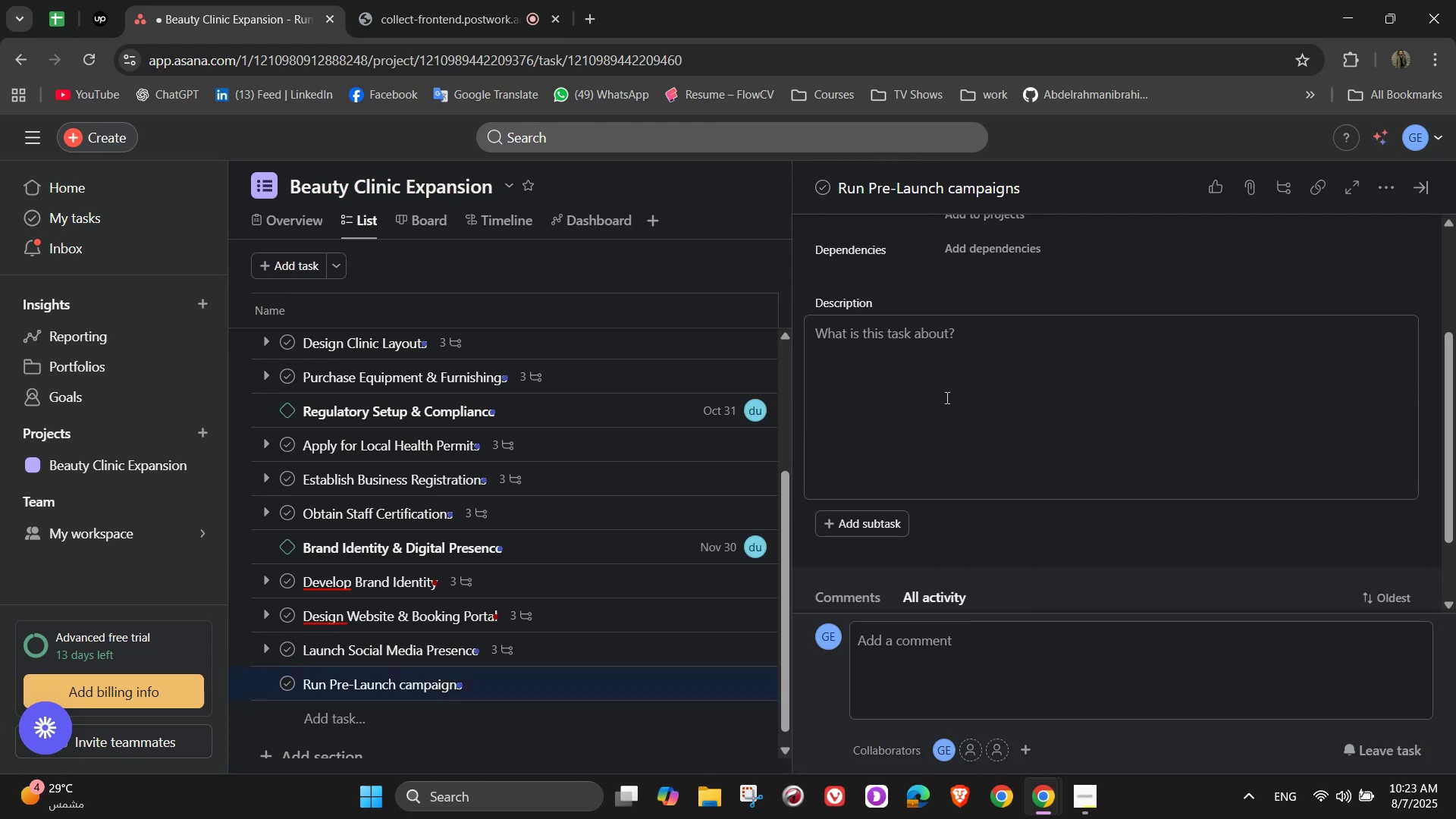 
left_click([941, 378])
 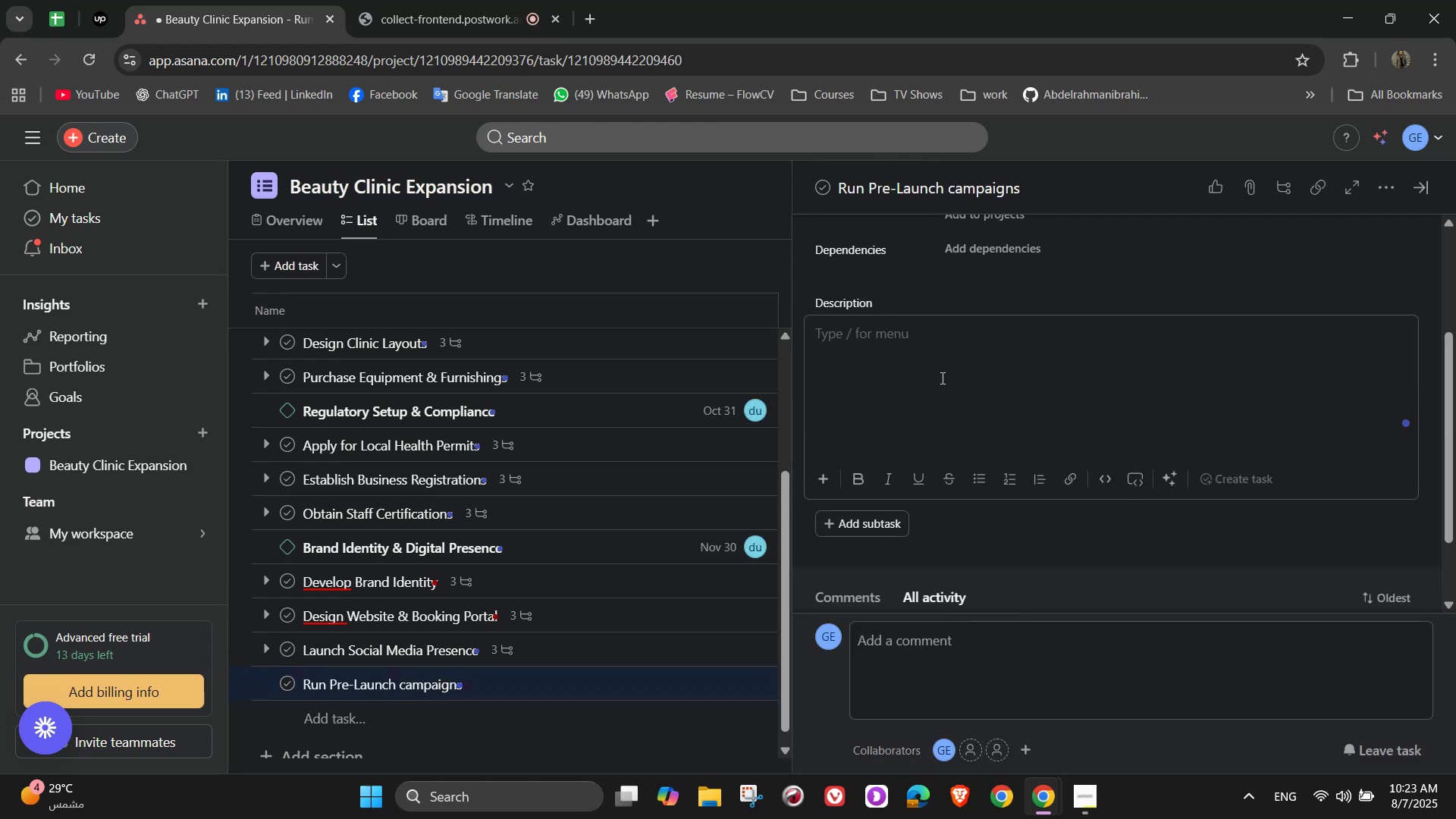 
type(Generate buzz and awarem)
key(Backspace)
type(ness before the first location opens)
 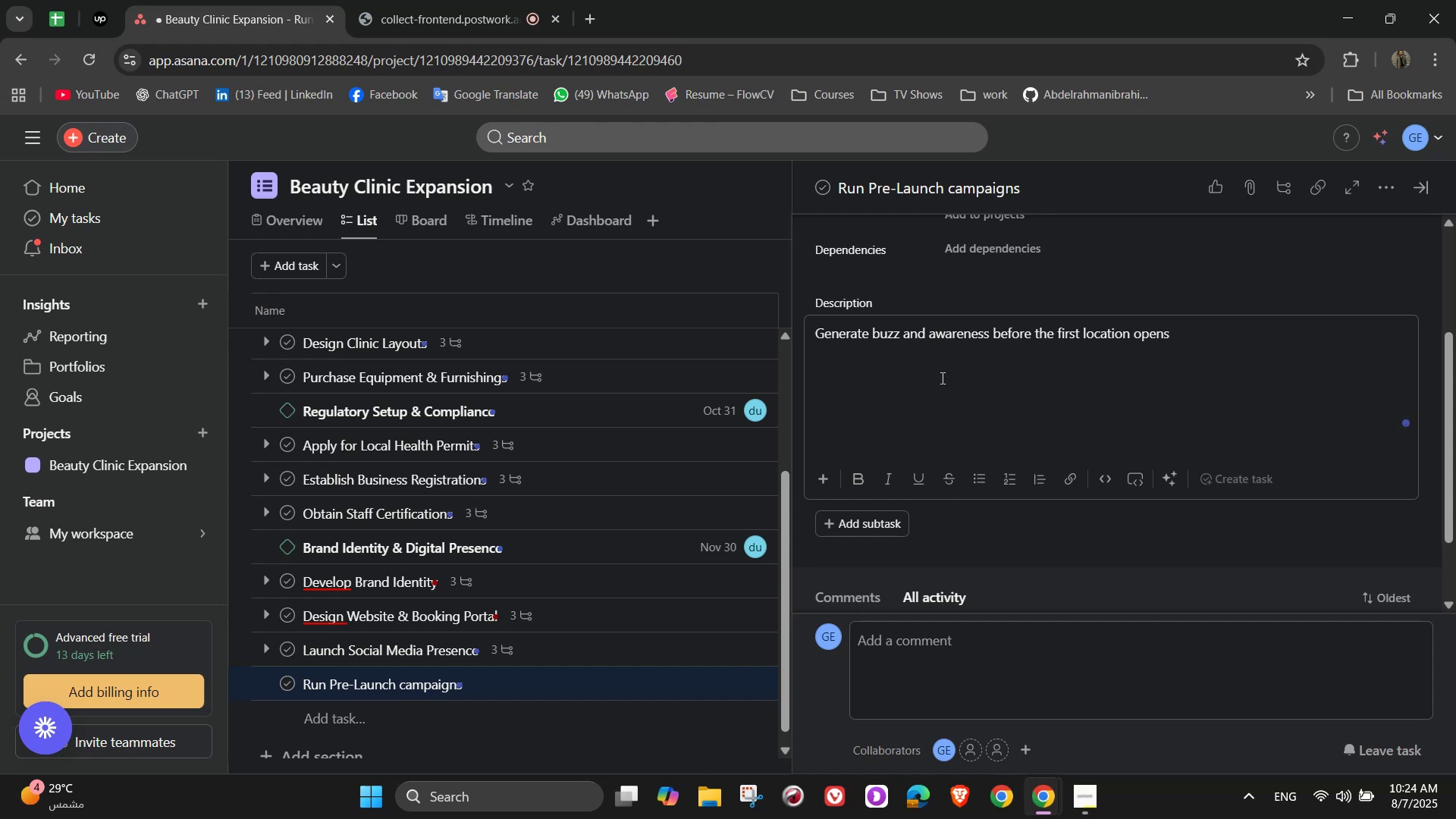 
scroll: coordinate [941, 382], scroll_direction: down, amount: 1.0
 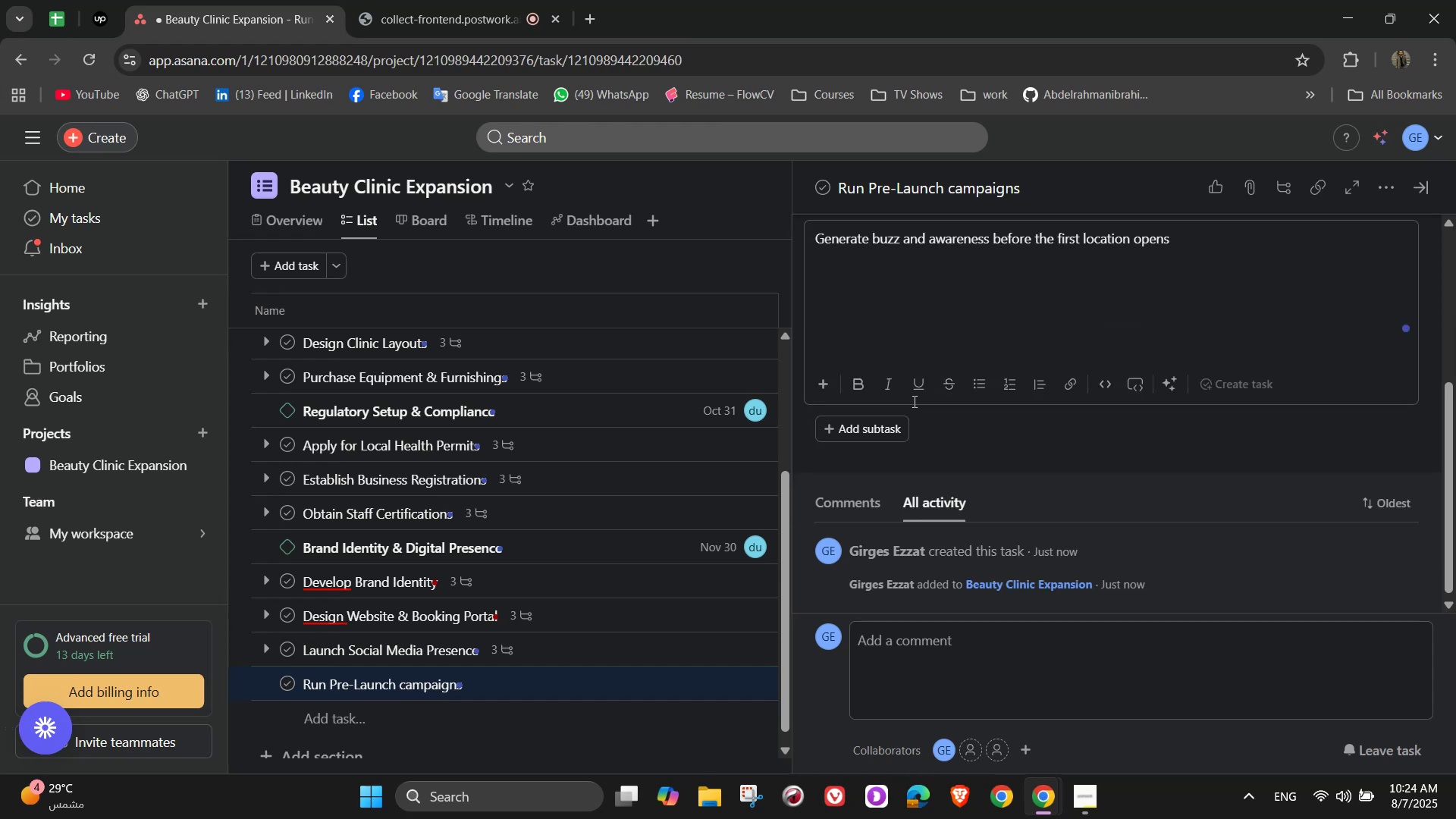 
left_click_drag(start_coordinate=[986, 450], to_coordinate=[981, 449])
 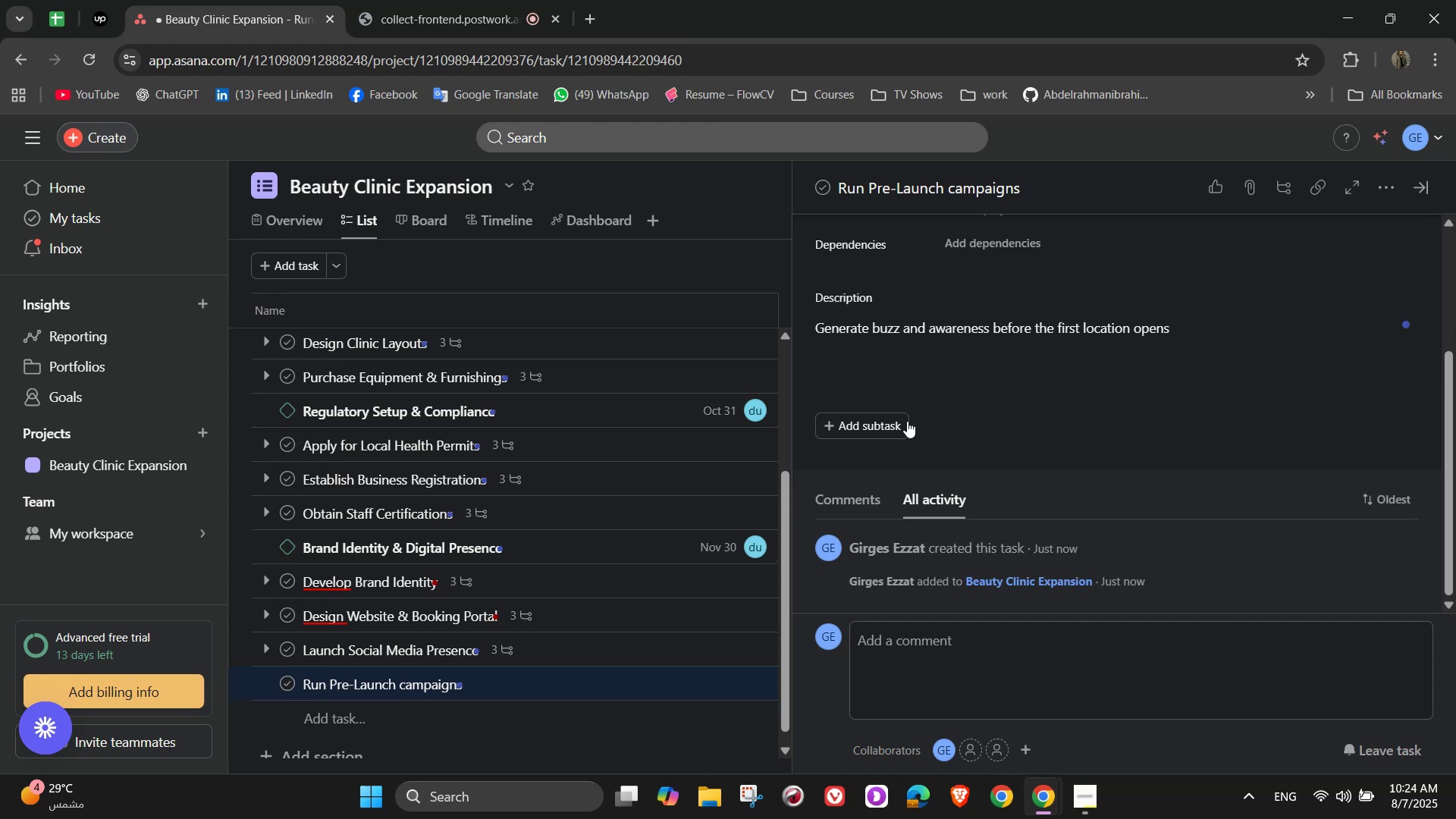 
left_click([905, 423])
 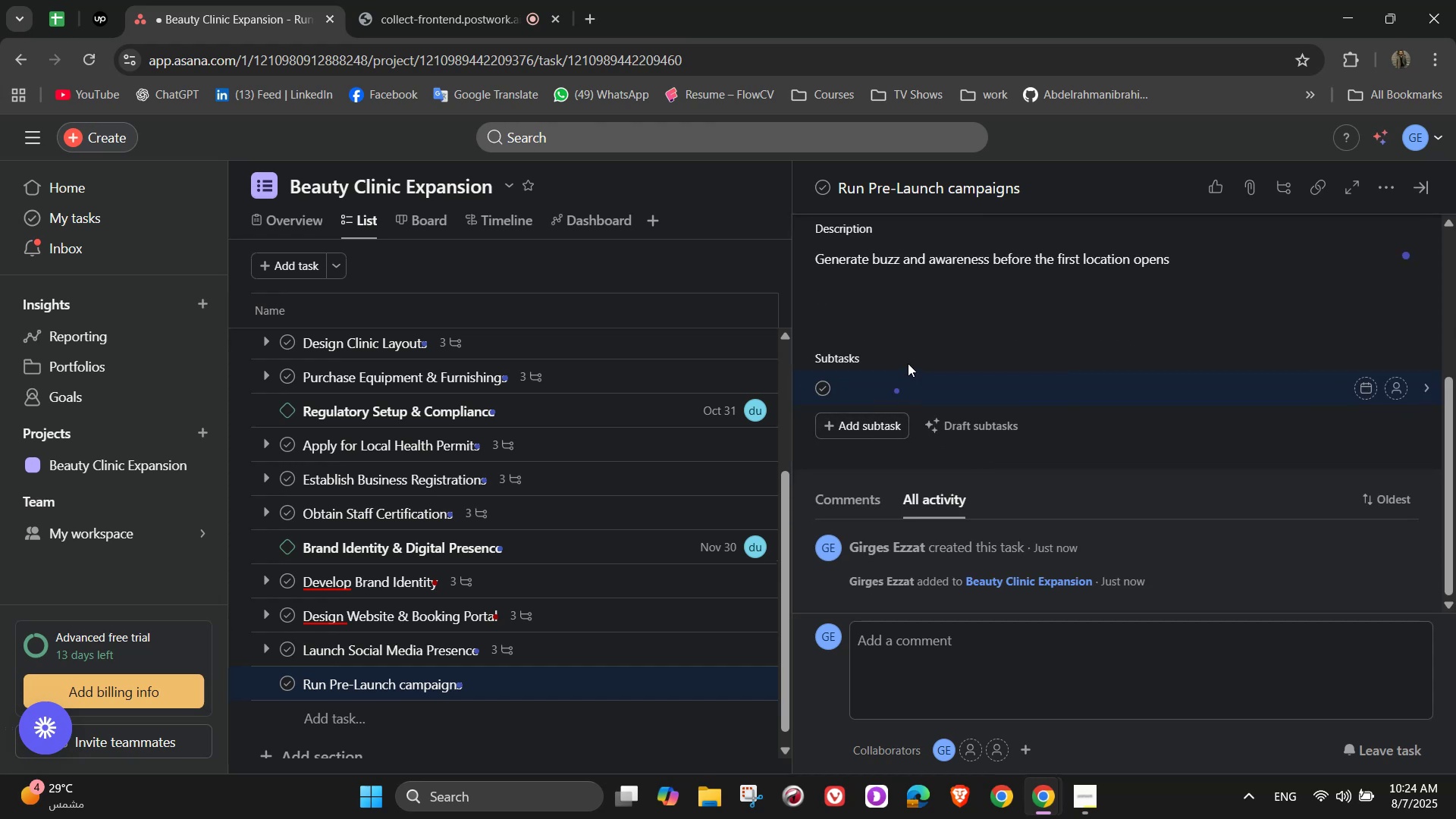 
type(Partner with influencers for early content )
key(Backspace)
 